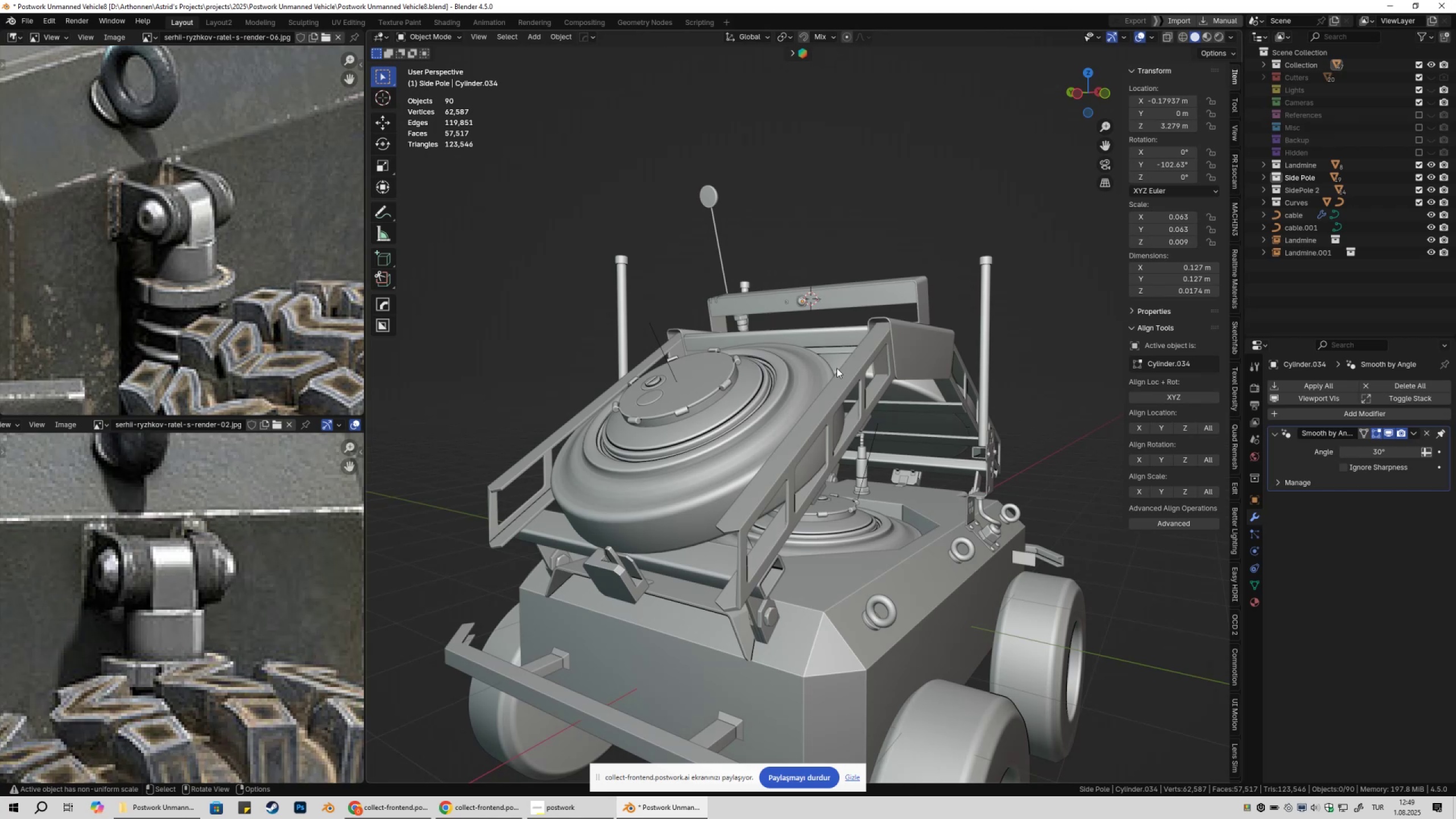 
wait(11.9)
 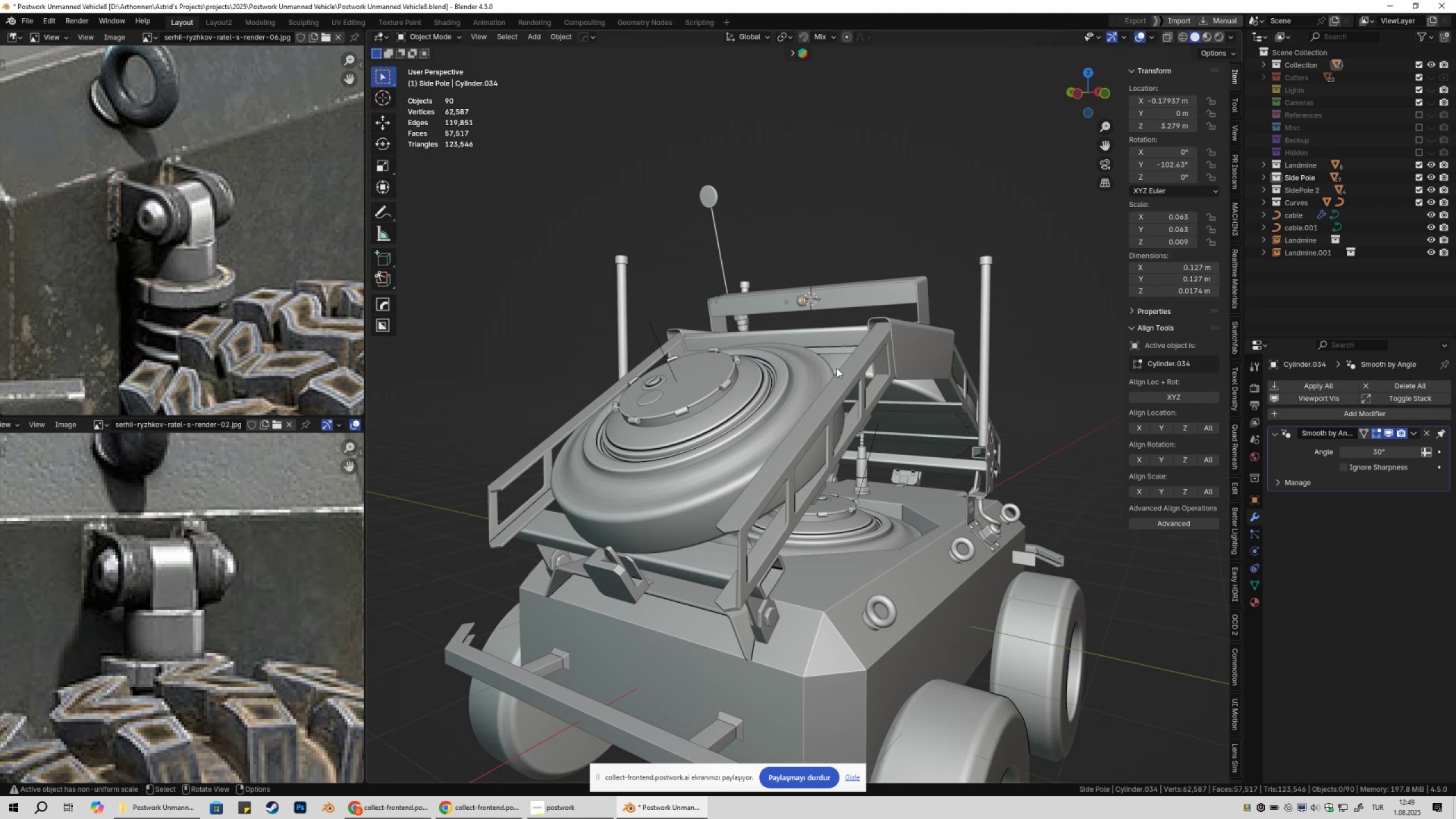 
key(NumpadDecimal)
 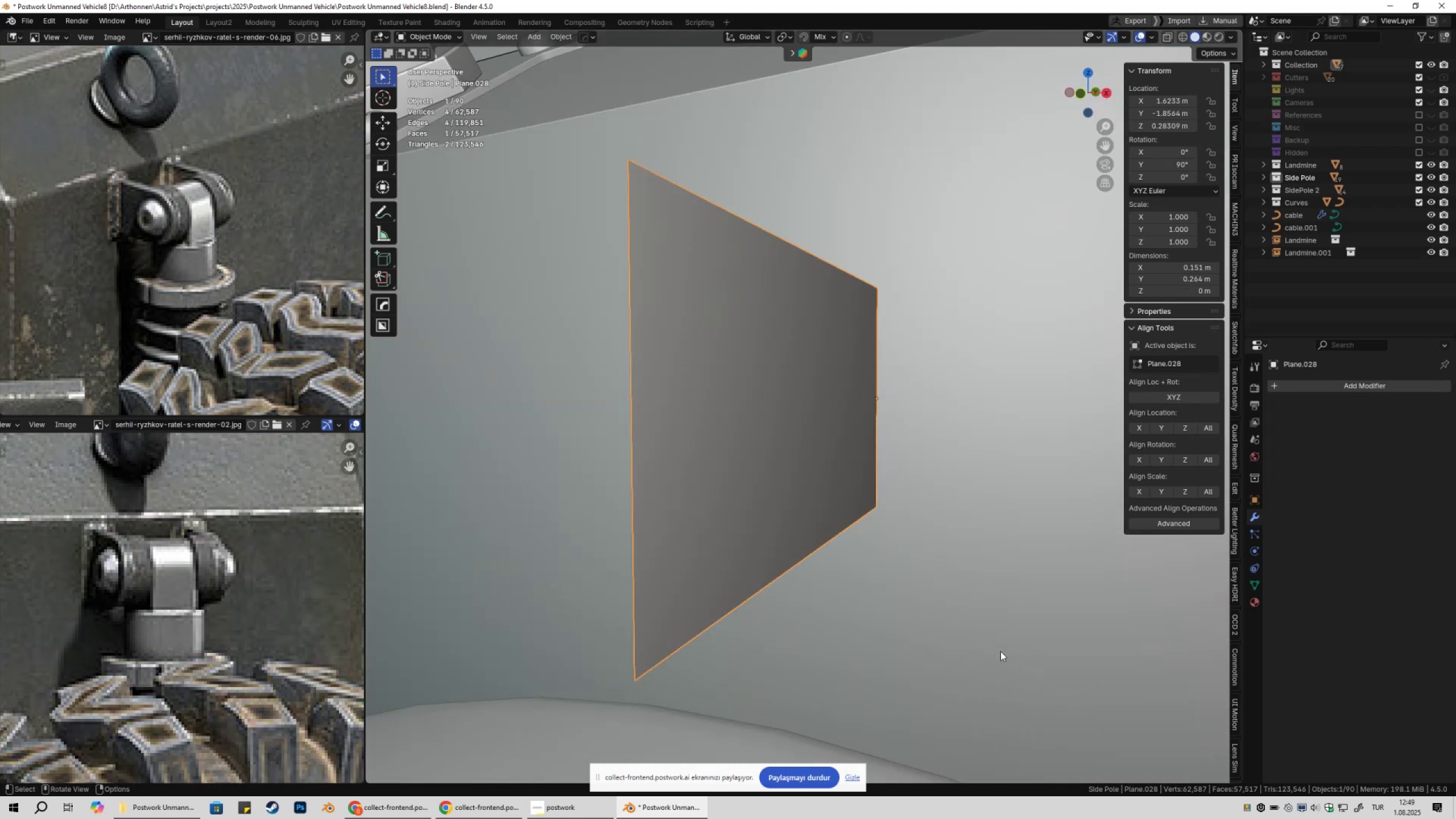 
scroll: coordinate [838, 193], scroll_direction: down, amount: 18.0
 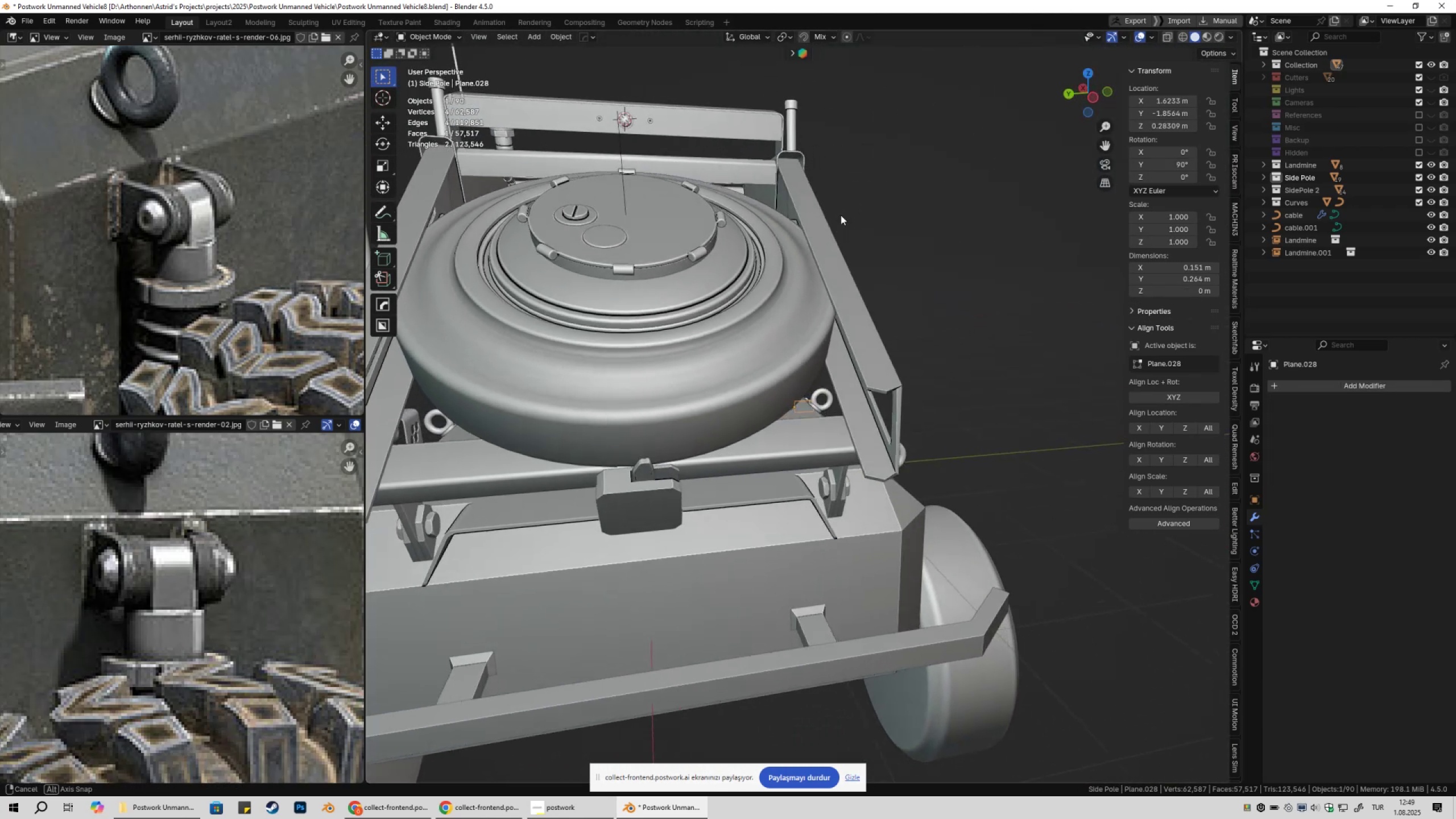 
left_click([594, 120])
 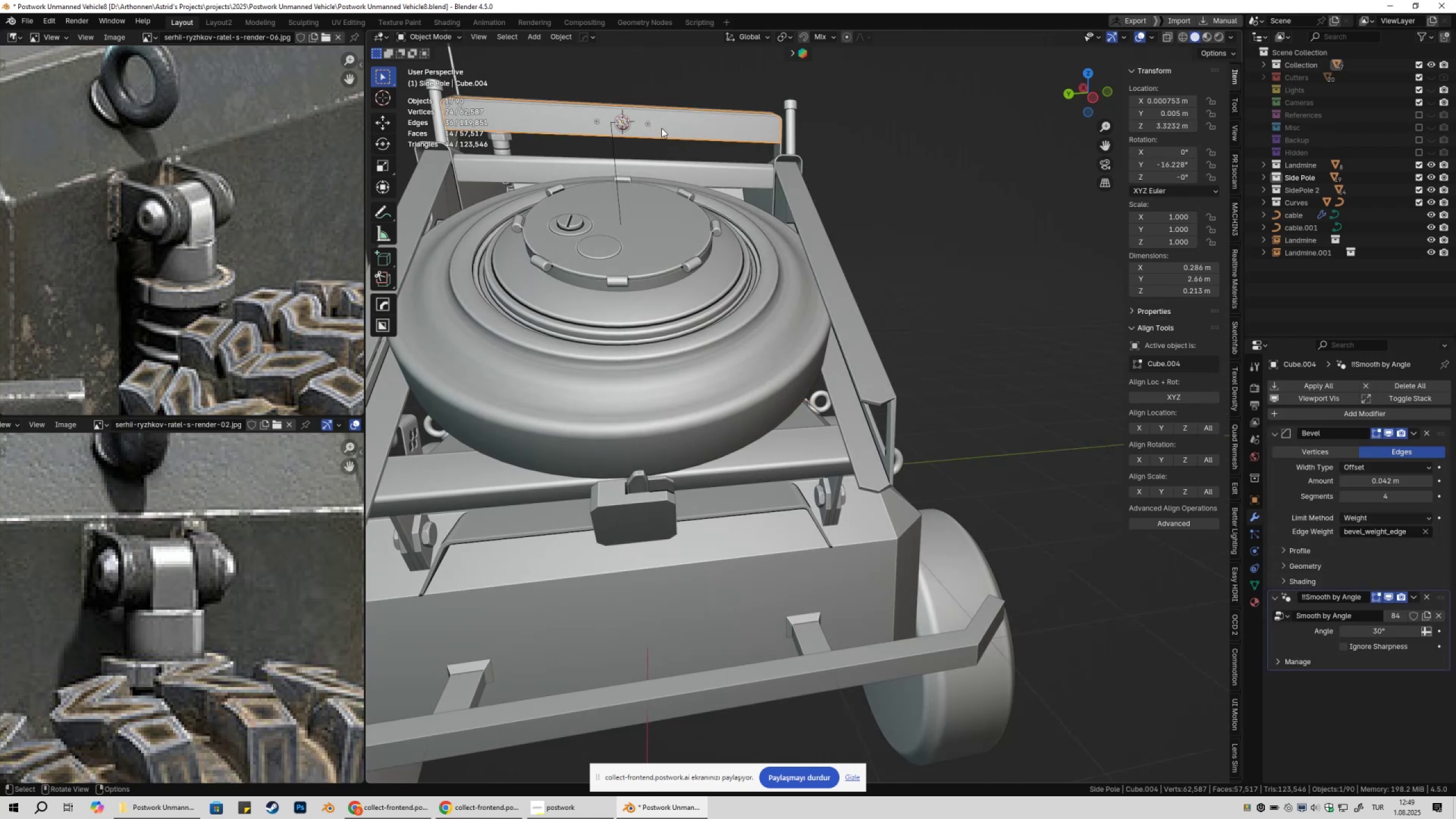 
hold_key(key=ShiftLeft, duration=0.37)
 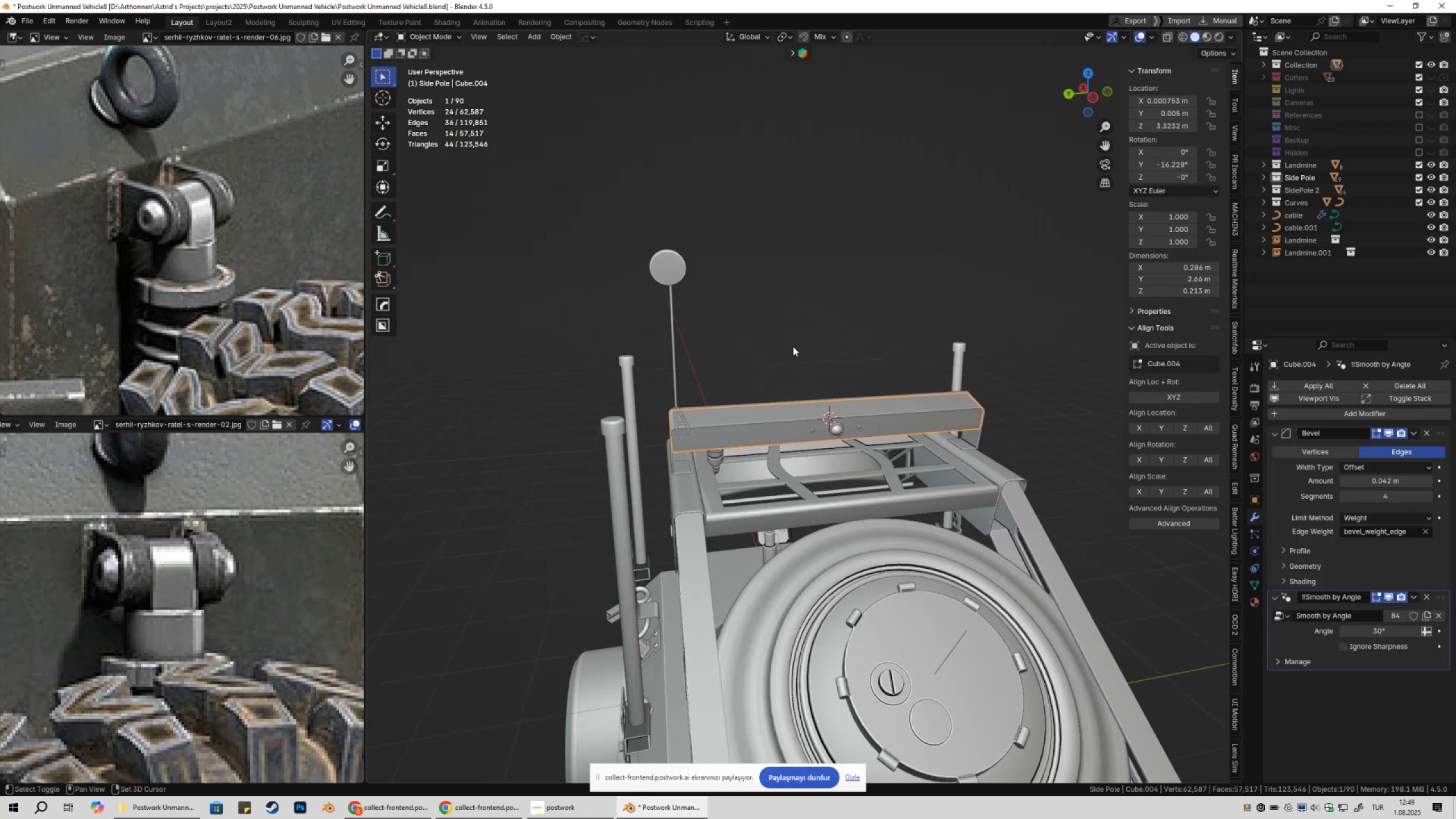 
scroll: coordinate [790, 364], scroll_direction: up, amount: 3.0
 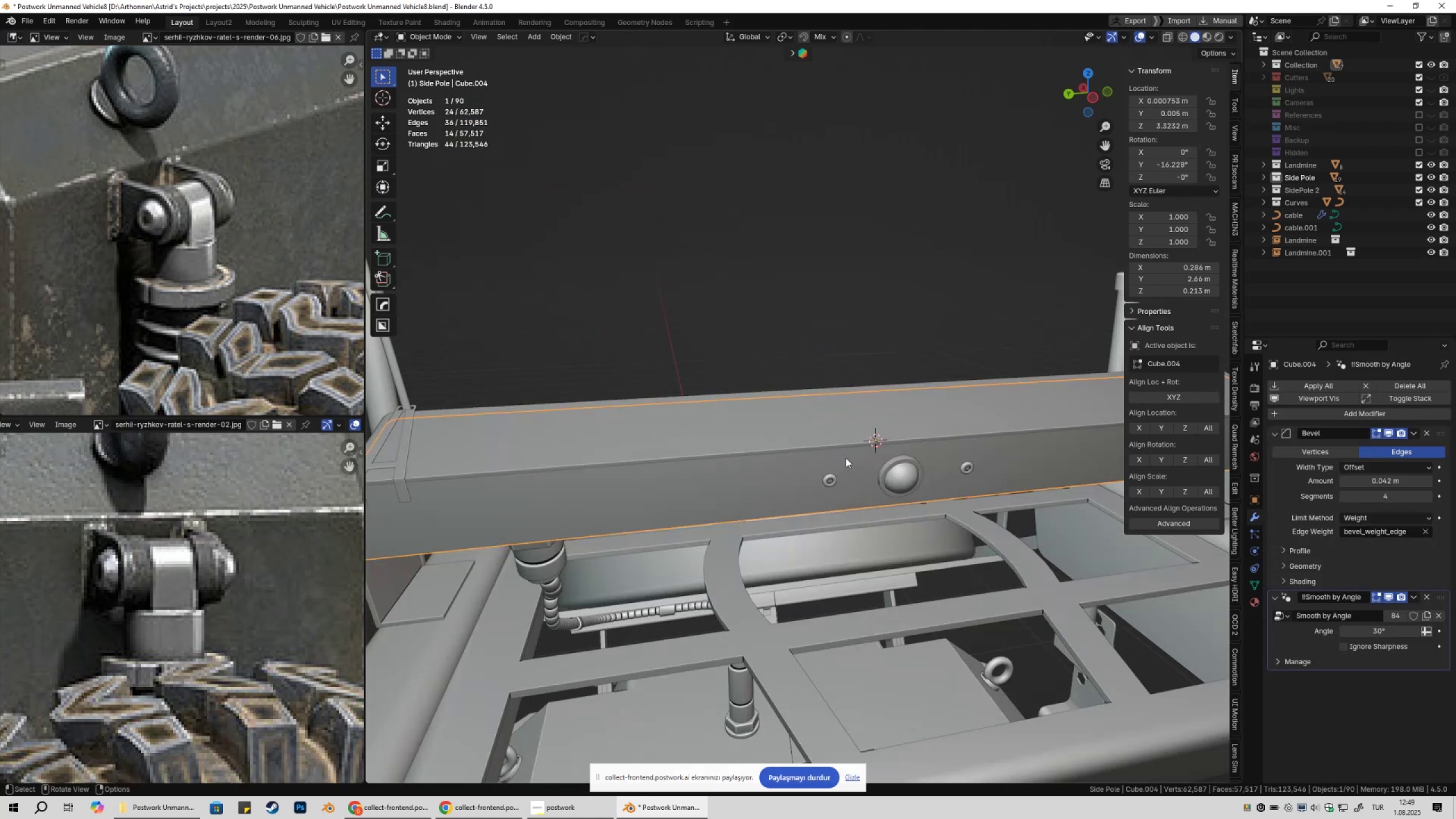 
key(Shift+ShiftLeft)
 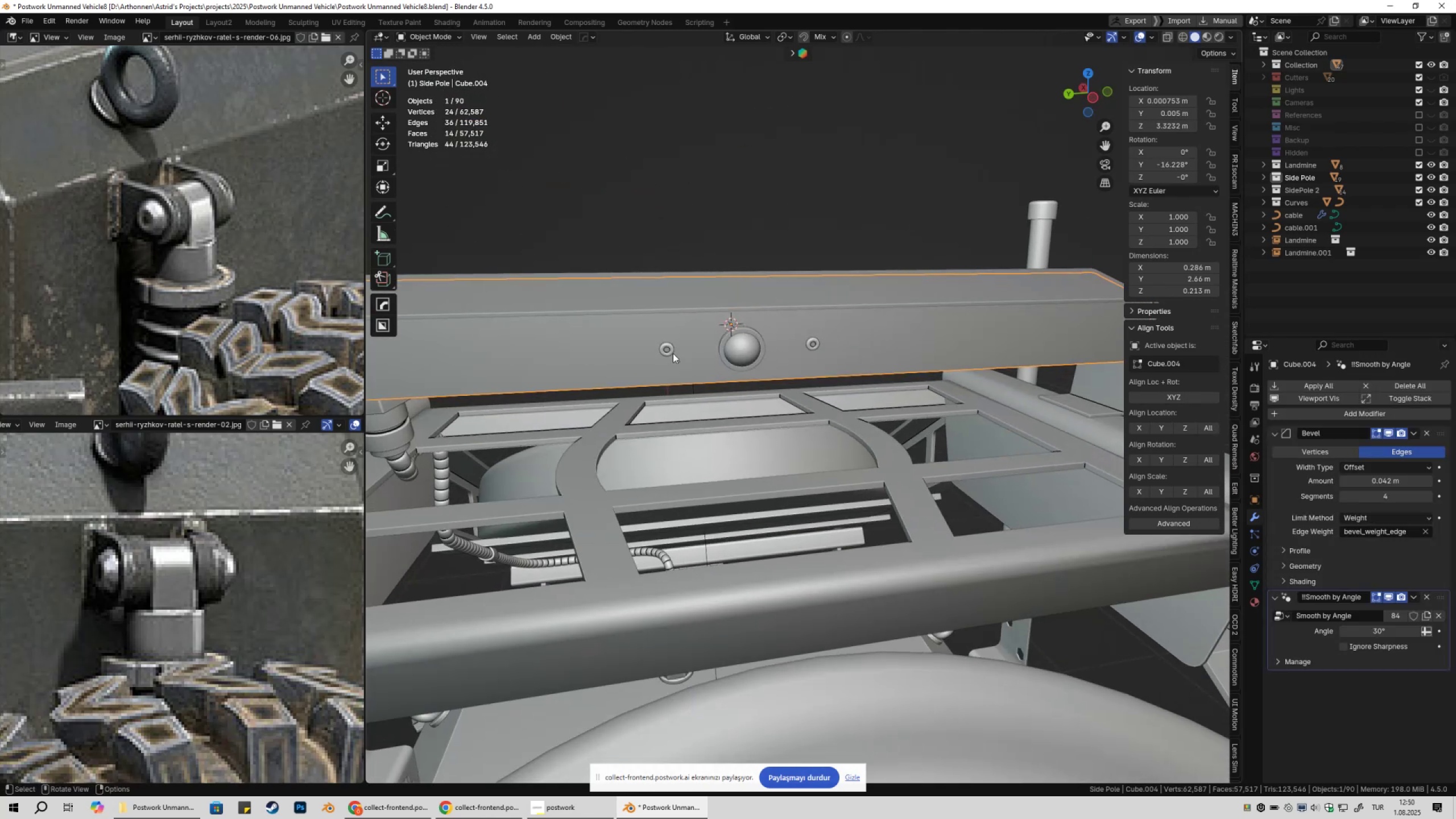 
left_click([668, 349])
 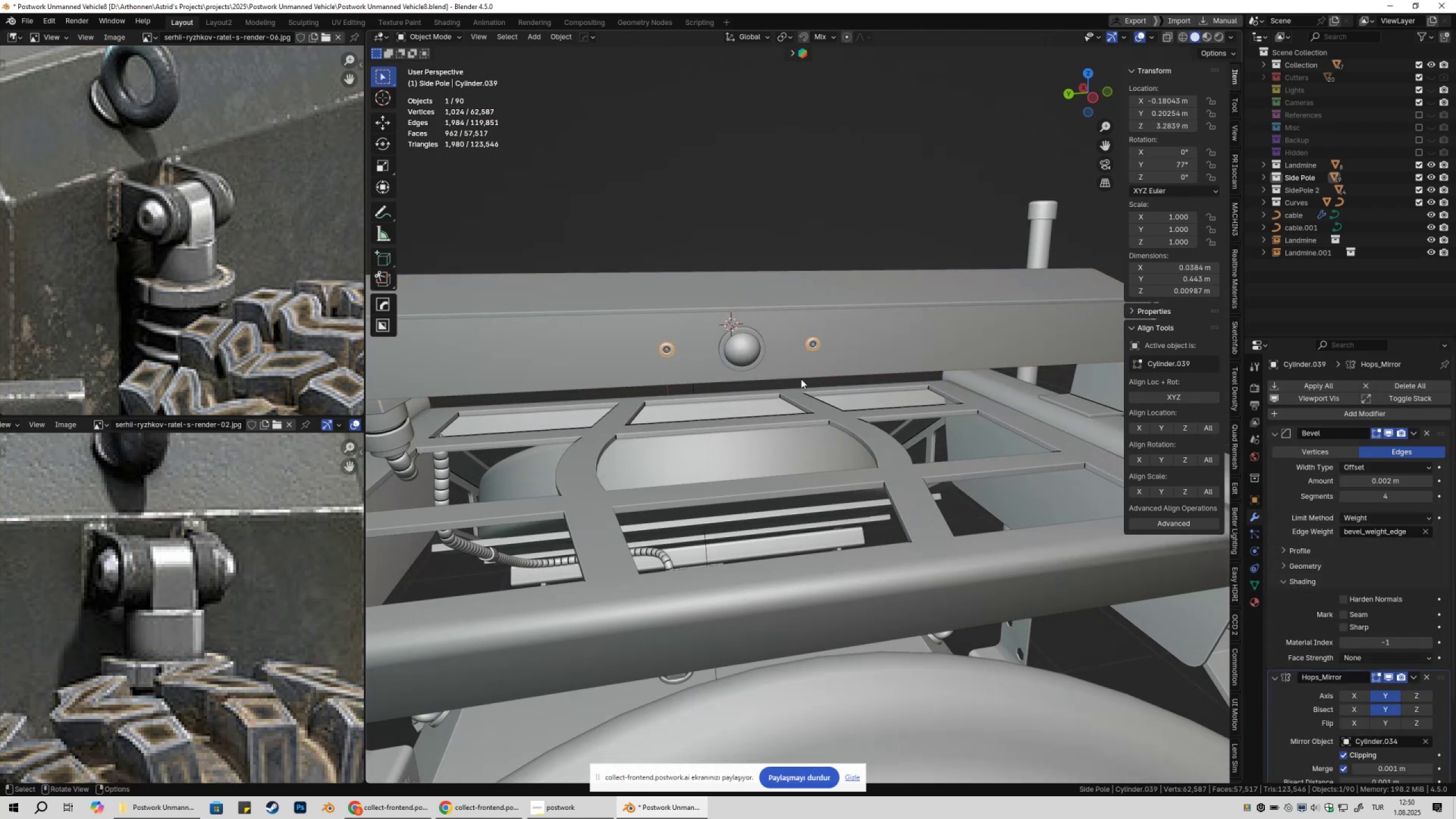 
type(fgxy)
 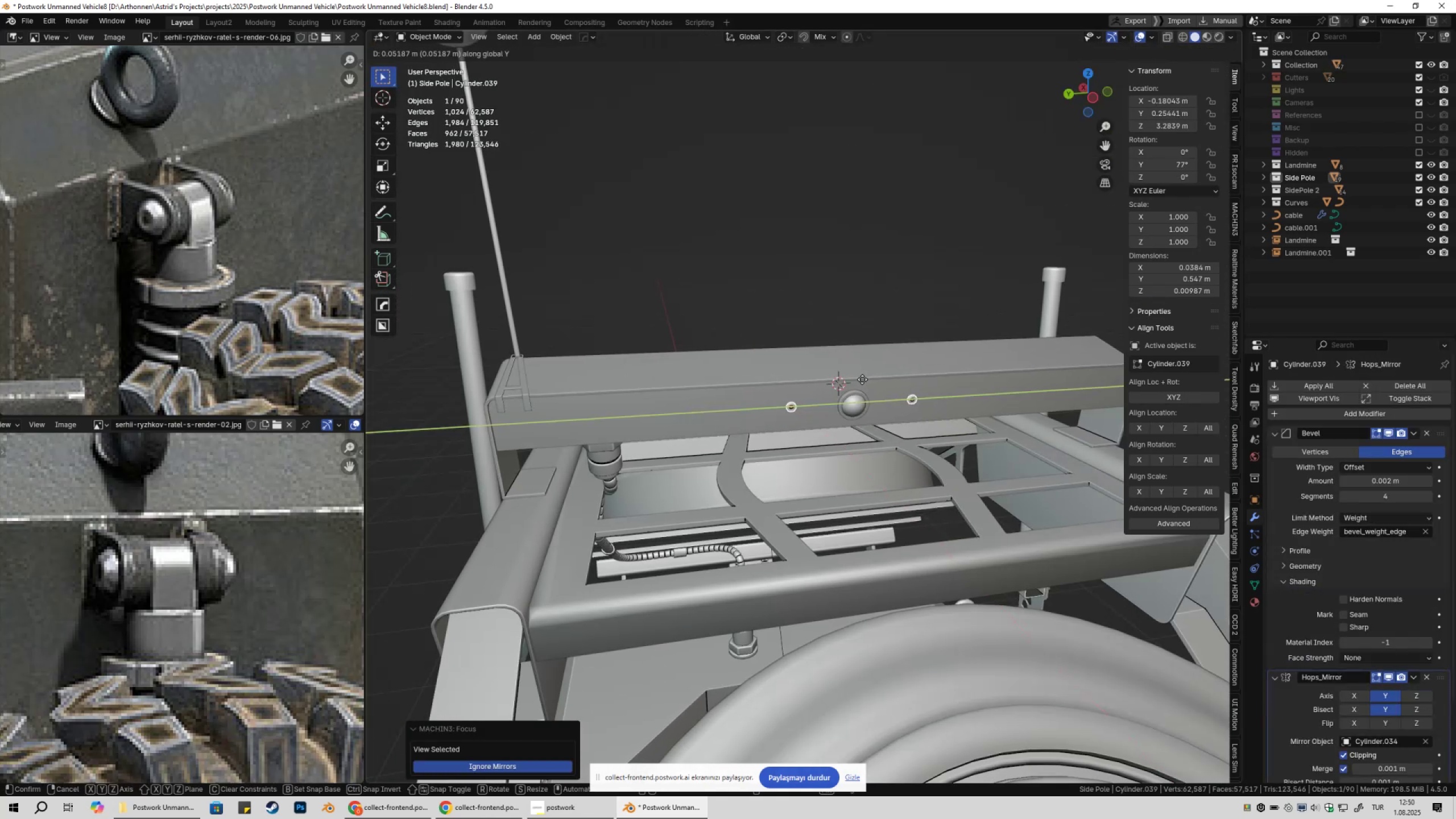 
scroll: coordinate [826, 396], scroll_direction: down, amount: 22.0
 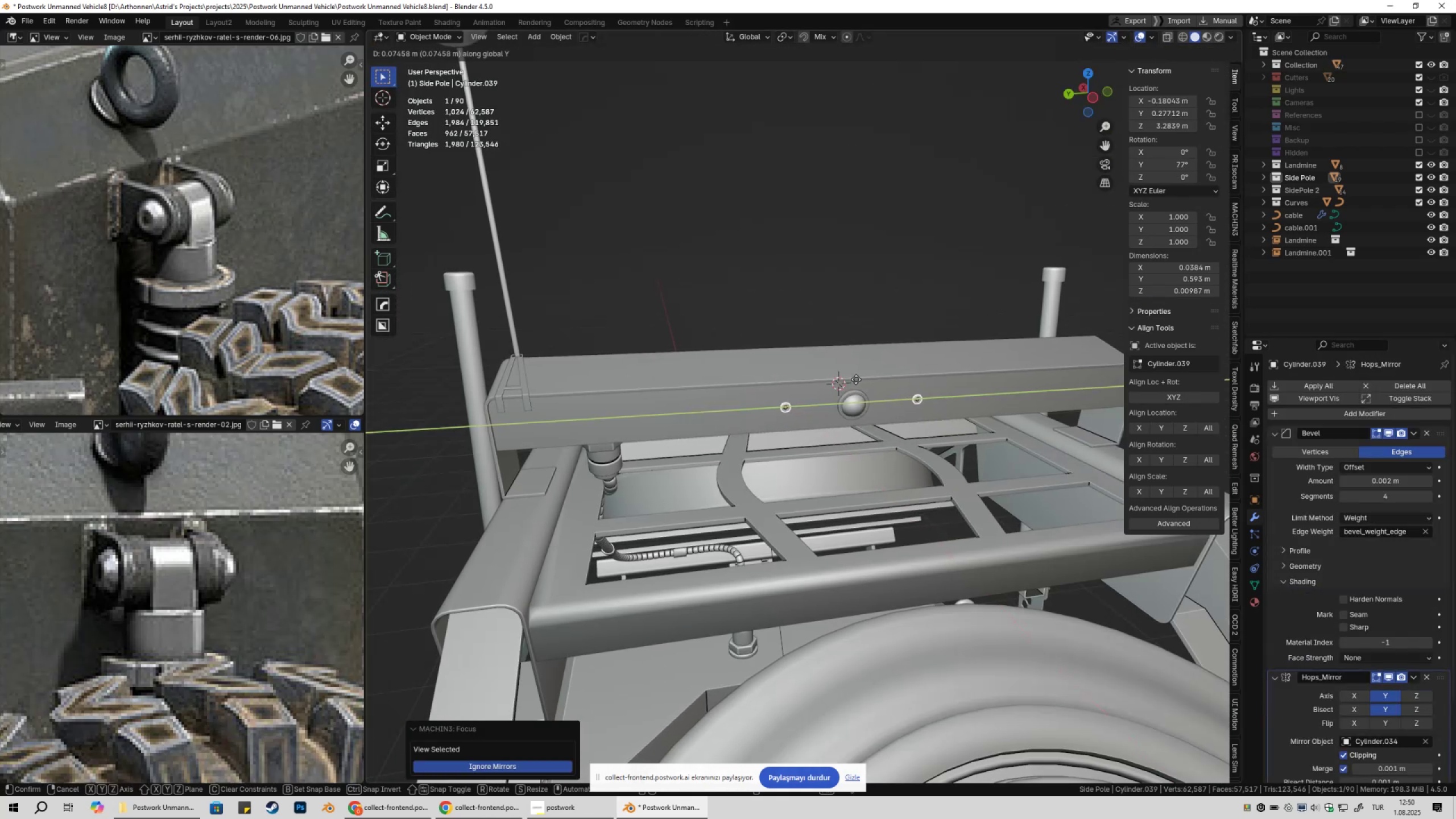 
double_click([861, 308])
 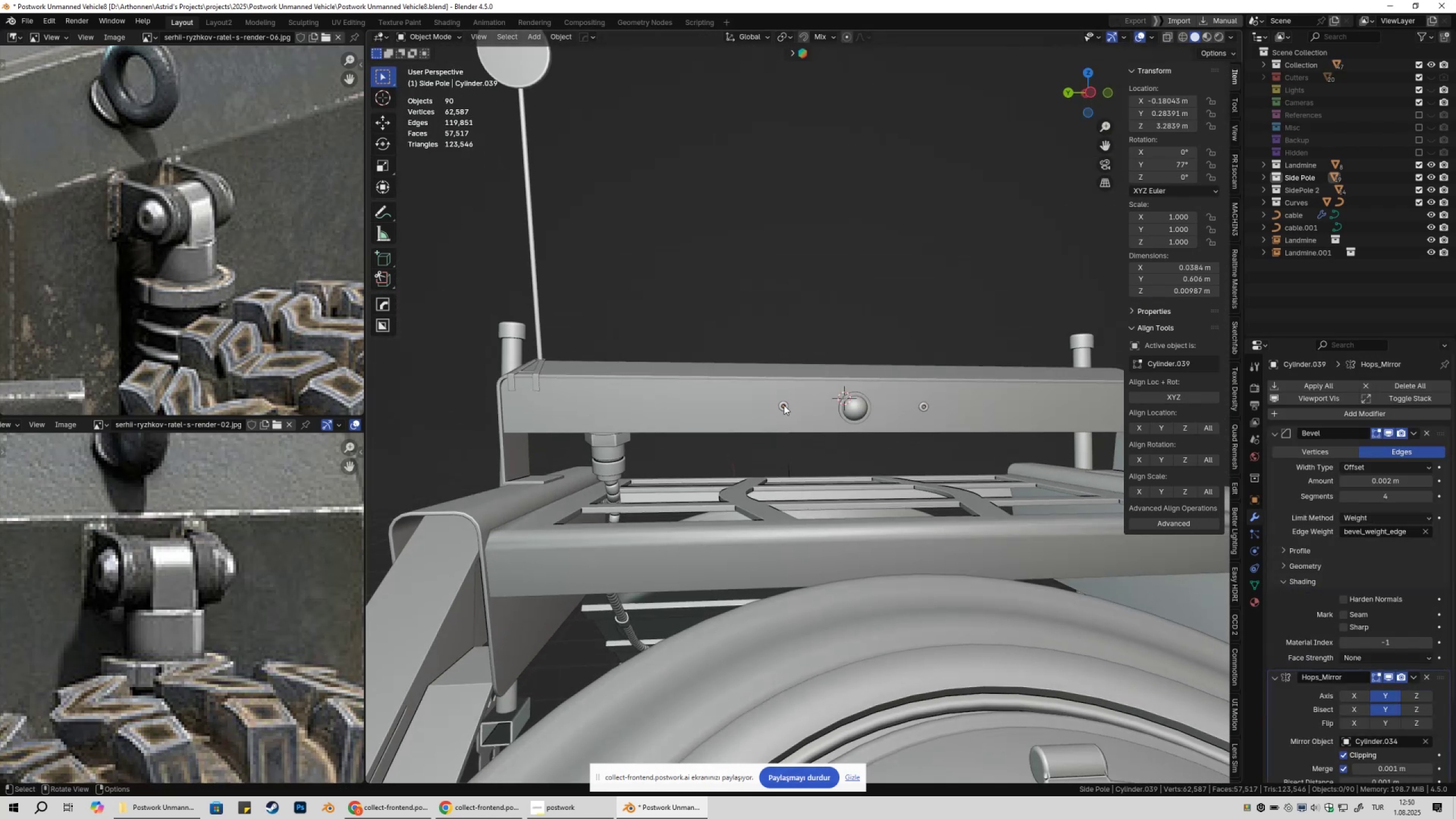 
left_click([783, 406])
 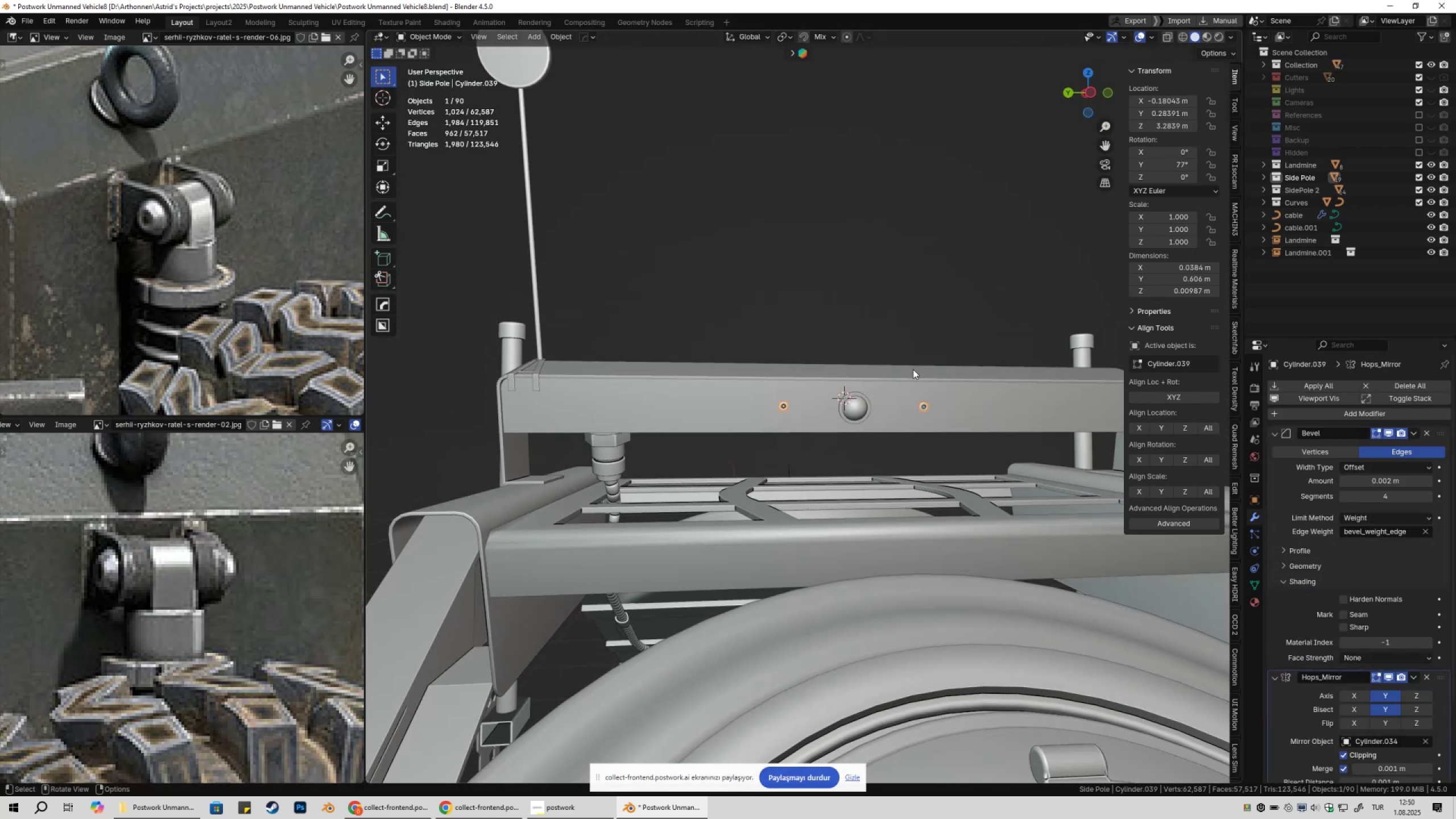 
type(gy)
 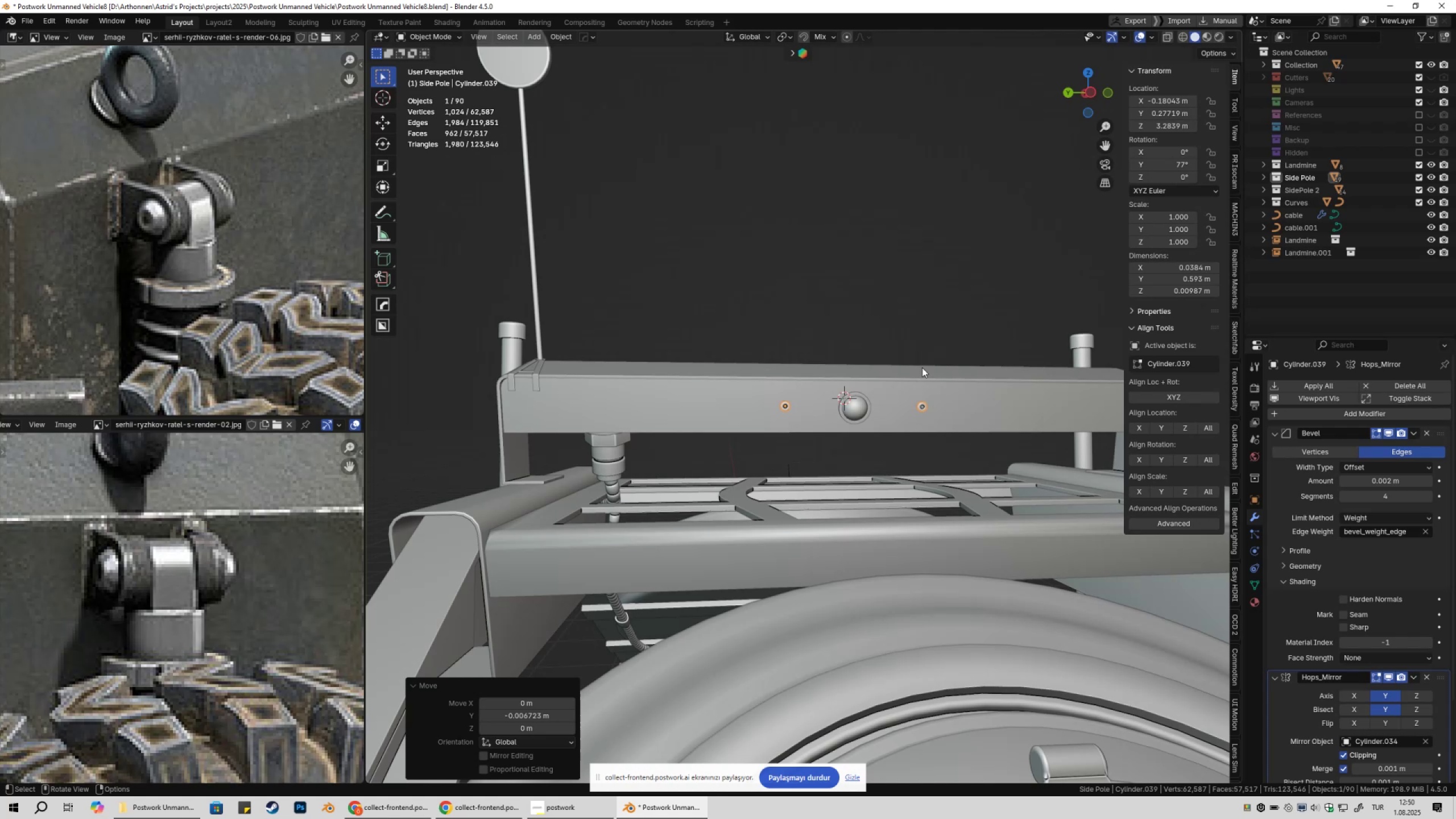 
double_click([915, 300])
 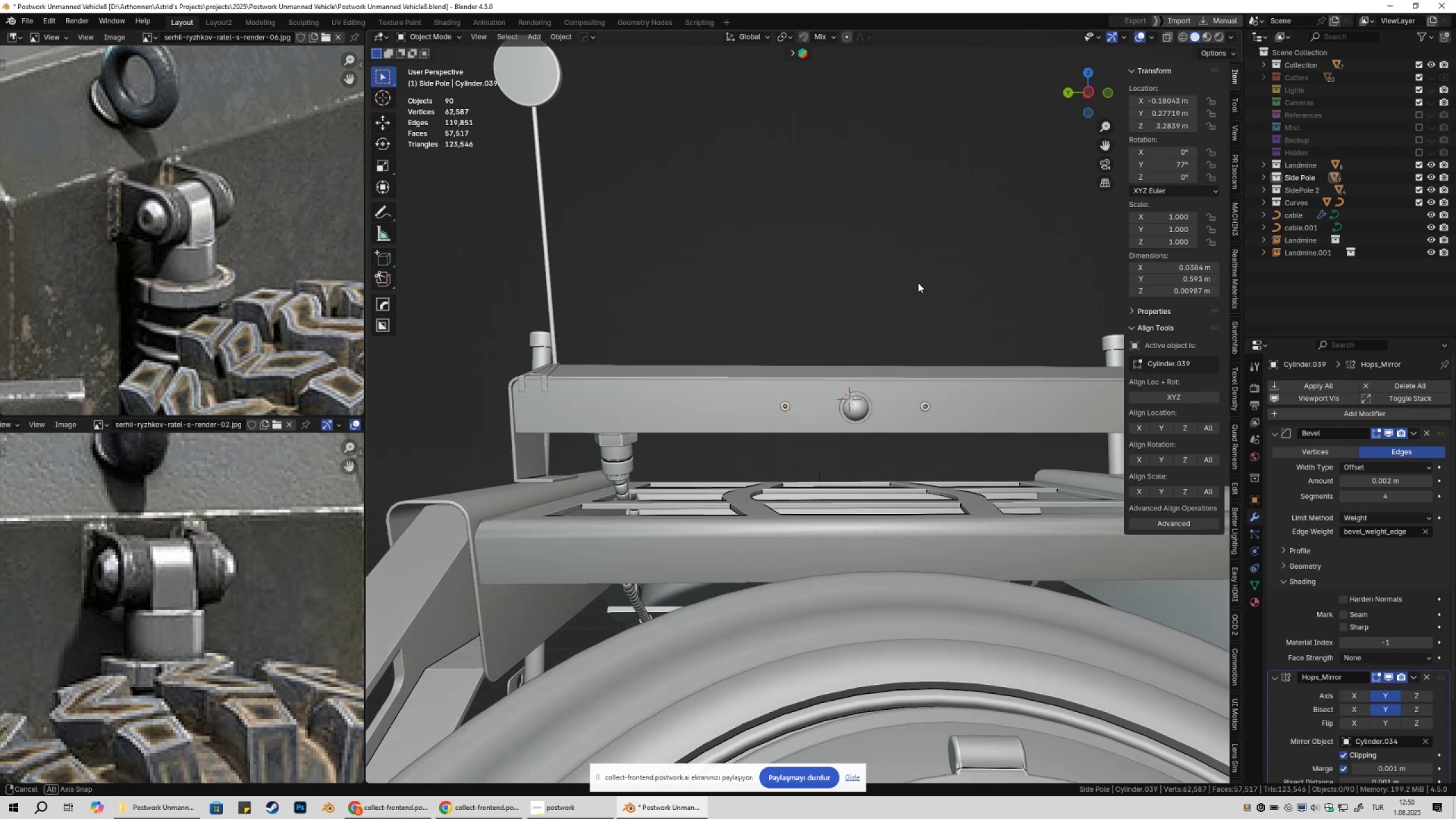 
scroll: coordinate [908, 297], scroll_direction: down, amount: 7.0
 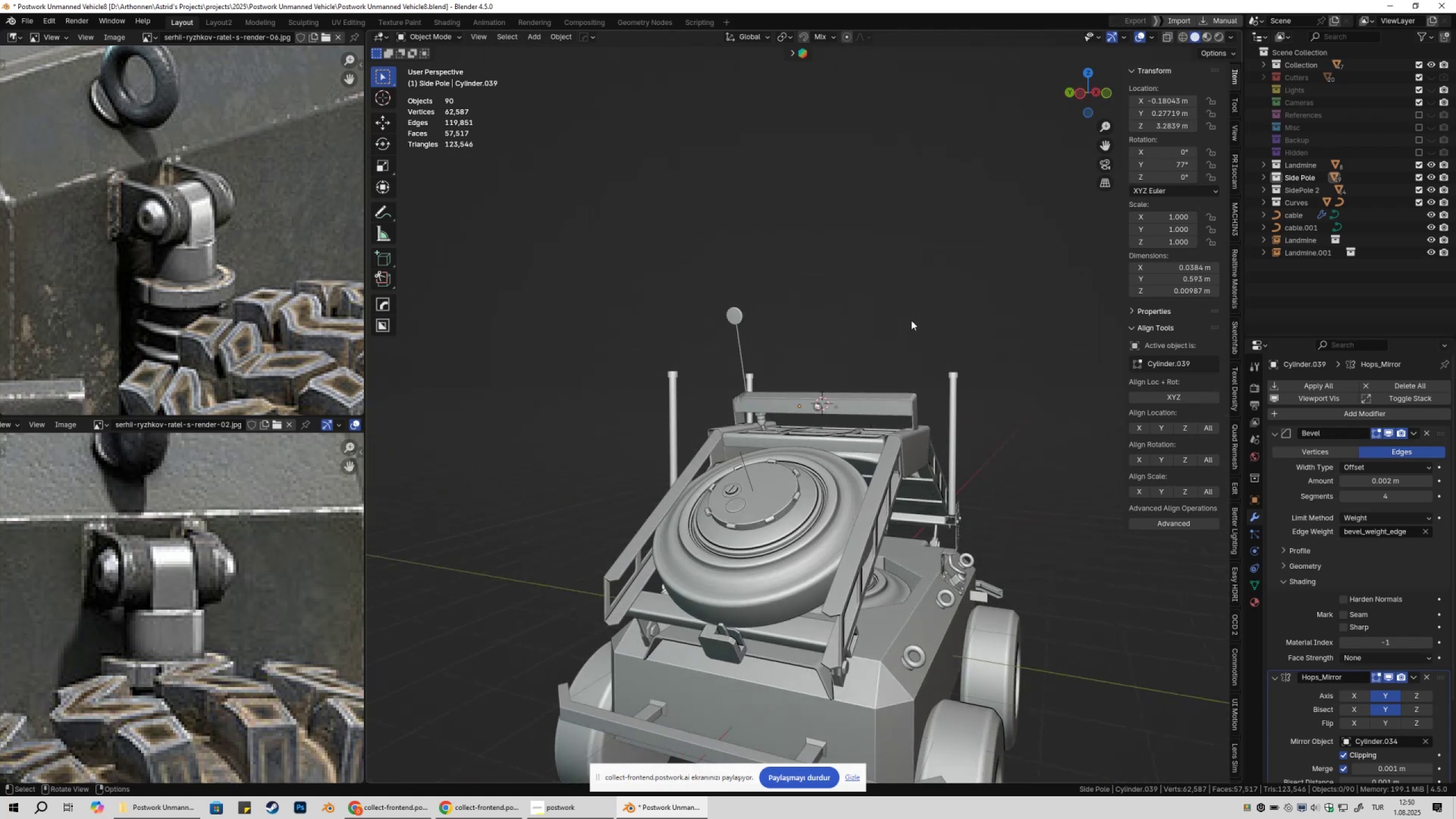 
hold_key(key=ShiftLeft, duration=0.34)
 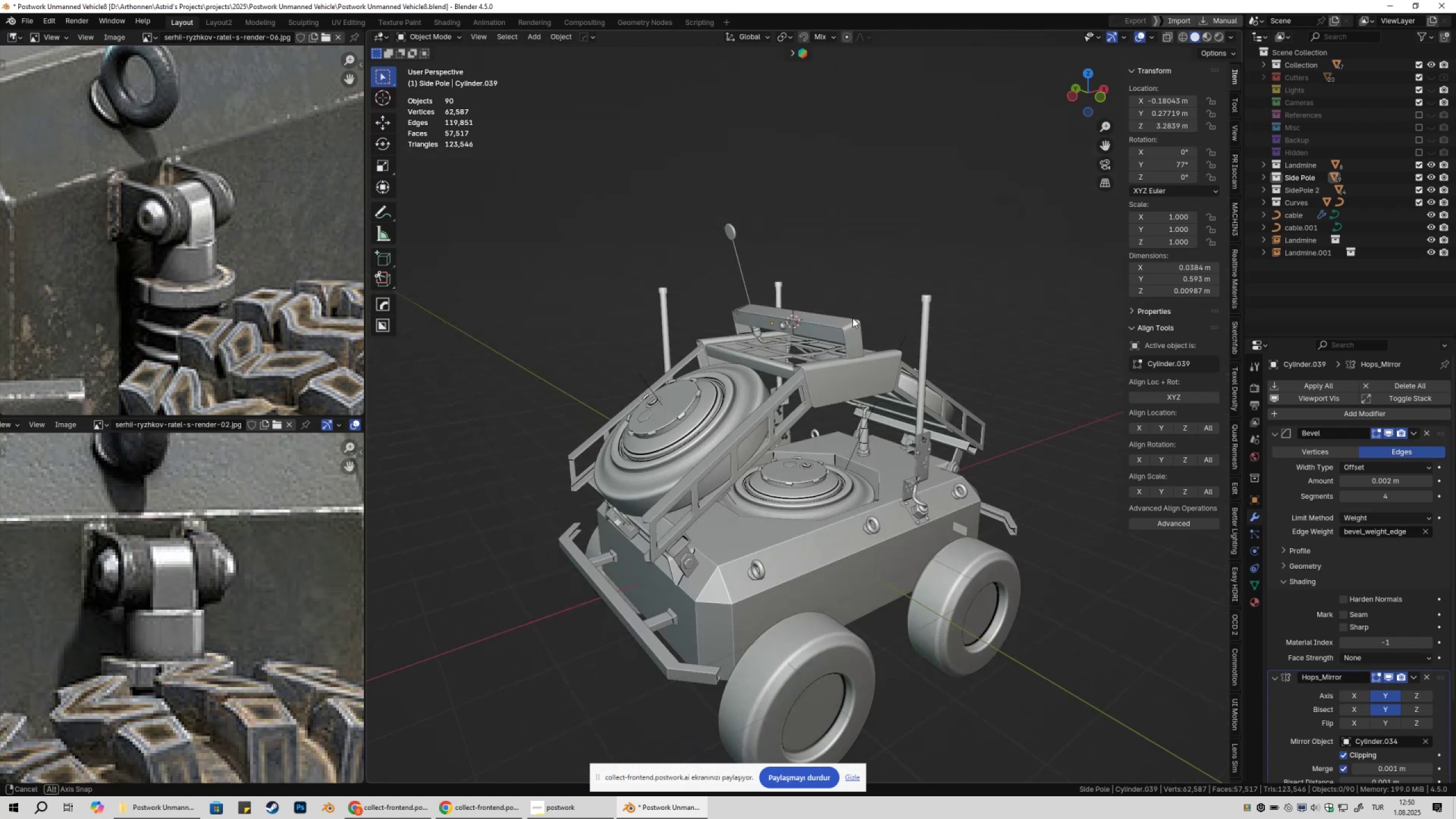 
hold_key(key=ShiftLeft, duration=0.83)
 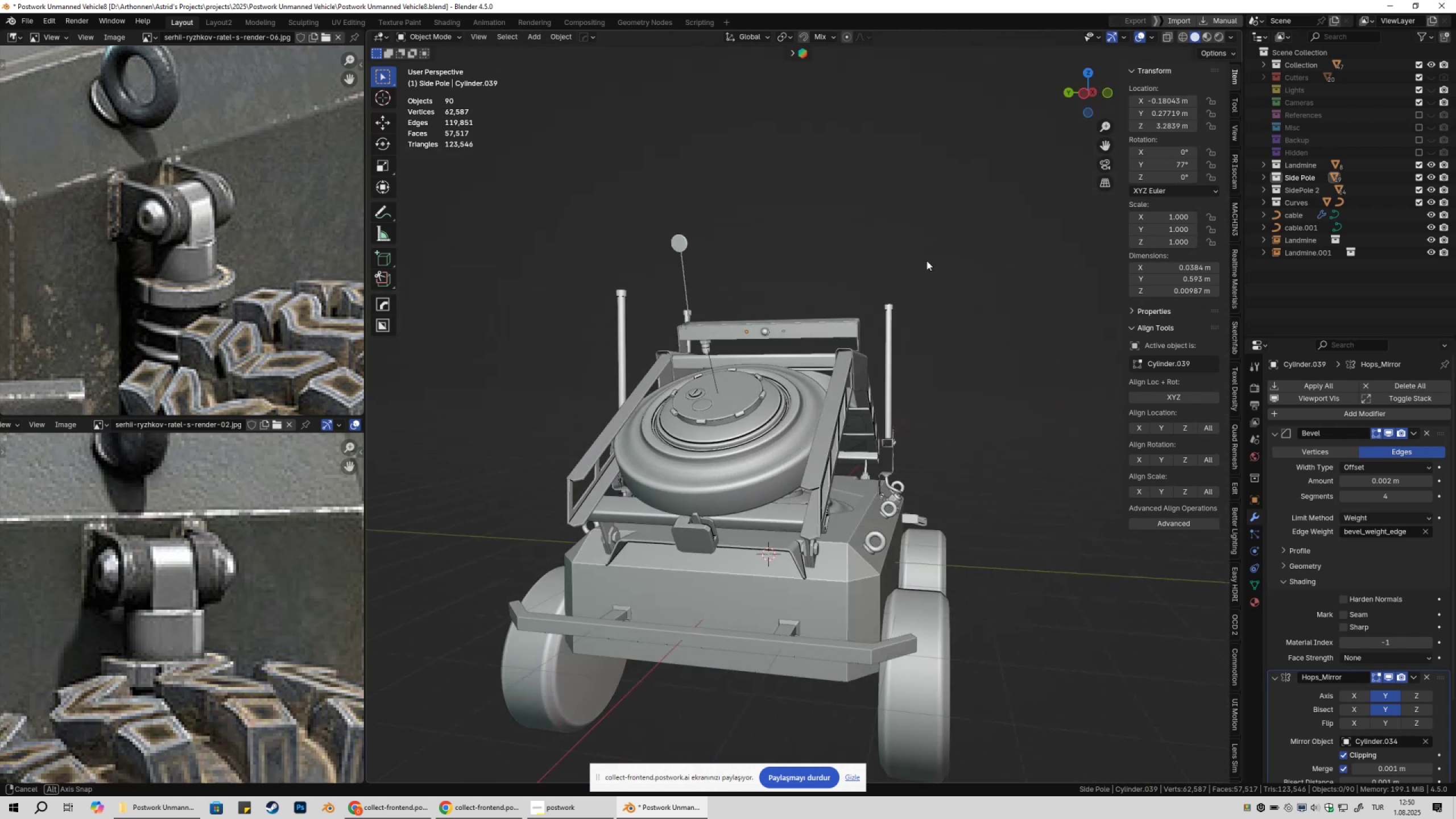 
hold_key(key=S, duration=0.7)
 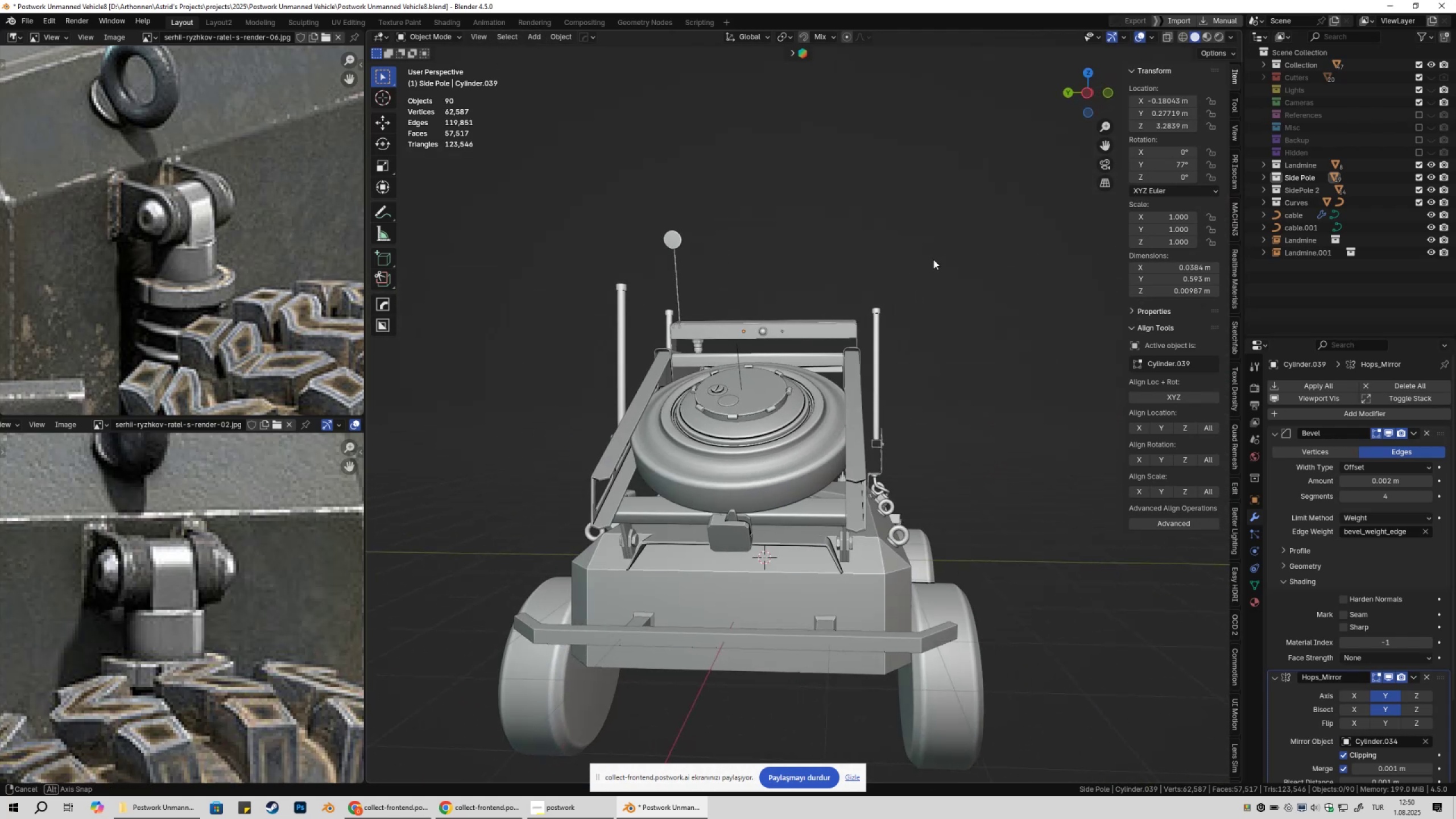 
left_click([966, 260])
 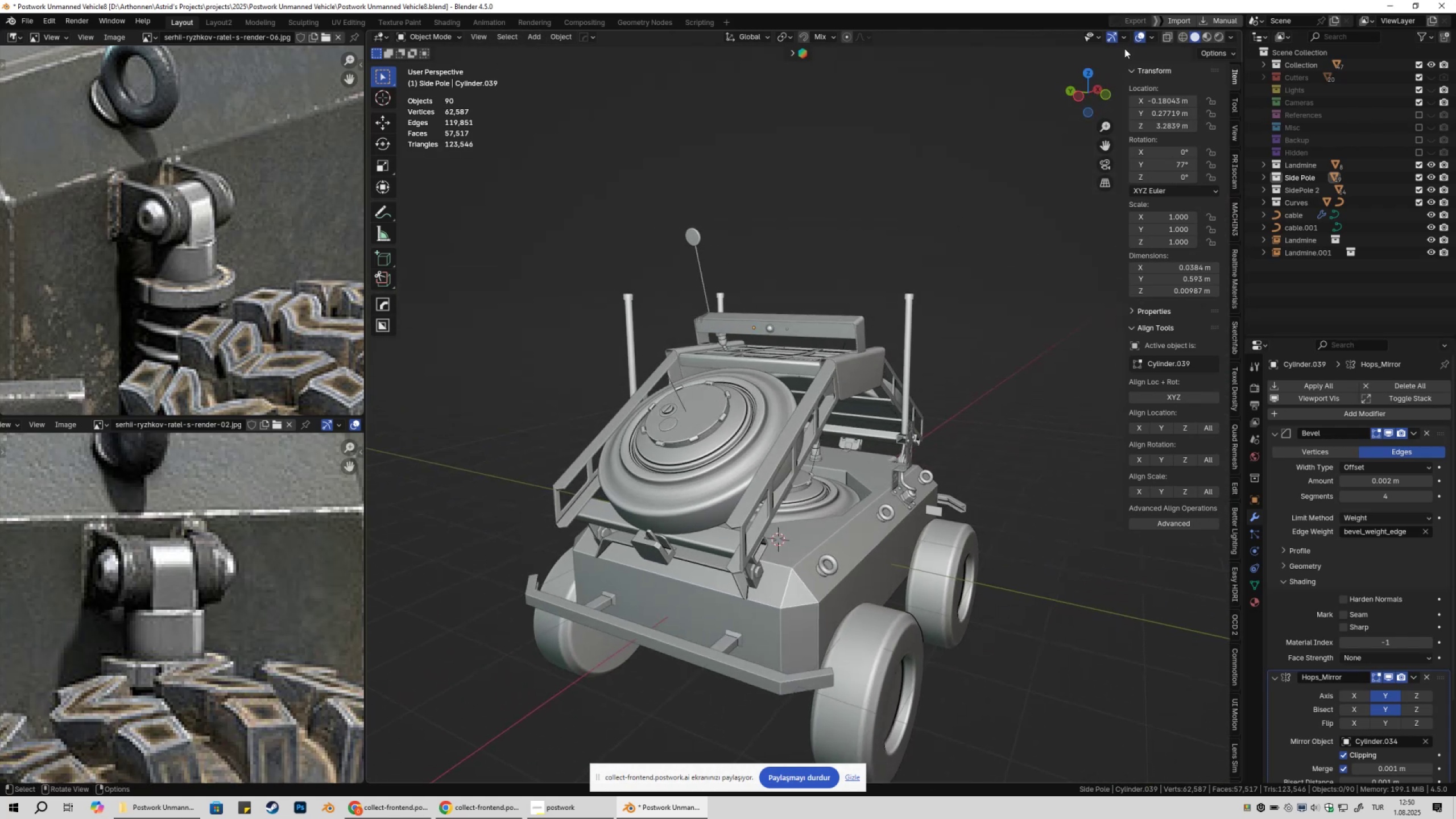 
left_click([1138, 39])
 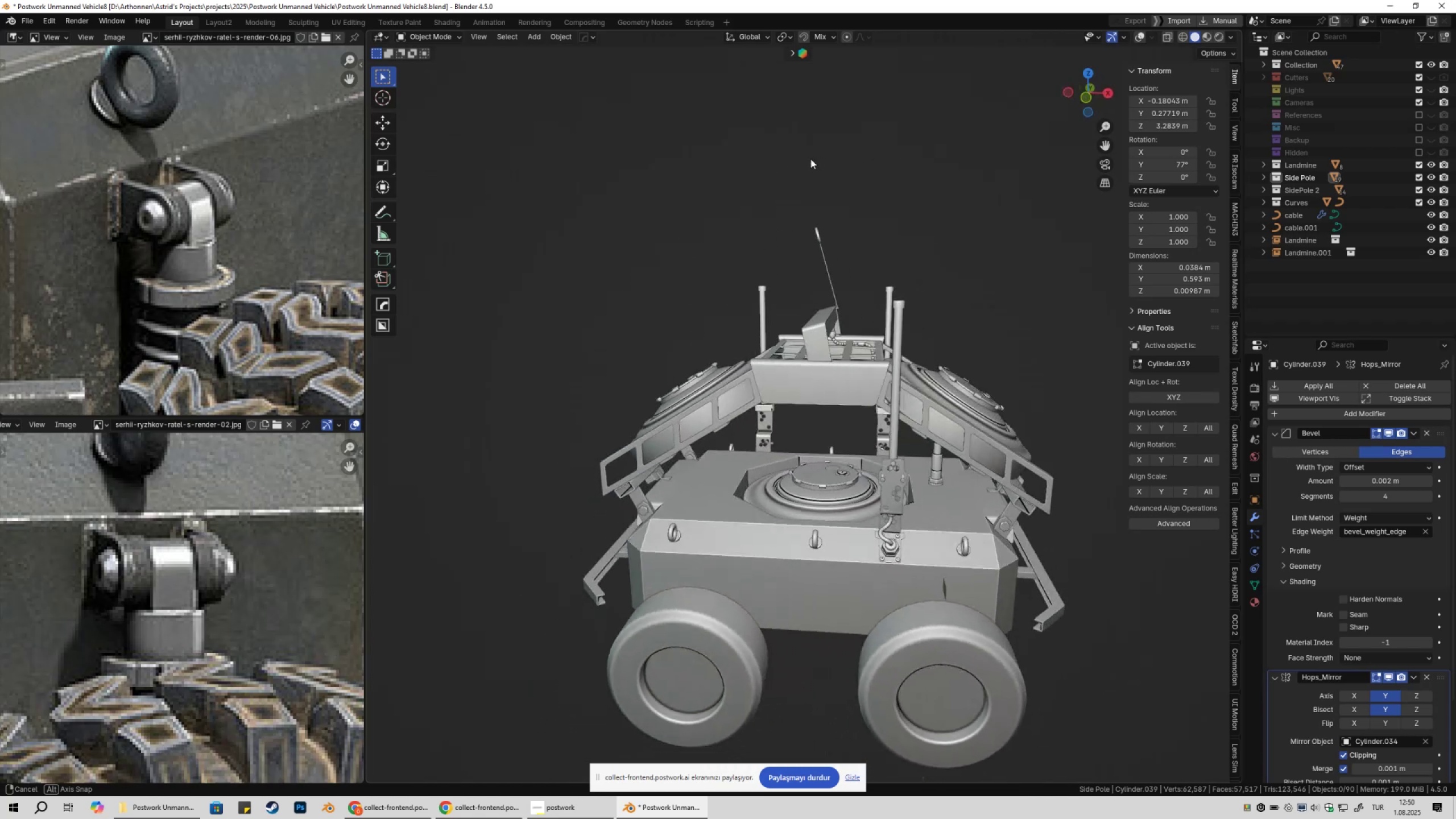 
wait(10.18)
 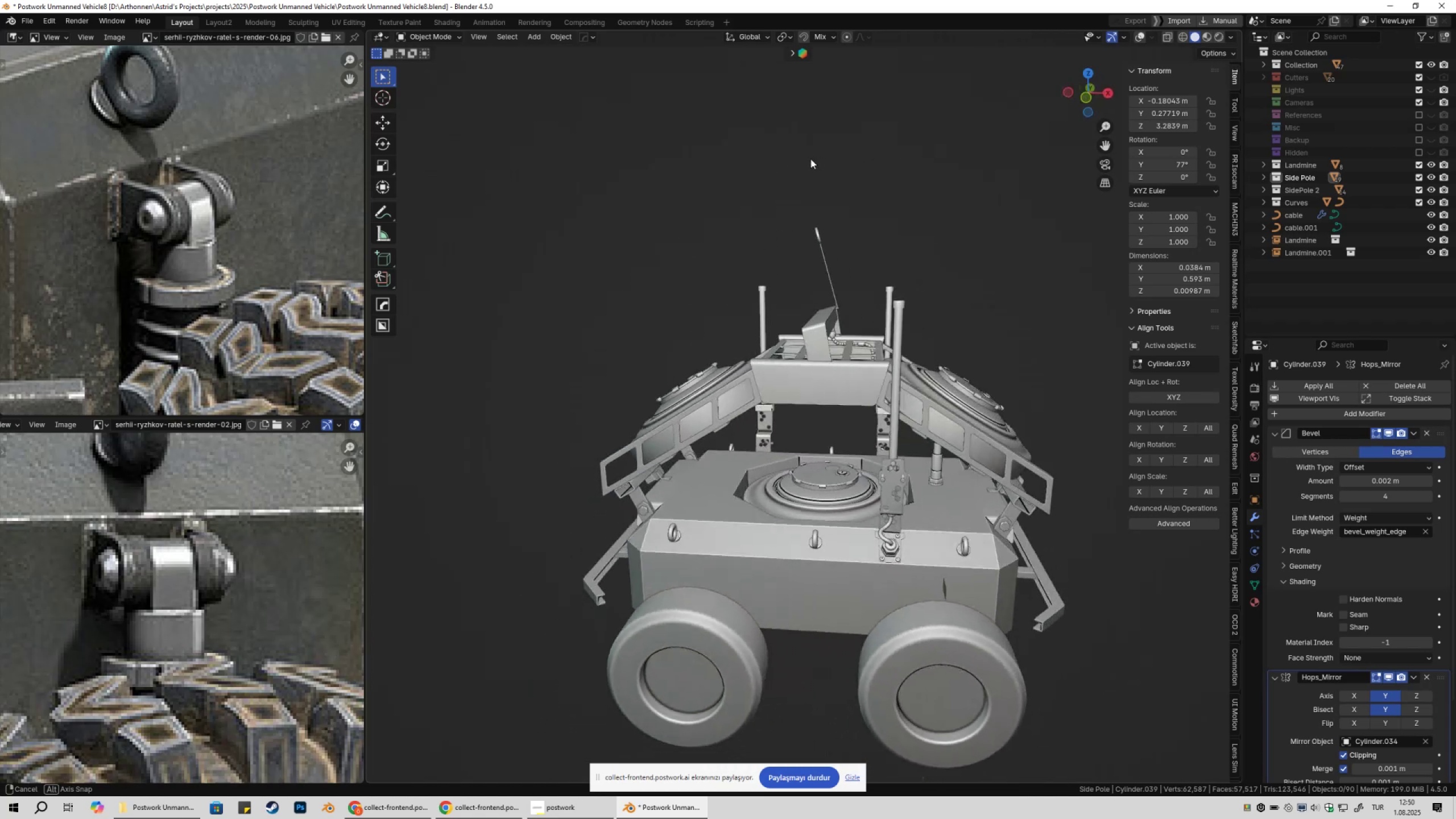 
scroll: coordinate [770, 244], scroll_direction: up, amount: 4.0
 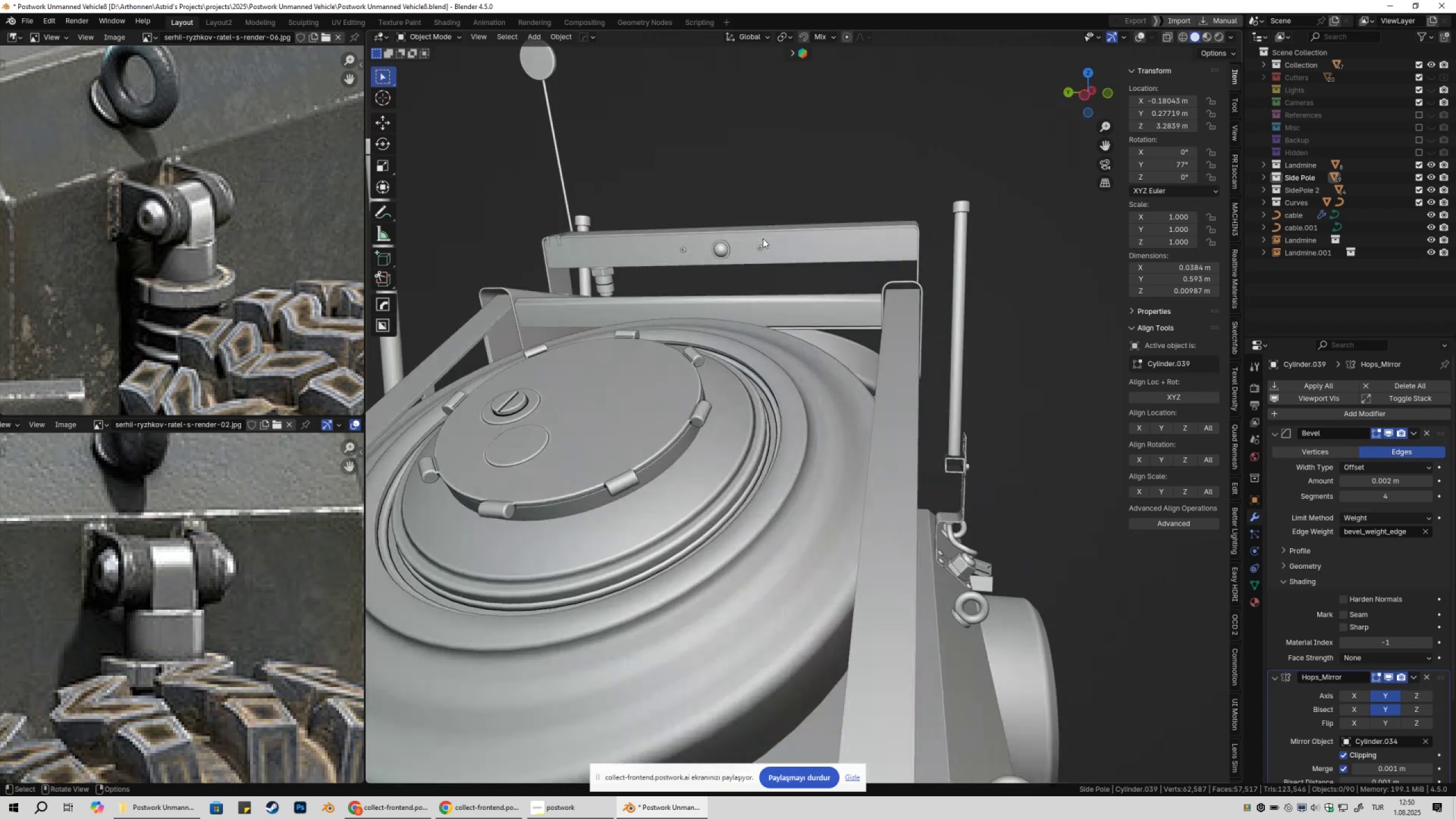 
key(Shift+ShiftLeft)
 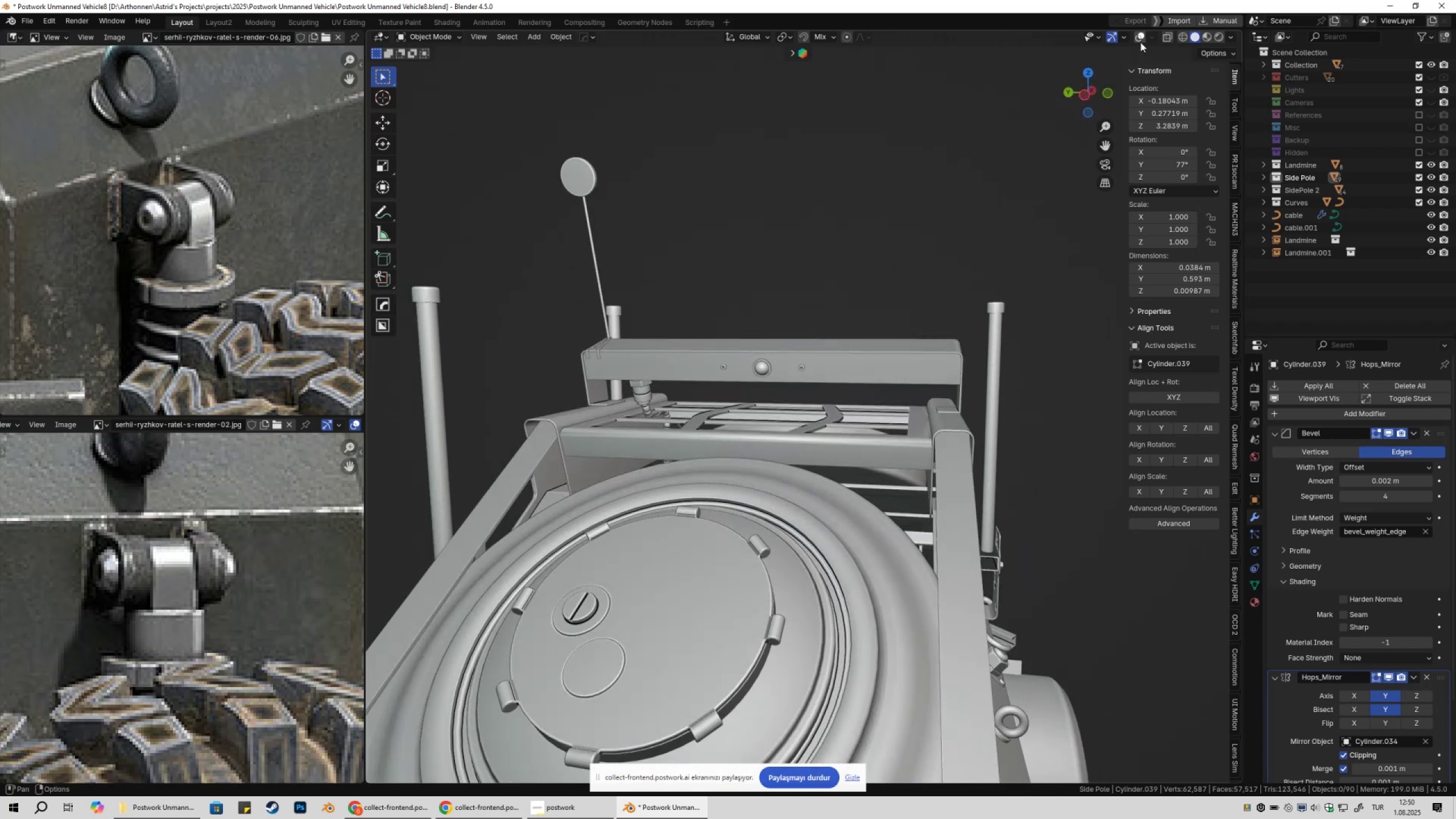 
left_click([1140, 36])
 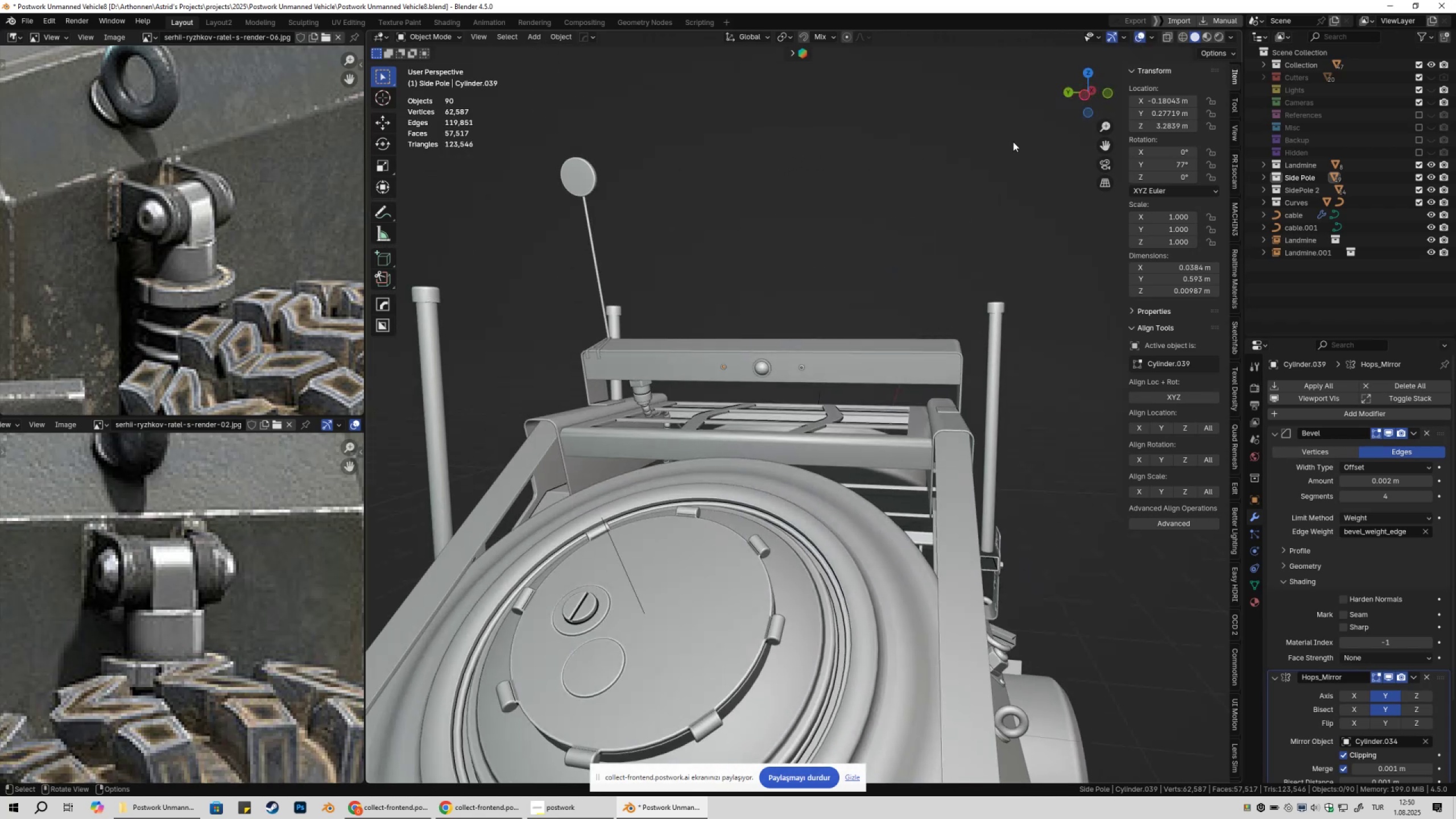 
scroll: coordinate [736, 374], scroll_direction: up, amount: 8.0
 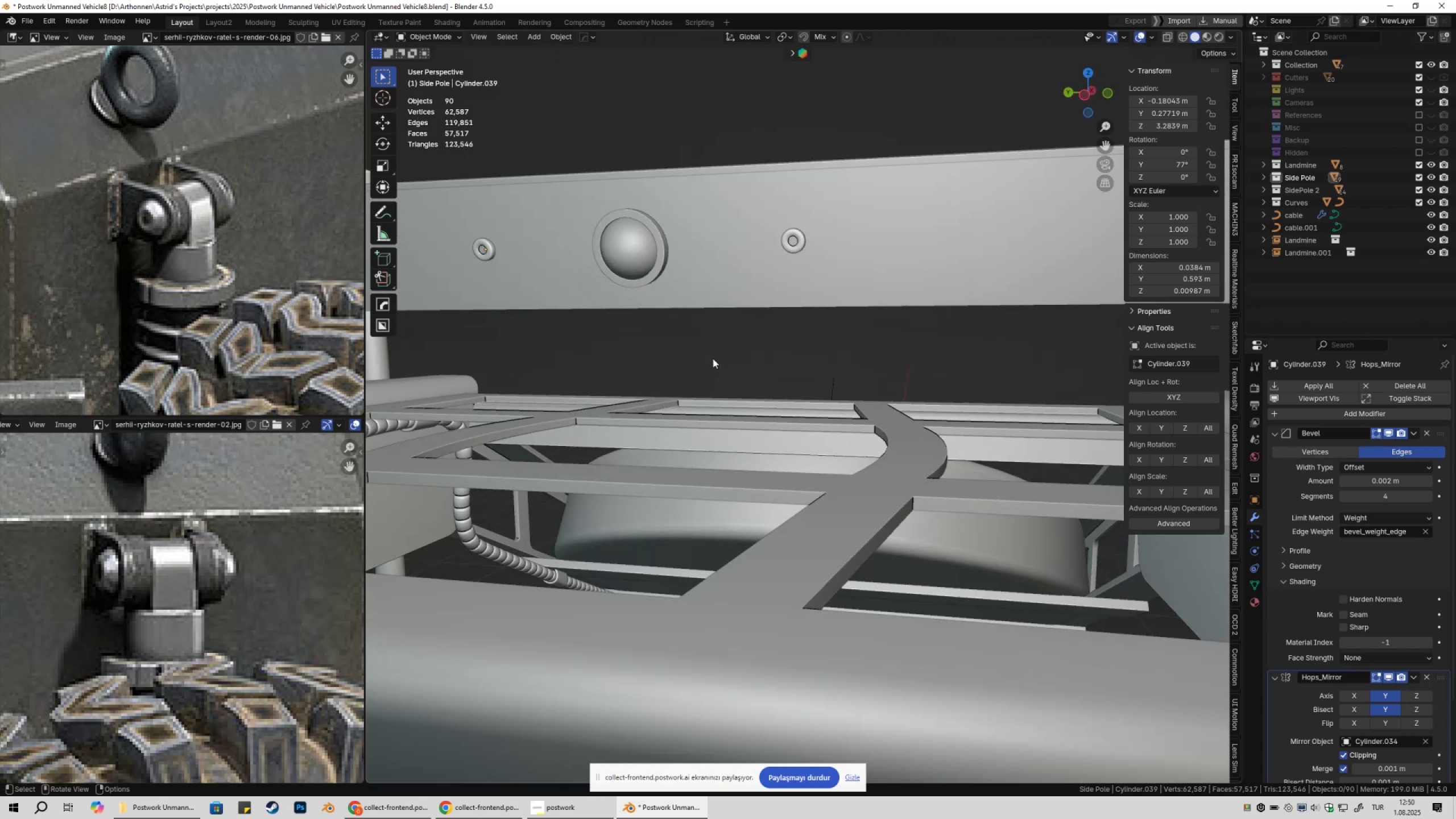 
key(Shift+ShiftLeft)
 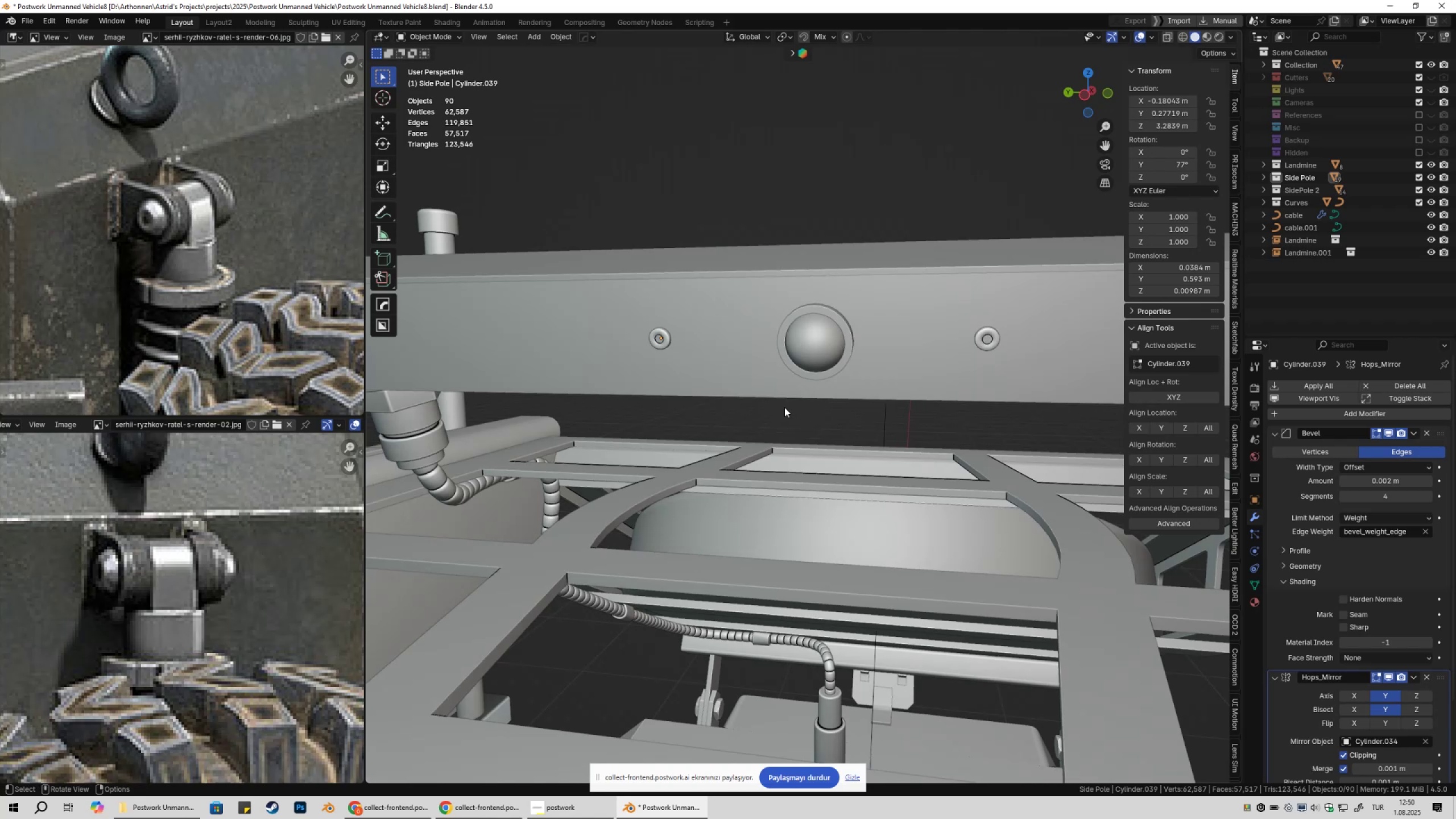 
key(Shift+ShiftLeft)
 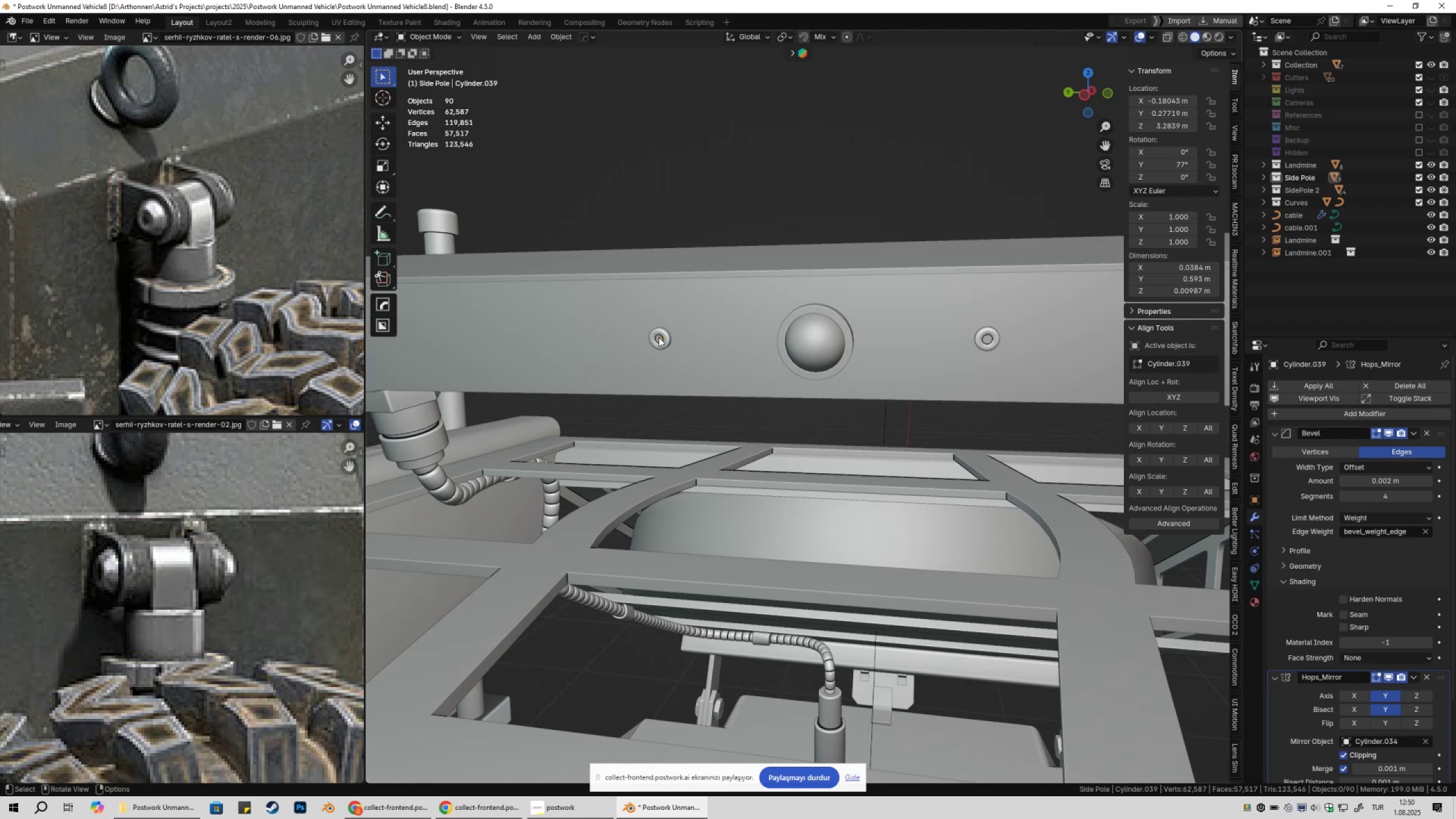 
left_click([659, 337])
 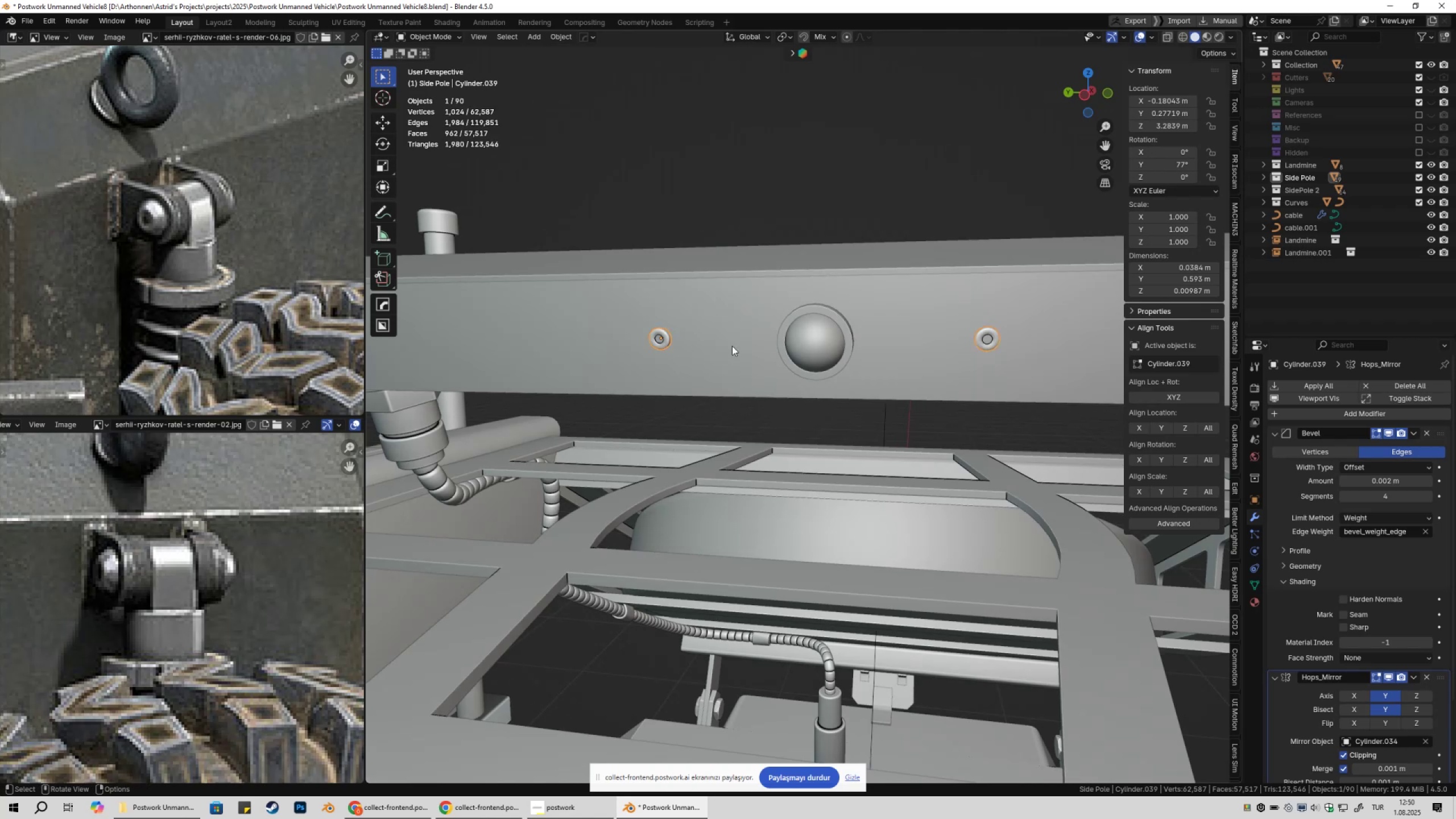 
hold_key(key=ShiftLeft, duration=0.89)
double_click([803, 332])
 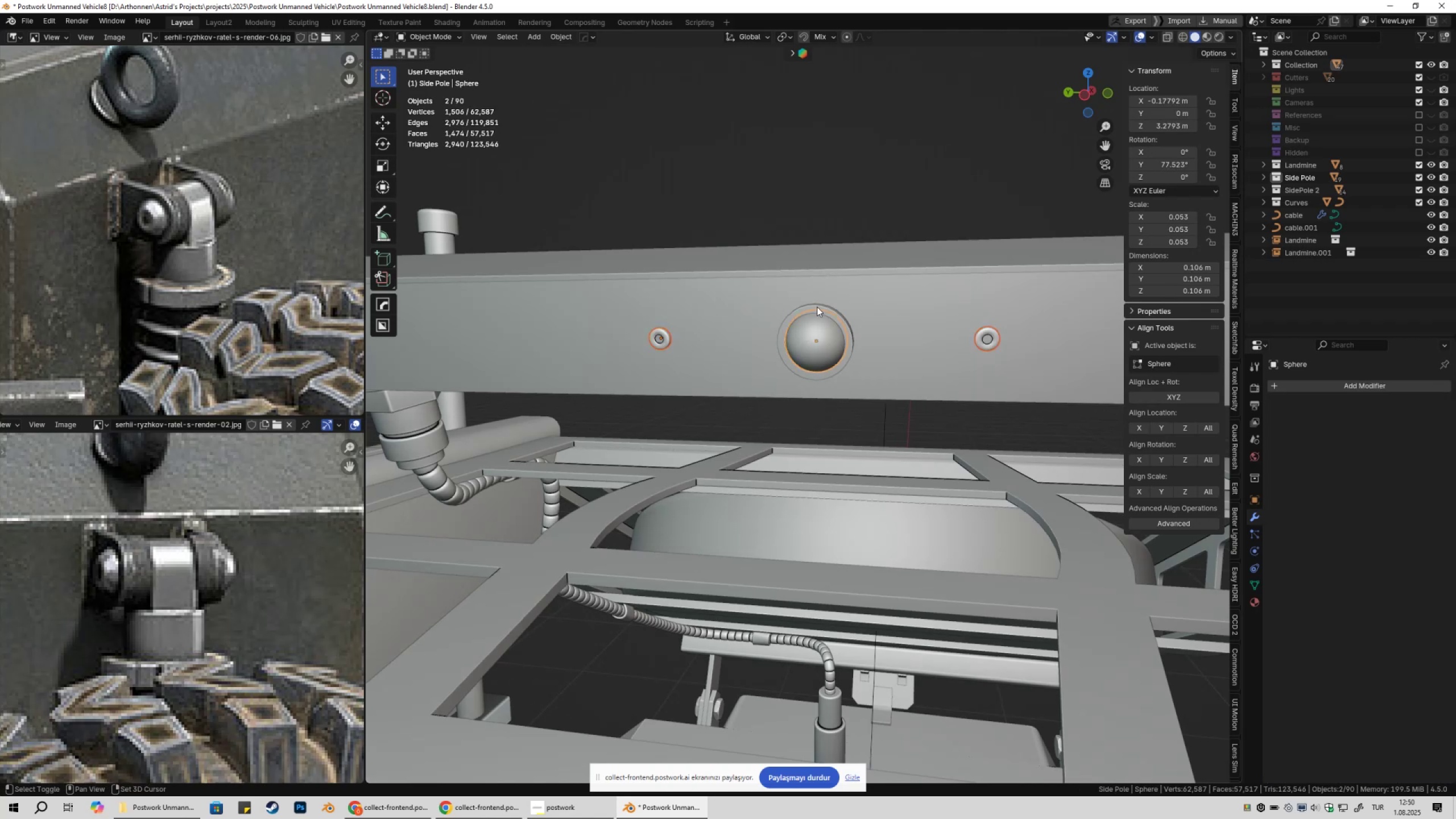 
triple_click([817, 307])
 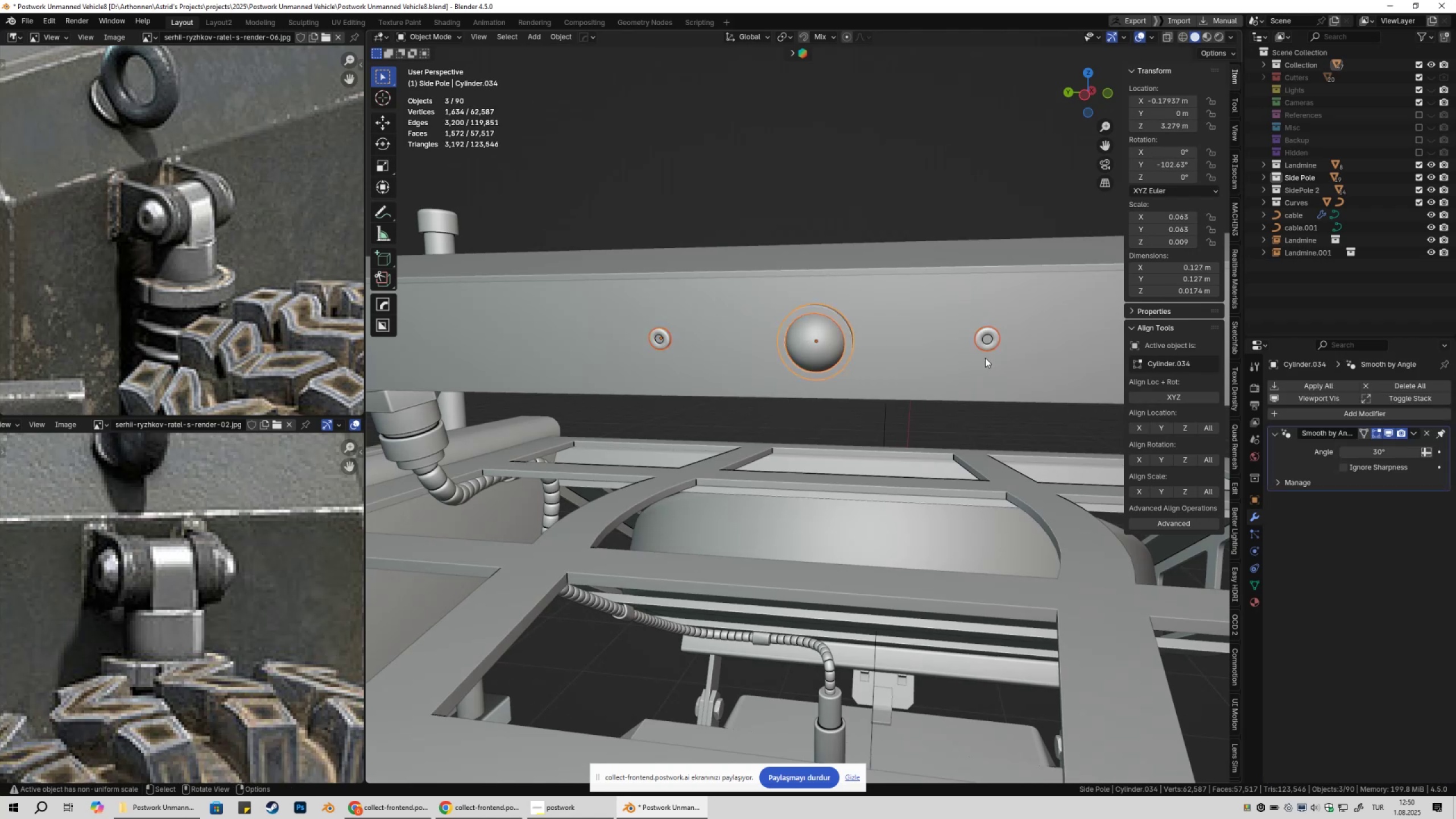 
hold_key(key=ShiftLeft, duration=0.38)
 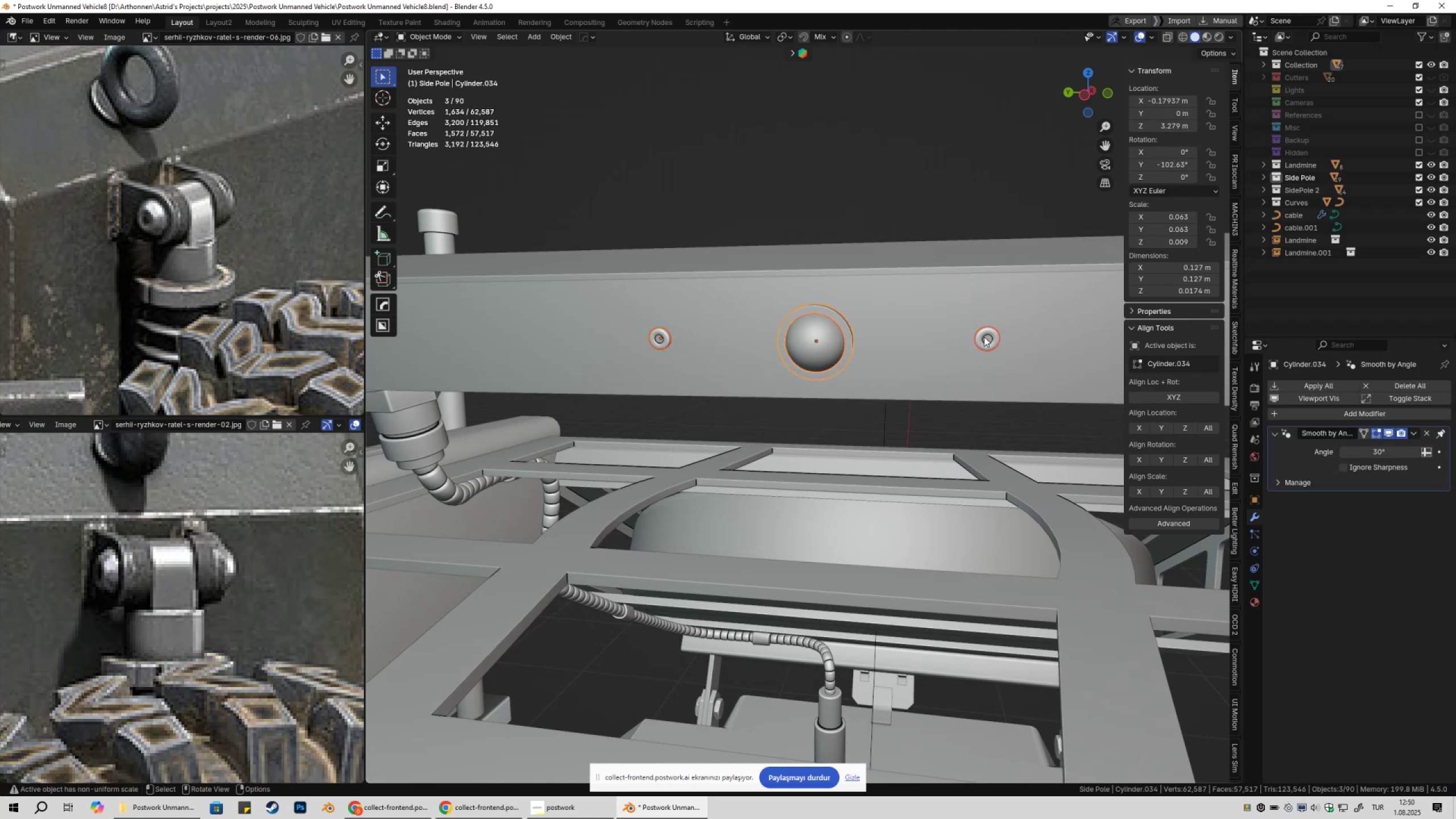 
scroll: coordinate [981, 348], scroll_direction: down, amount: 3.0
 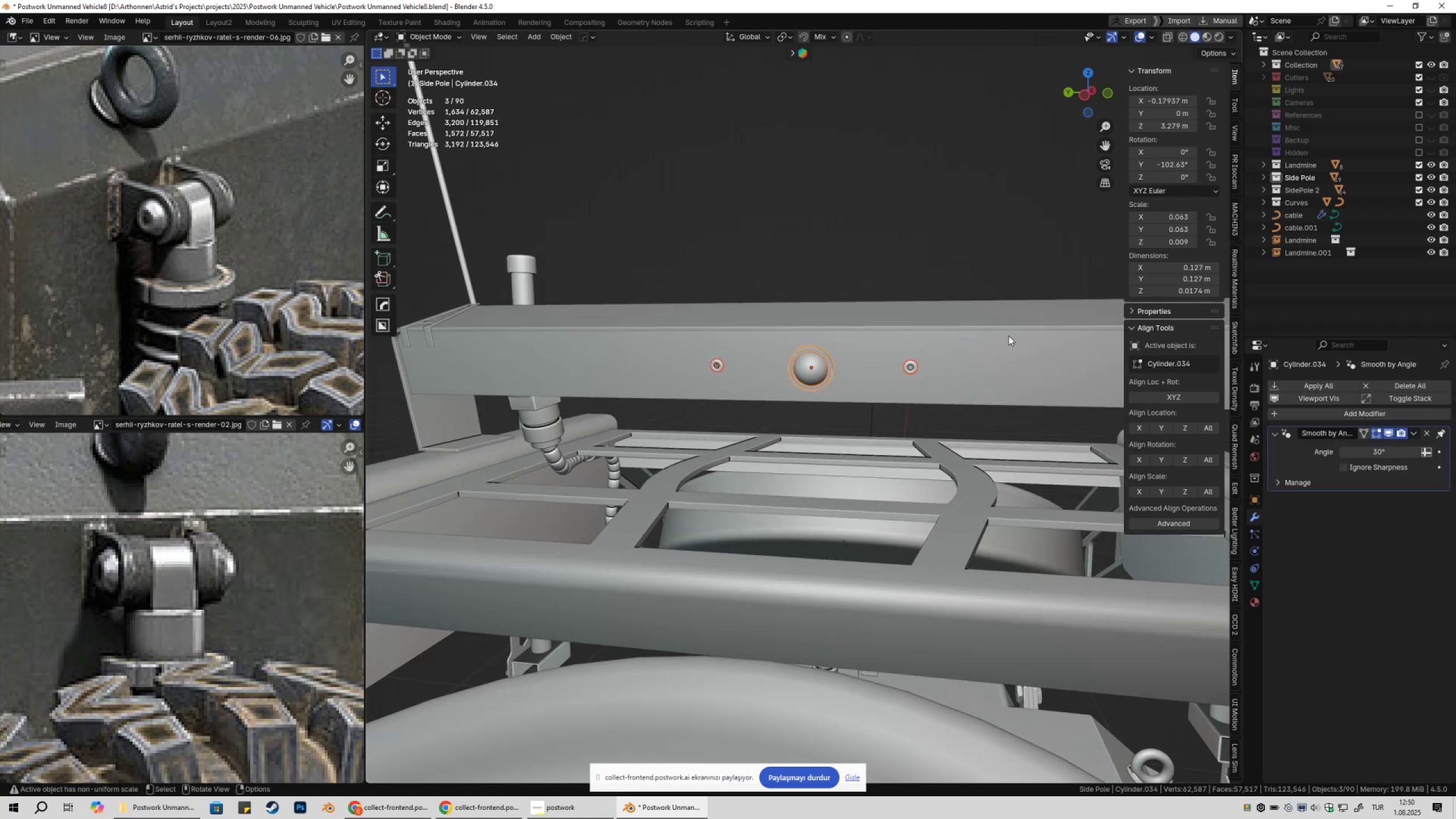 
hold_key(key=ShiftLeft, duration=0.31)
 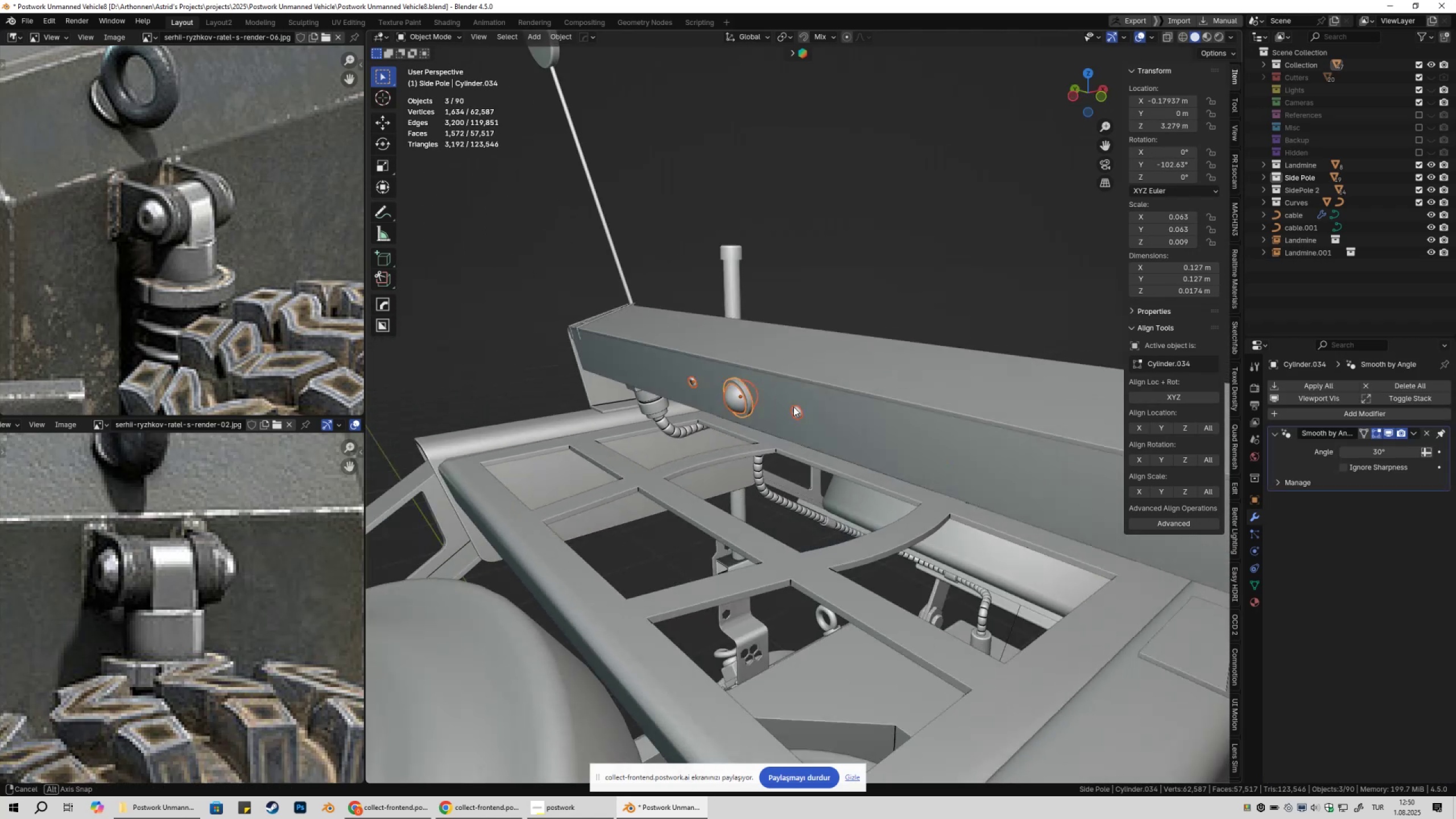 
hold_key(key=ShiftLeft, duration=0.4)
 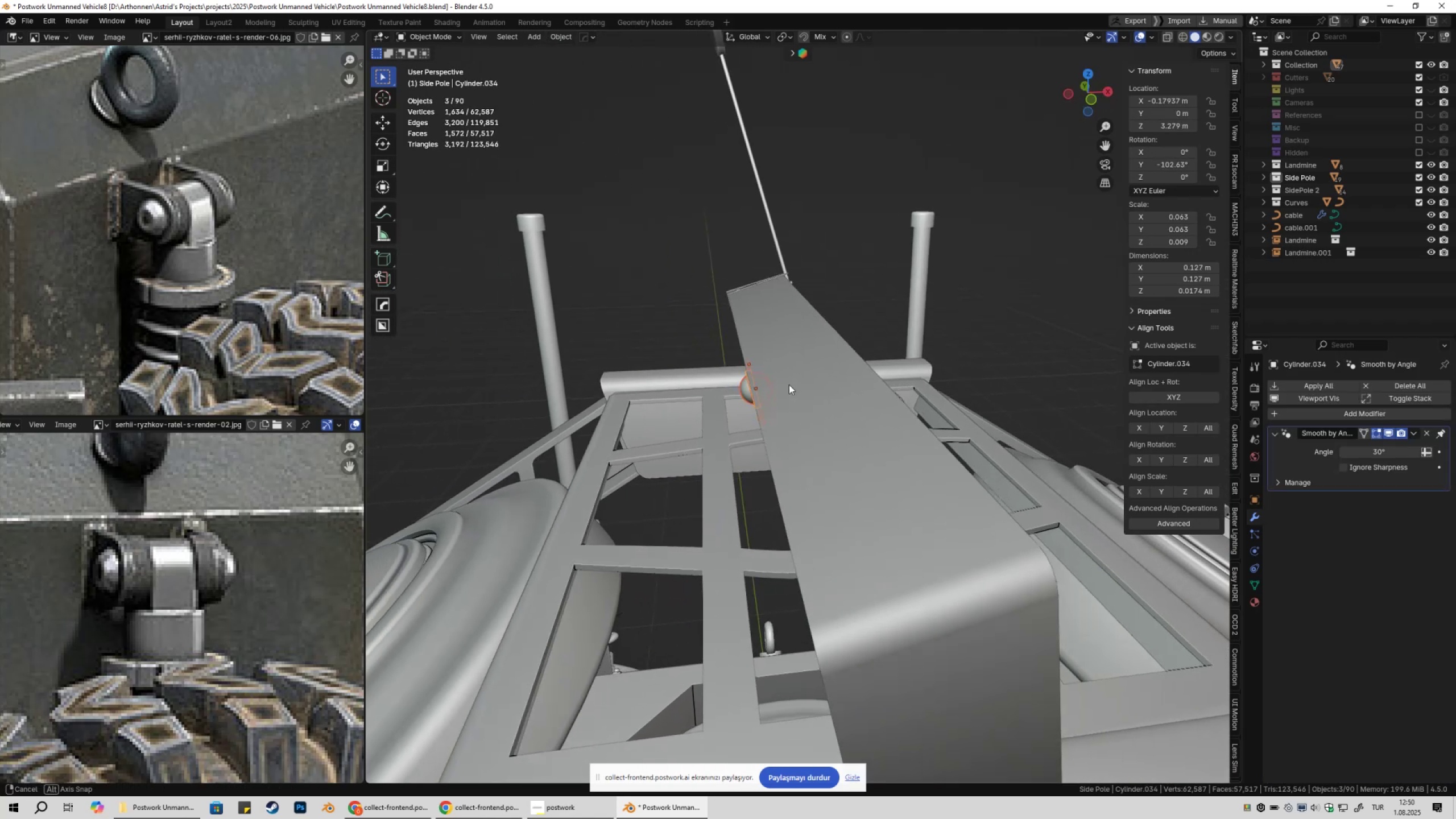 
type(Dx)
 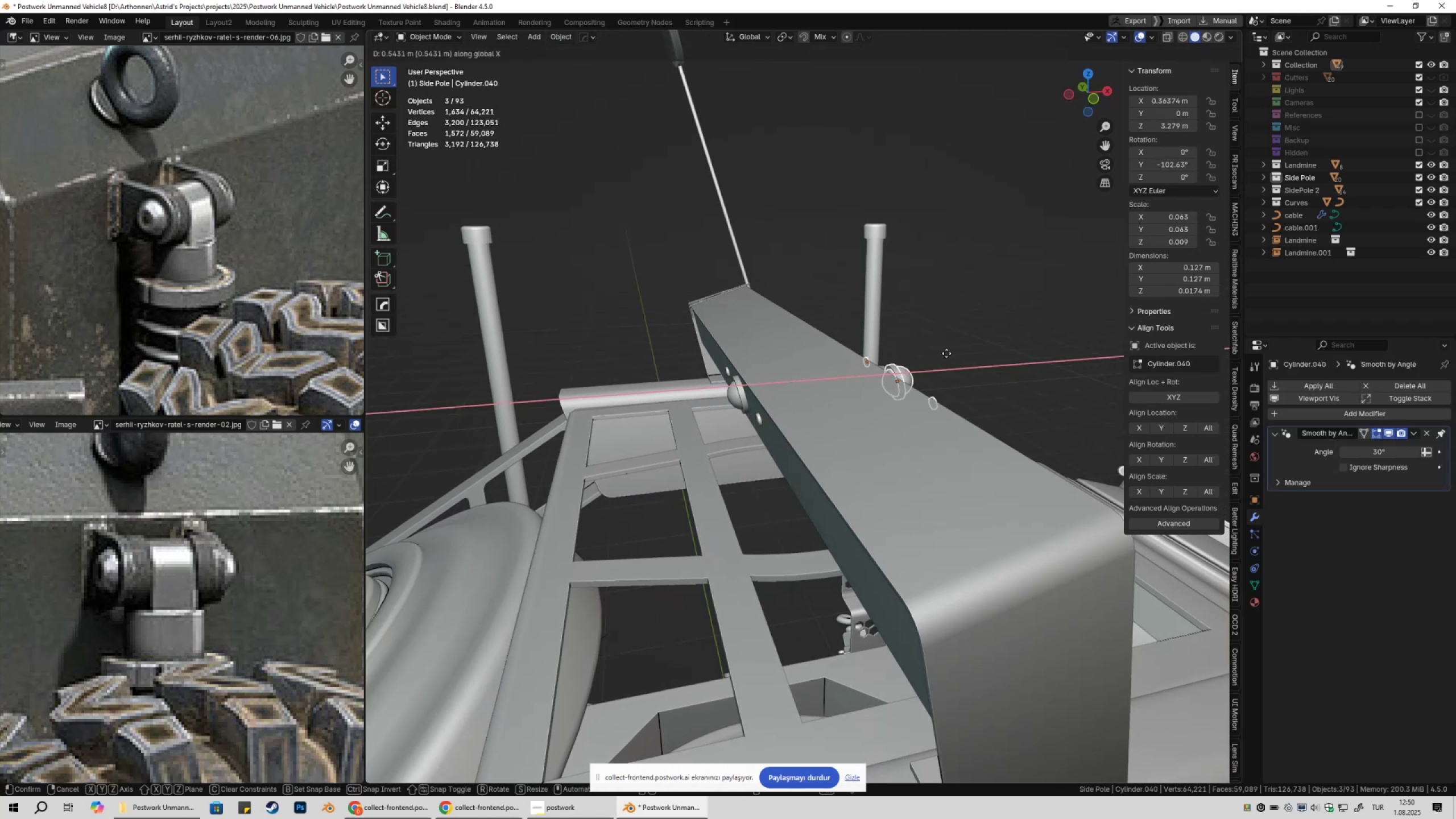 
left_click([946, 353])
 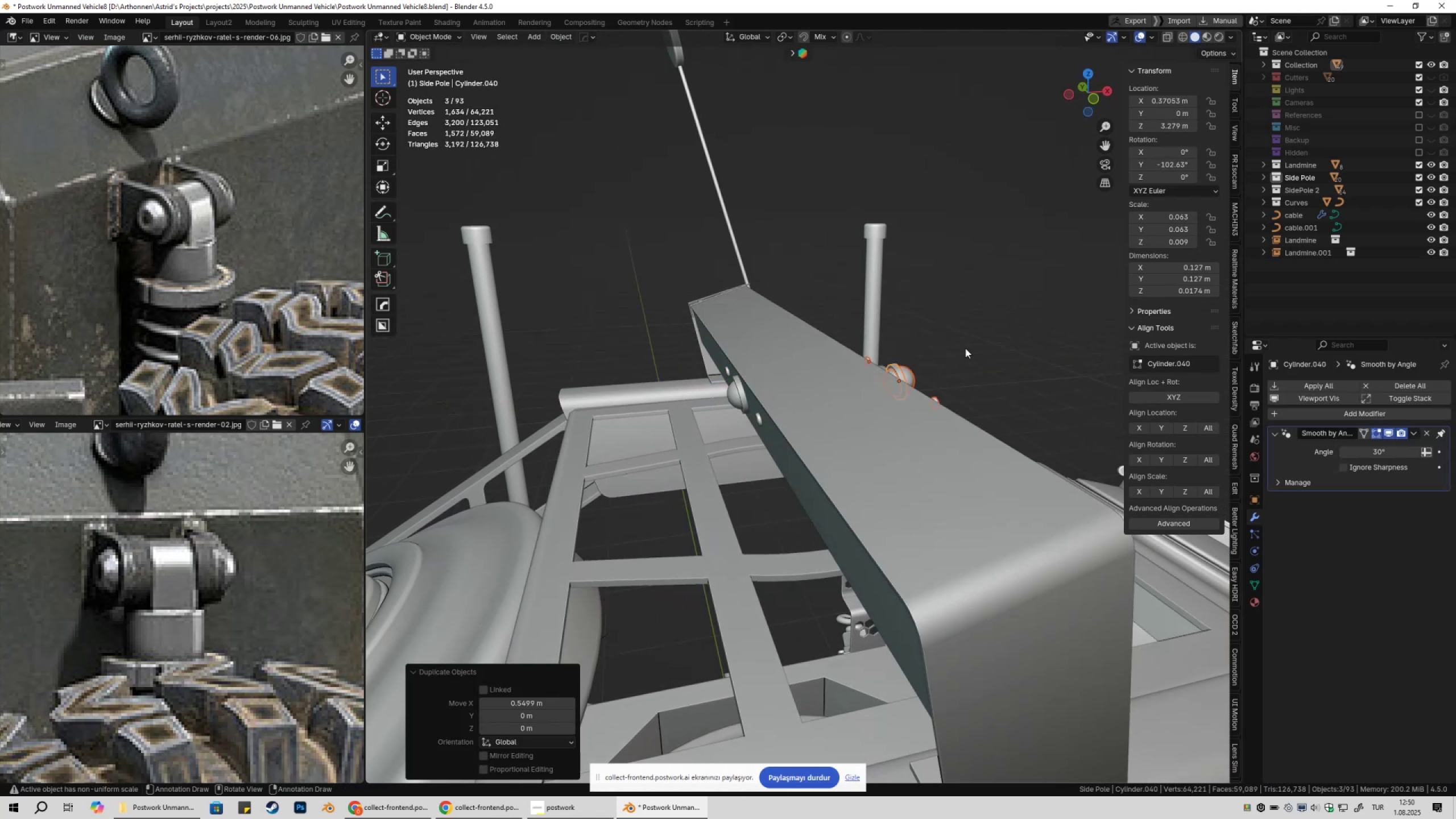 
type(ry180)
key(NumpadEnter)
type(1g)
 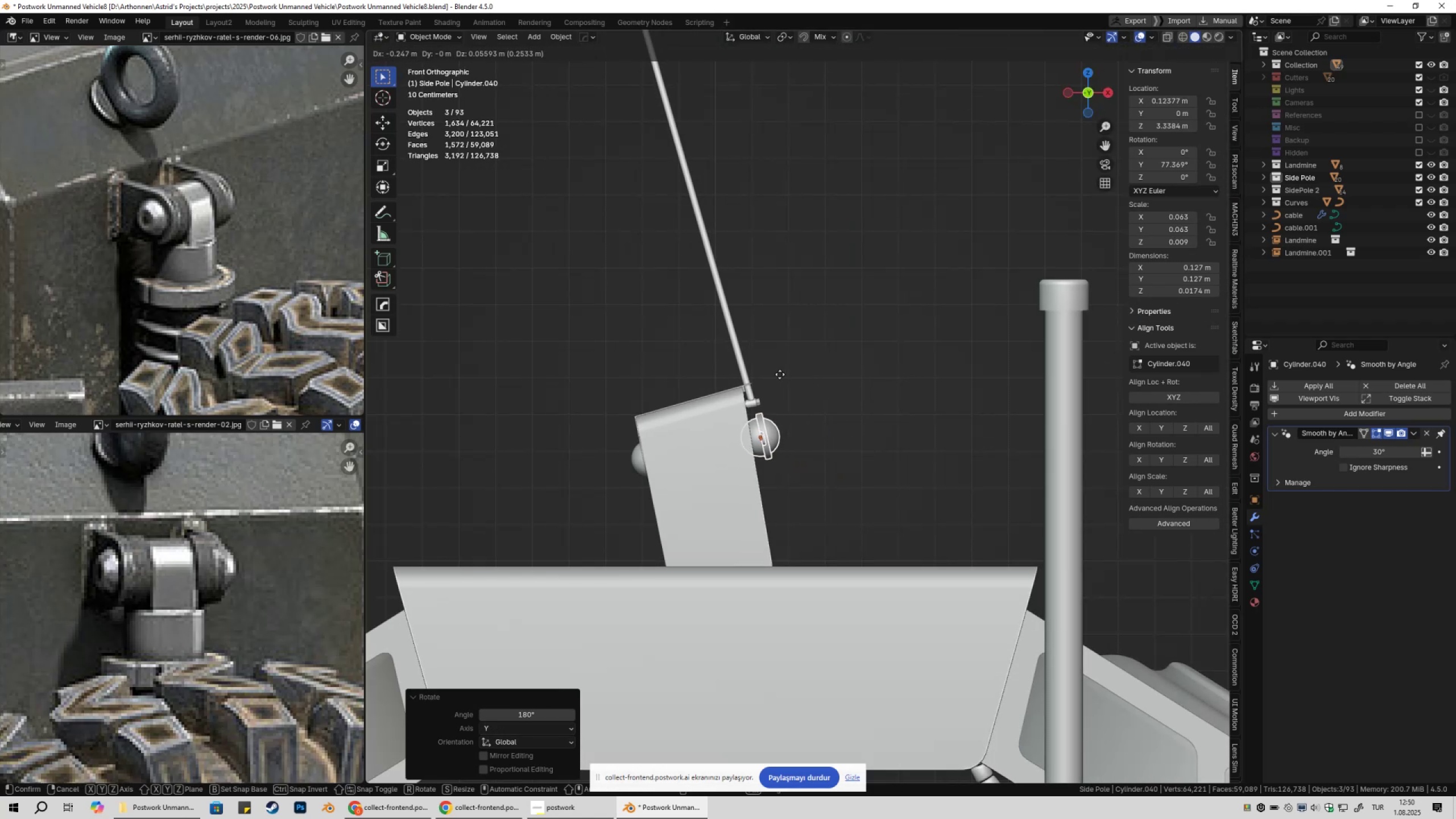 
hold_key(key=ShiftLeft, duration=0.55)
 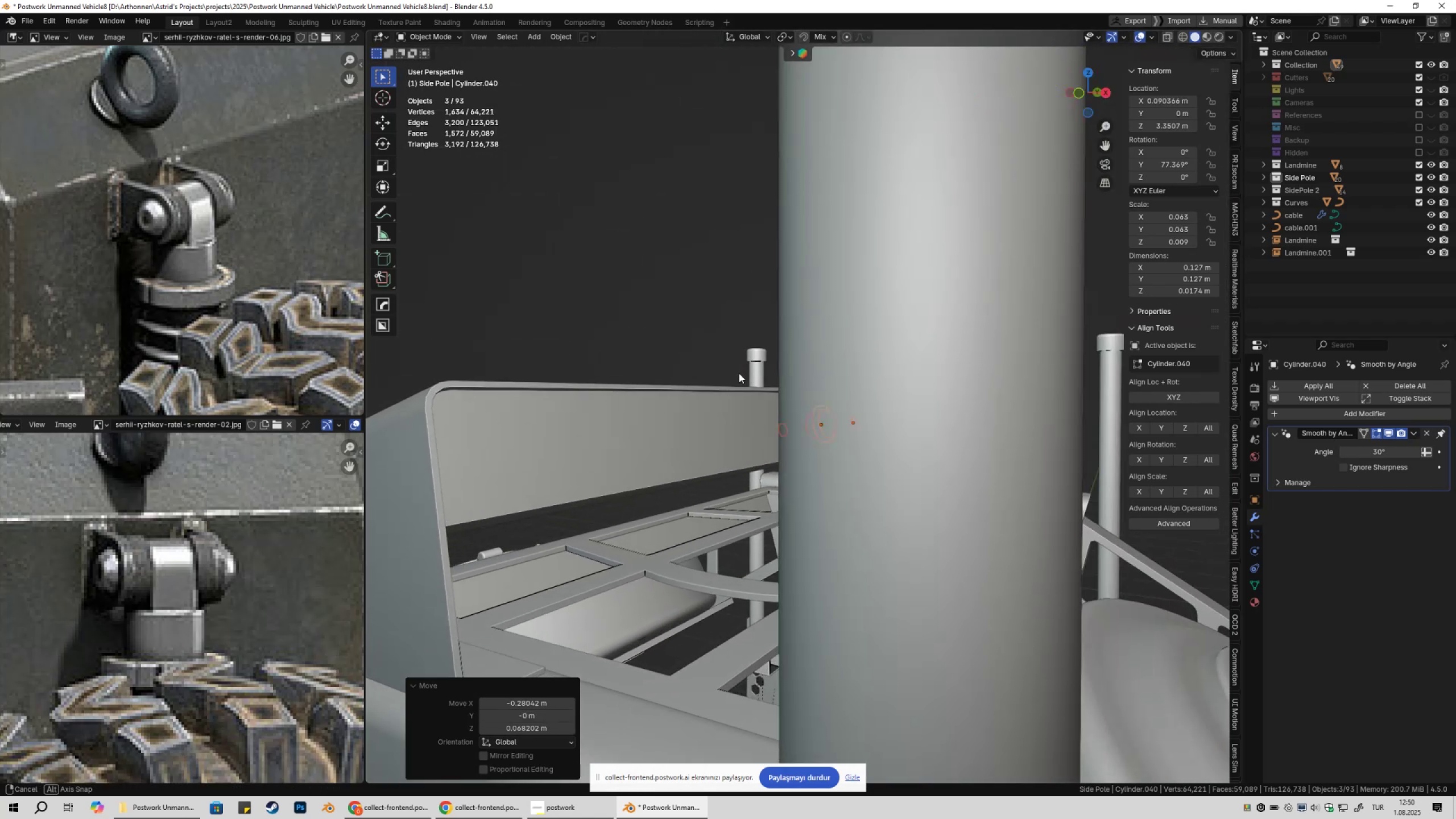 
scroll: coordinate [816, 379], scroll_direction: up, amount: 4.0
 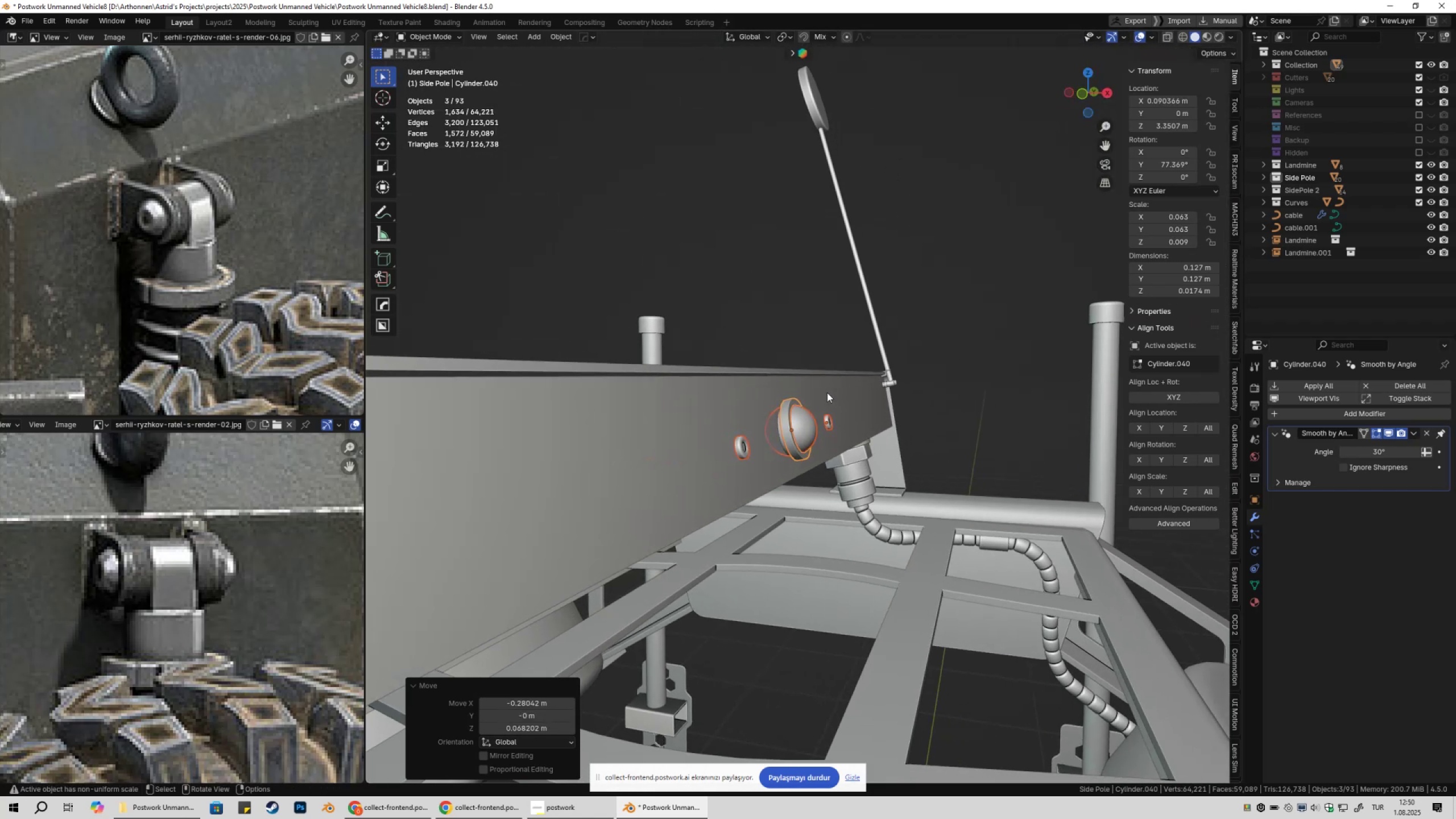 
key(Numpad1)
 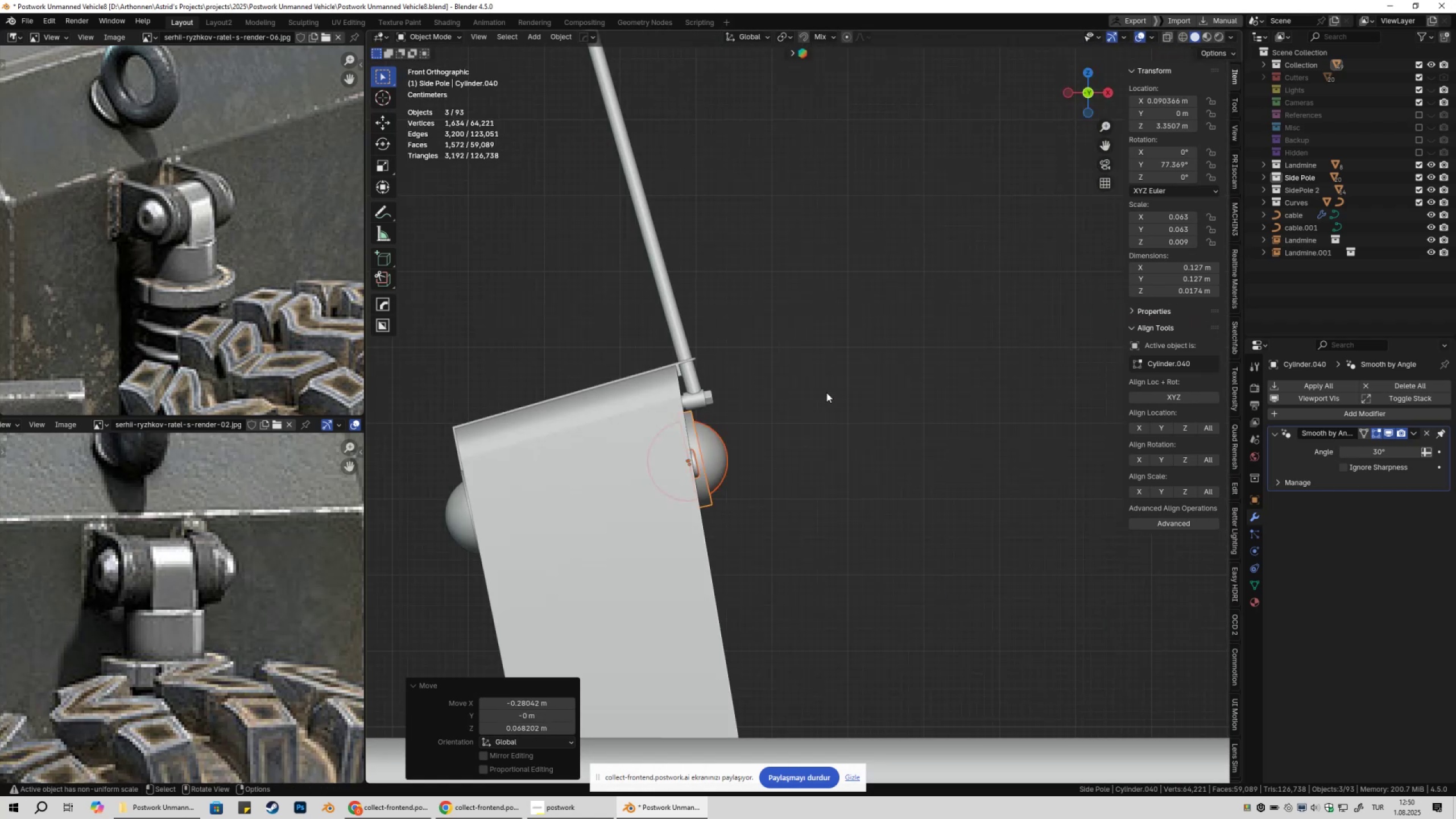 
scroll: coordinate [782, 426], scroll_direction: up, amount: 2.0
 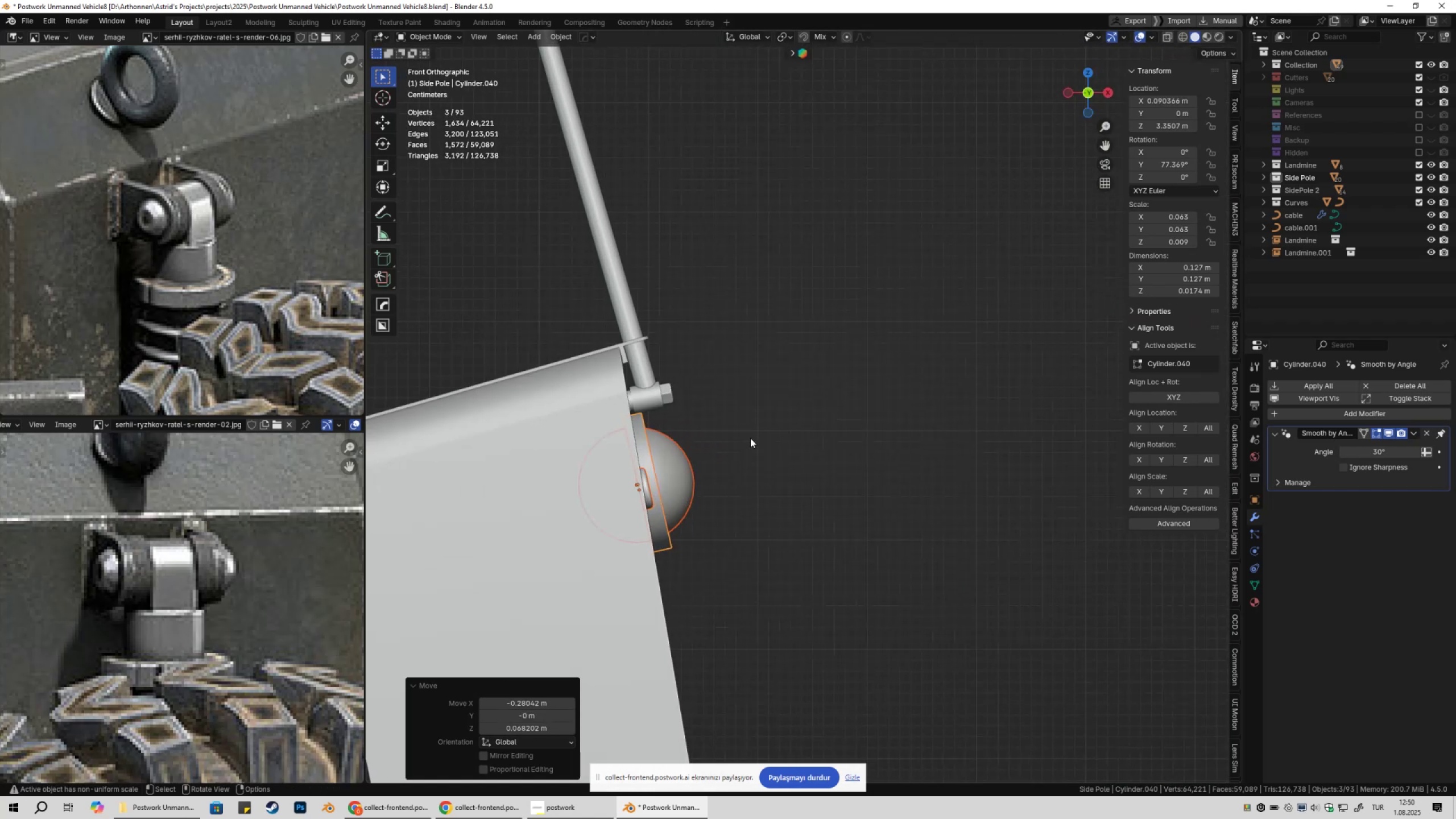 
key(Shift+ShiftLeft)
 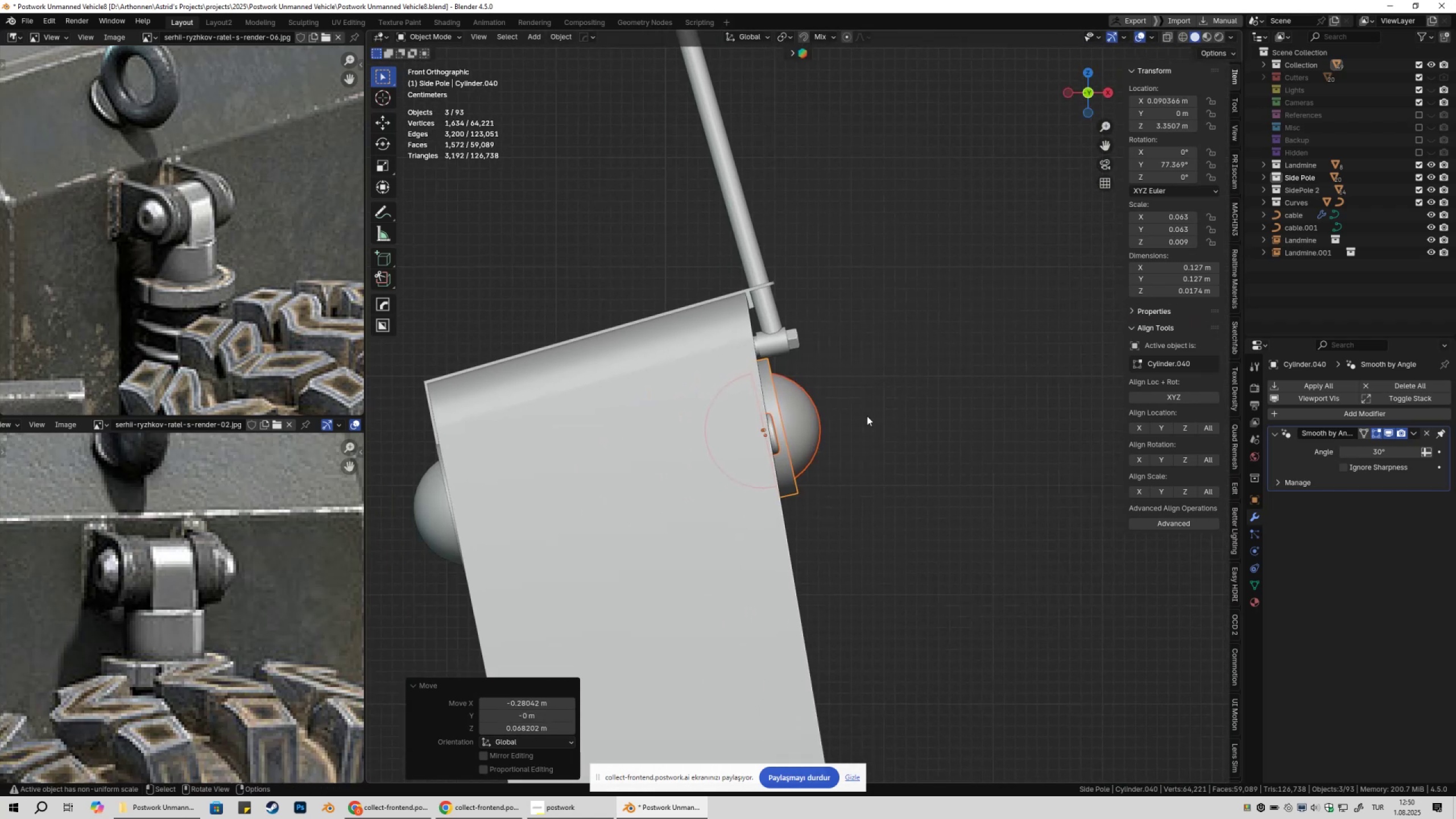 
key(Z)
 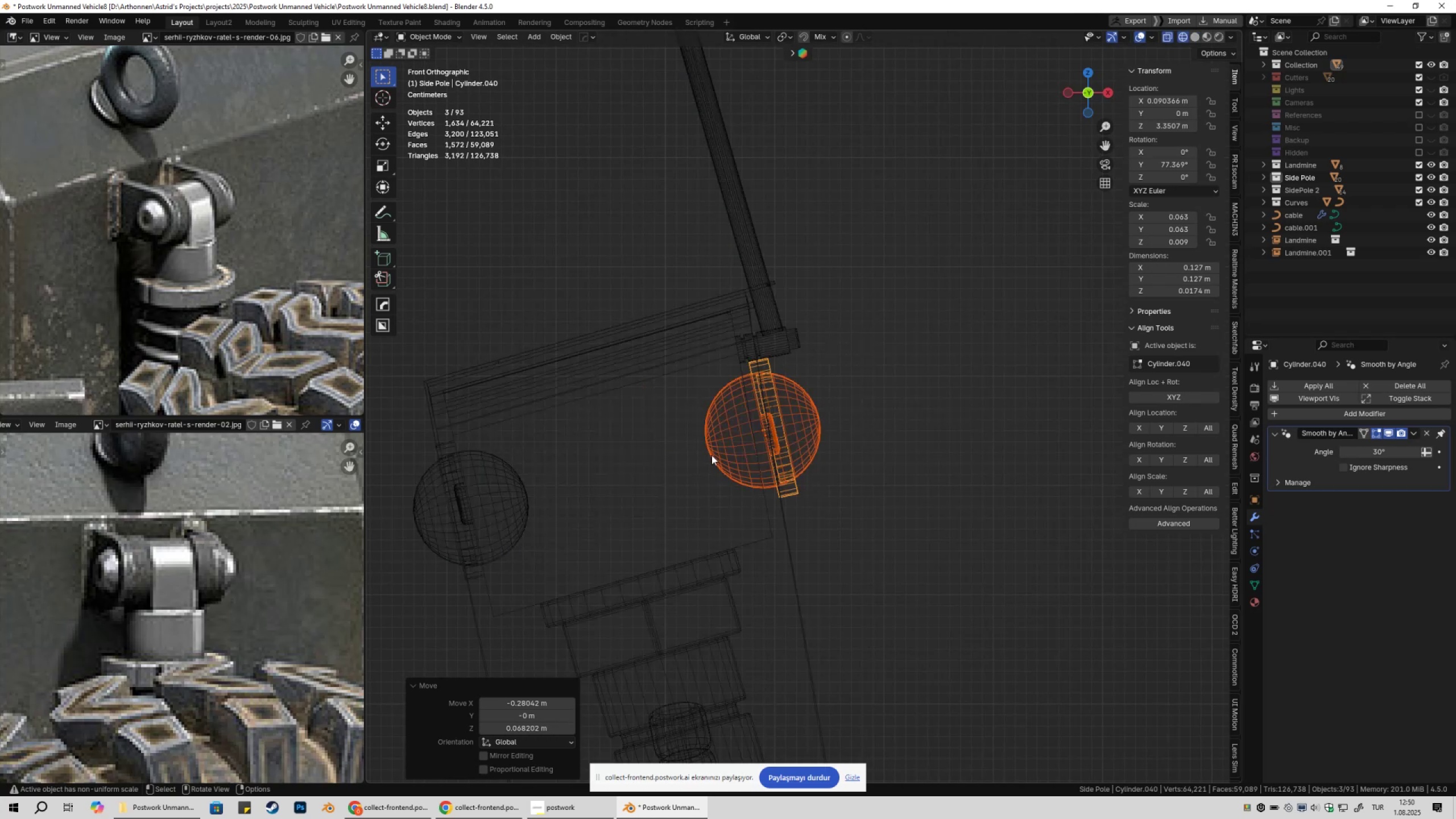 
scroll: coordinate [836, 441], scroll_direction: up, amount: 4.0
 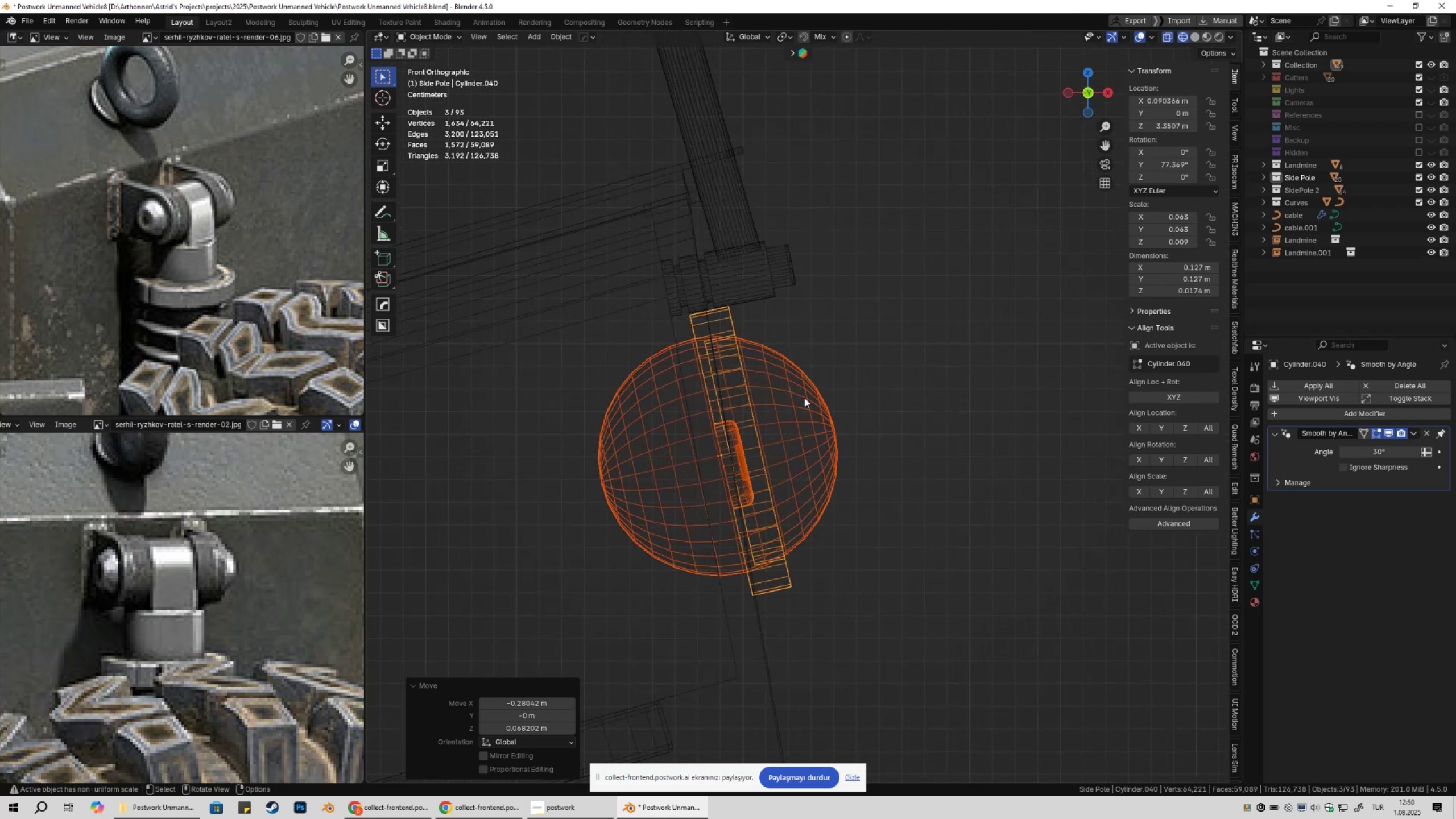 
key(Shift+ShiftLeft)
 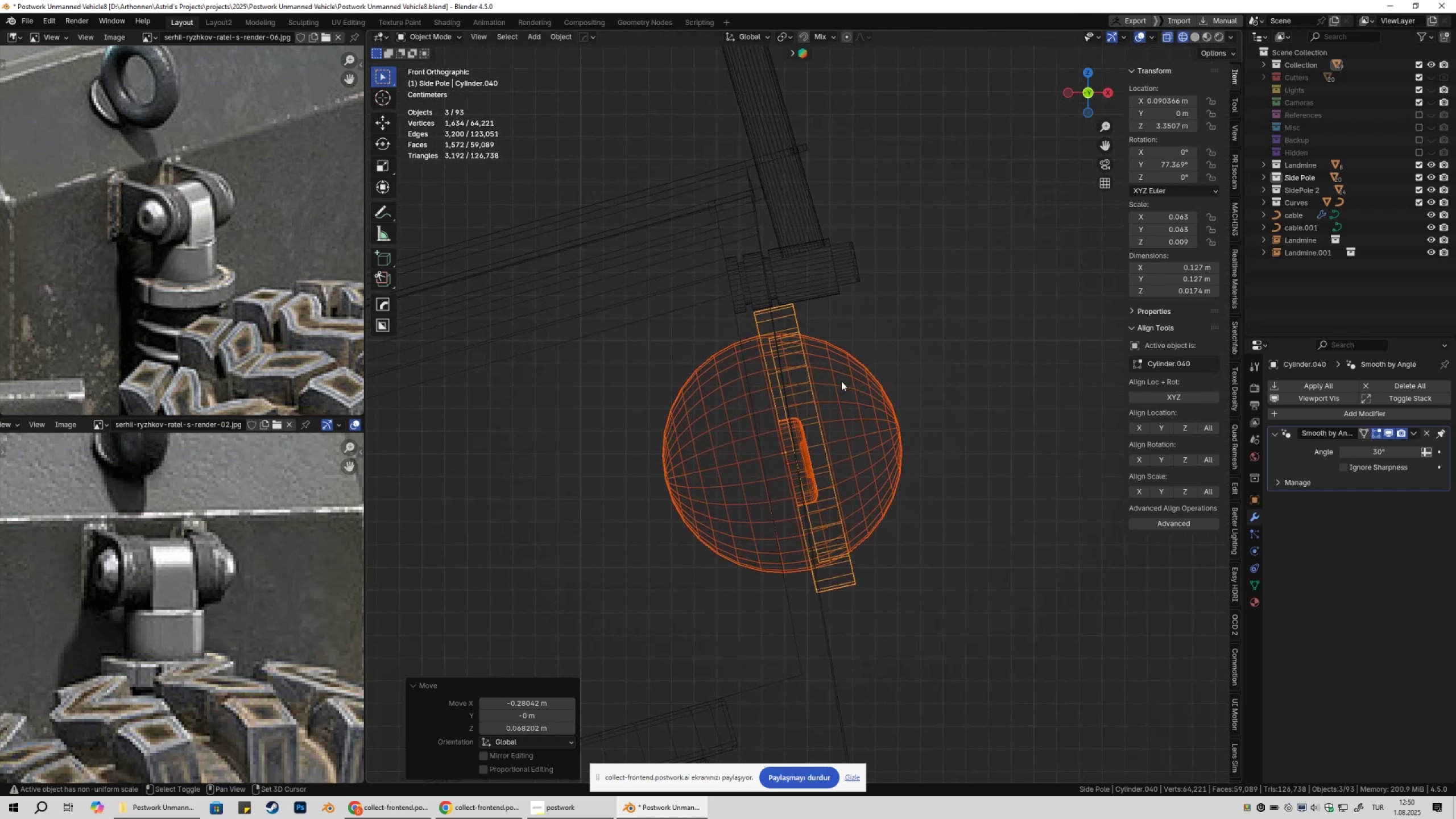 
scroll: coordinate [841, 382], scroll_direction: up, amount: 2.0
 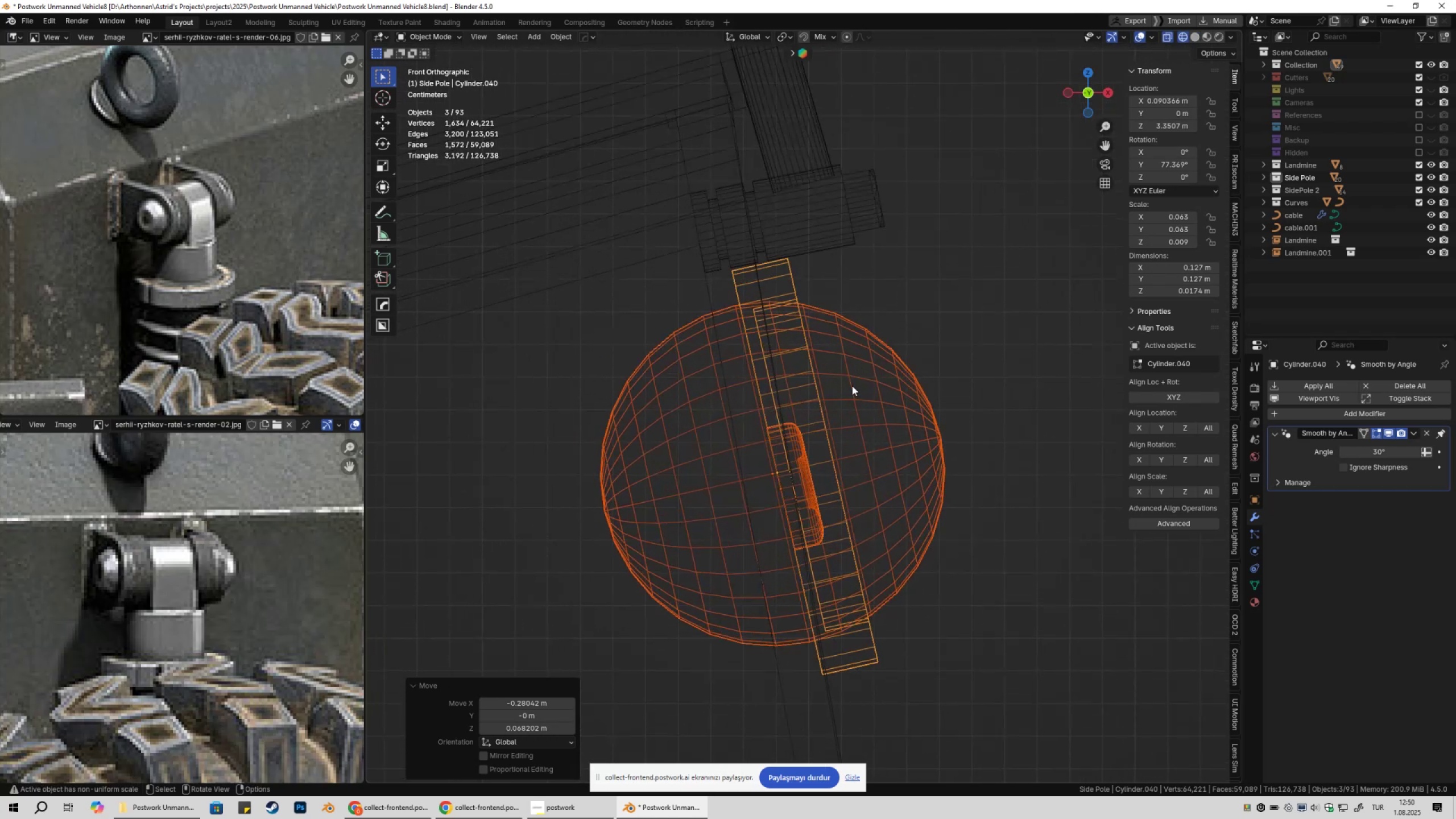 
key(G)
 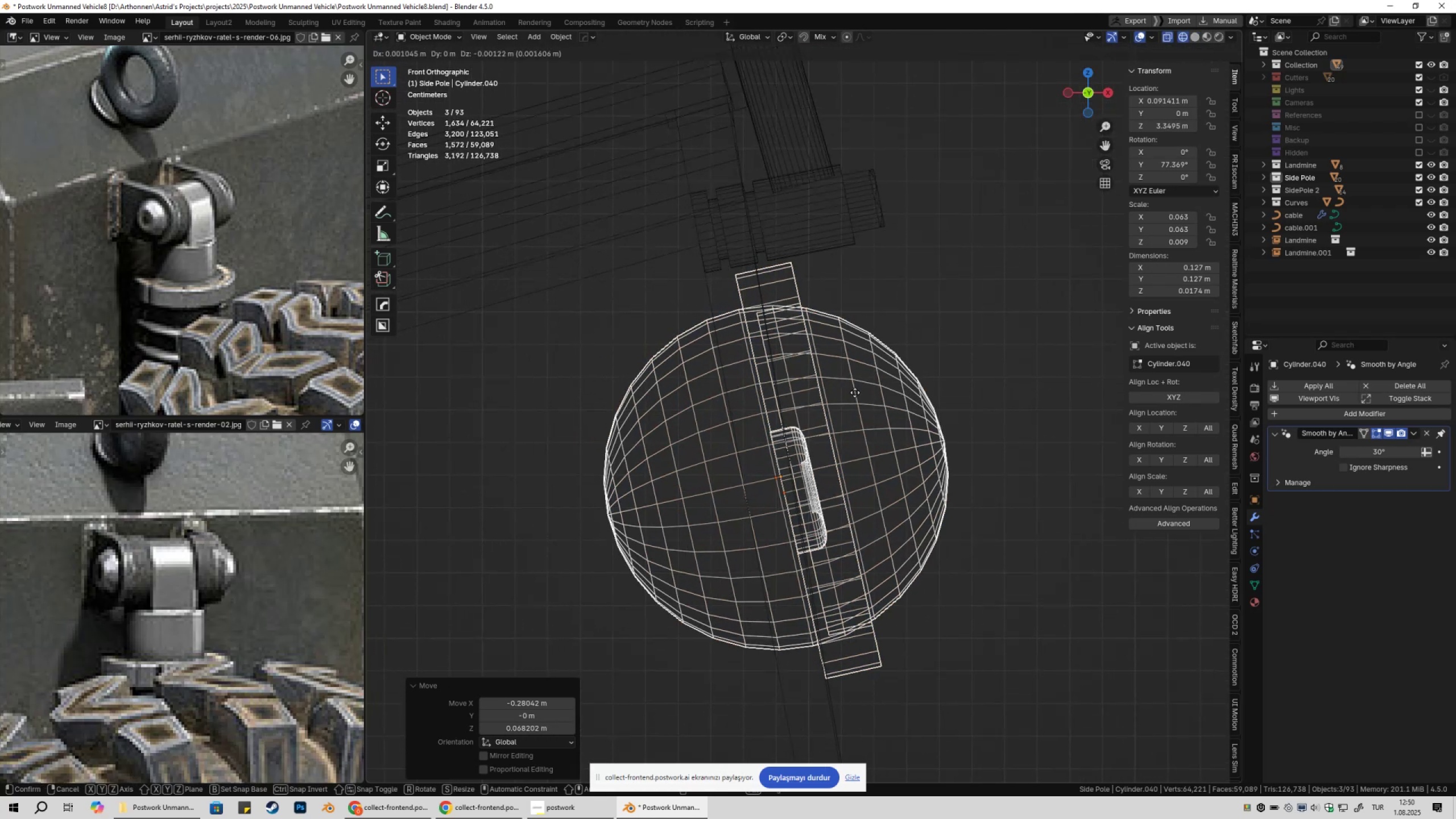 
hold_key(key=ShiftLeft, duration=1.52)
 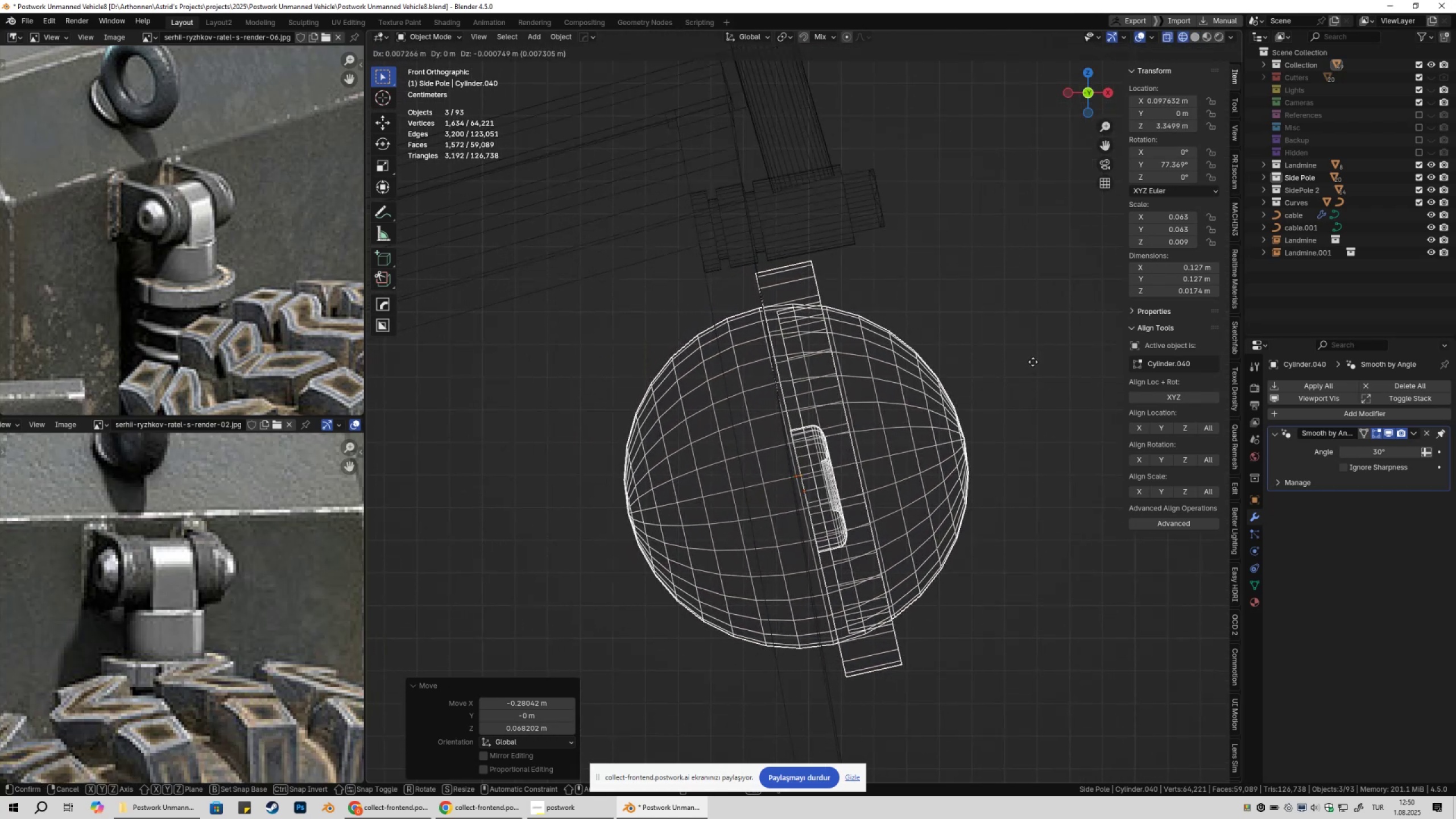 
hold_key(key=ShiftLeft, duration=1.53)
 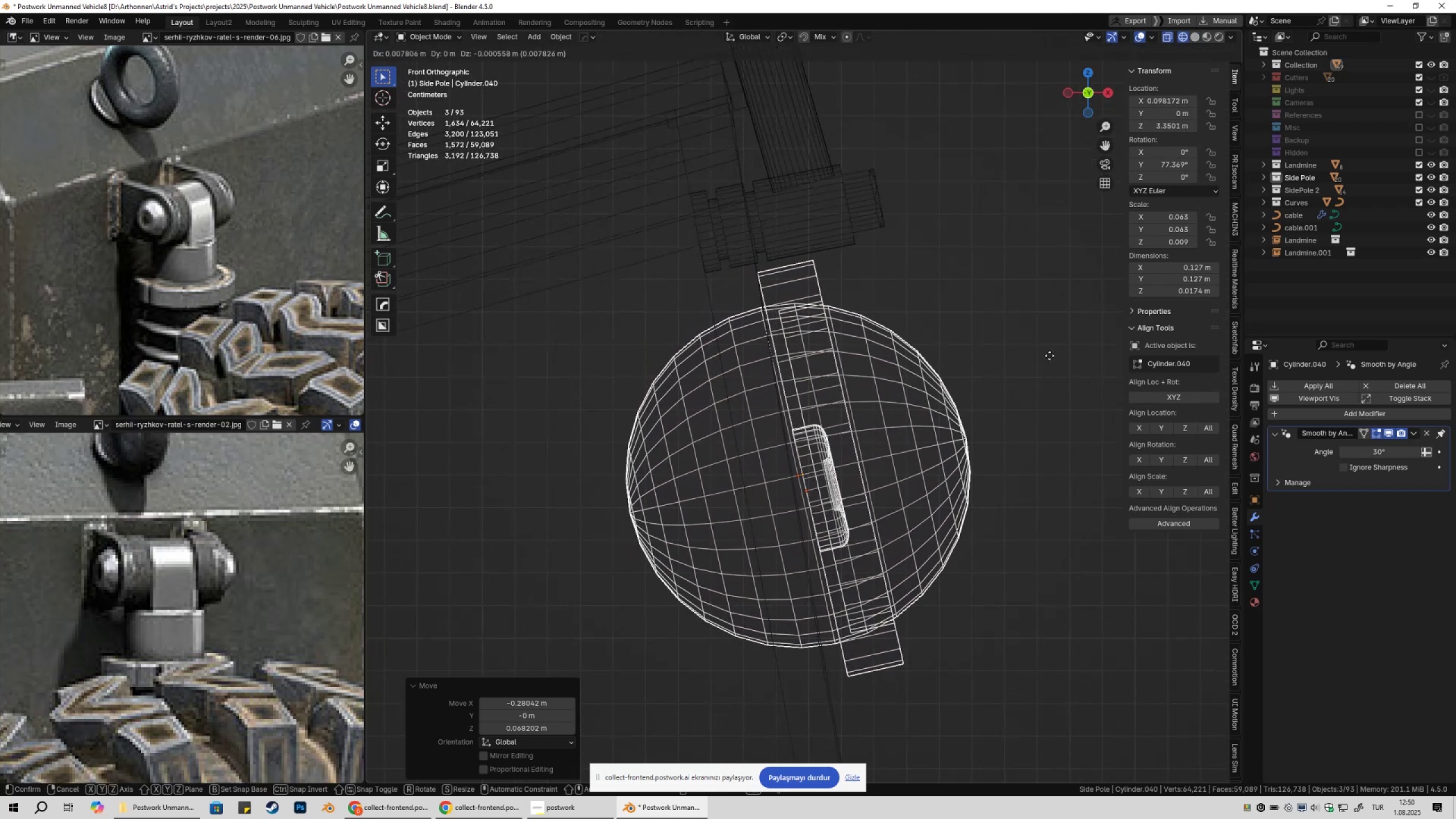 
hold_key(key=ShiftLeft, duration=1.5)
left_click([1045, 356])
 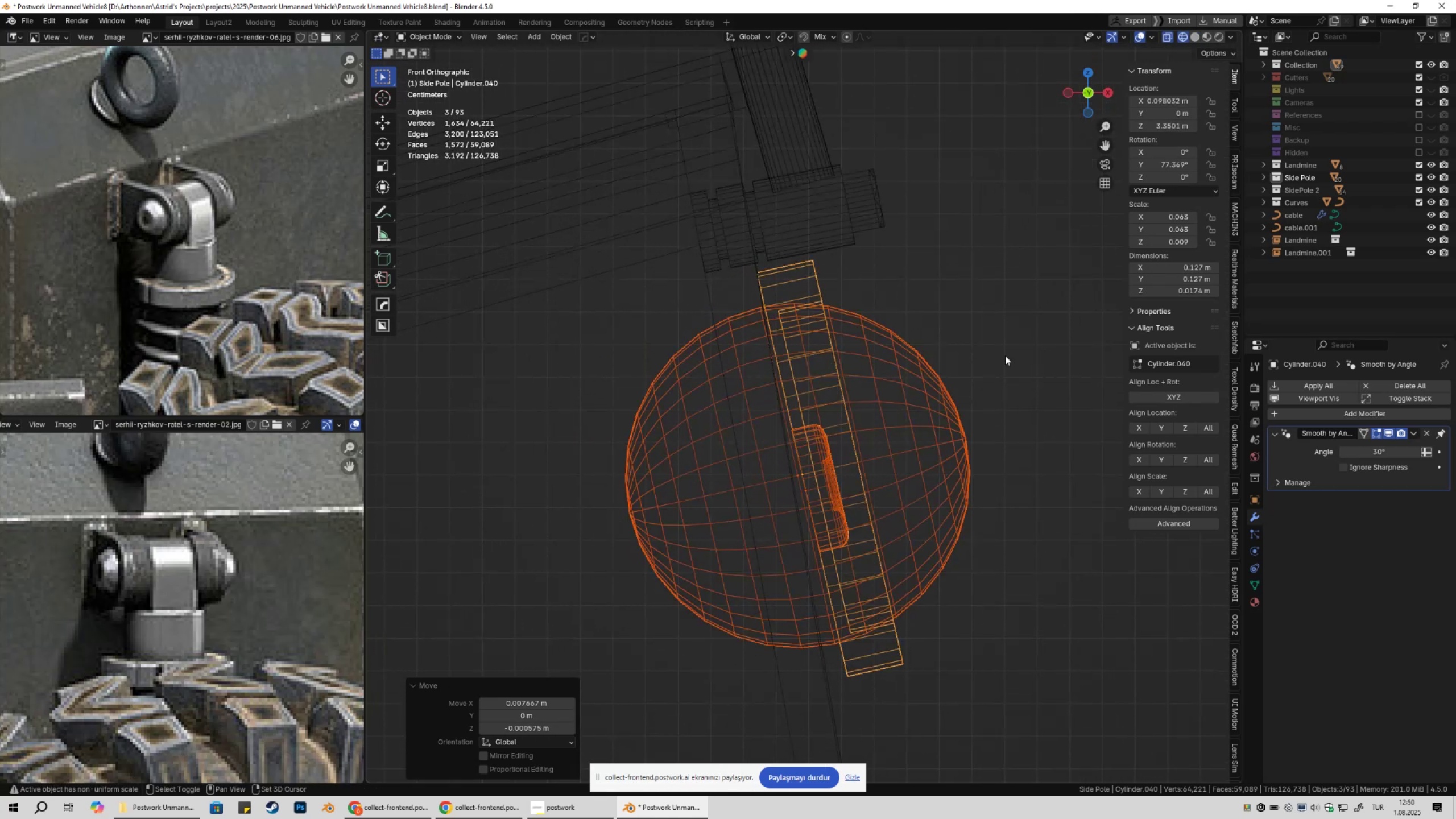 
scroll: coordinate [982, 365], scroll_direction: down, amount: 4.0
 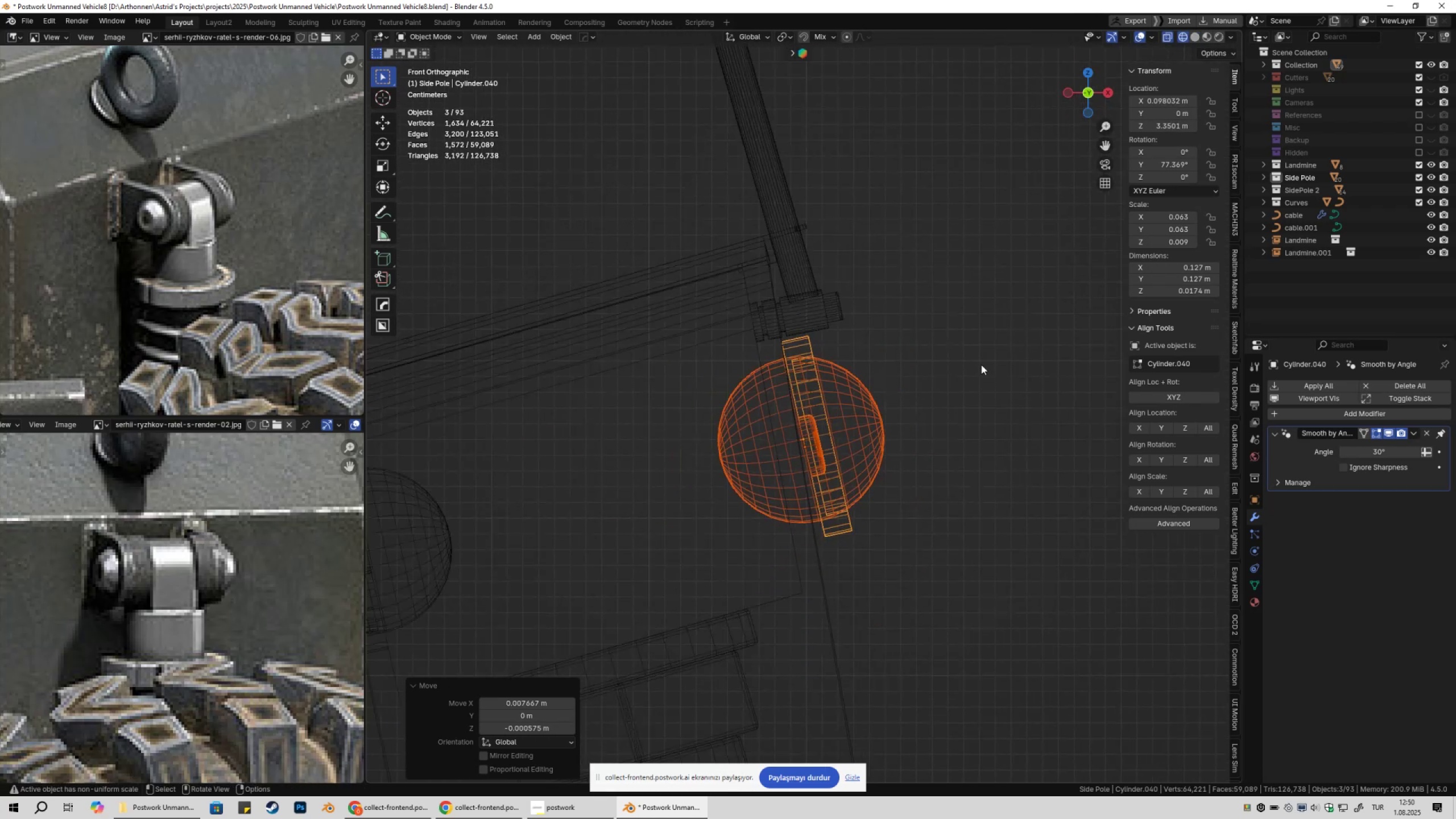 
left_click([981, 365])
 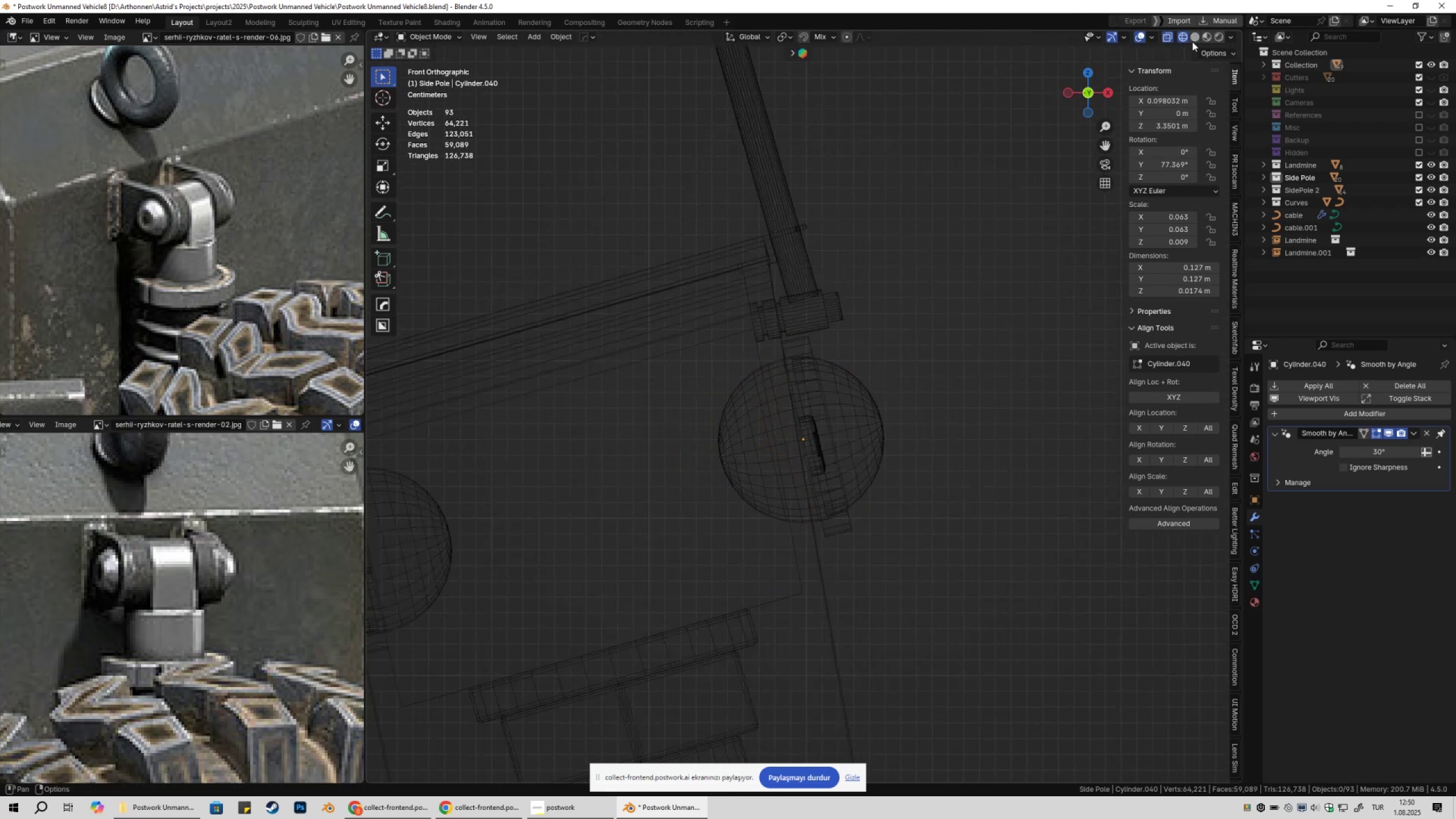 
left_click([1193, 40])
 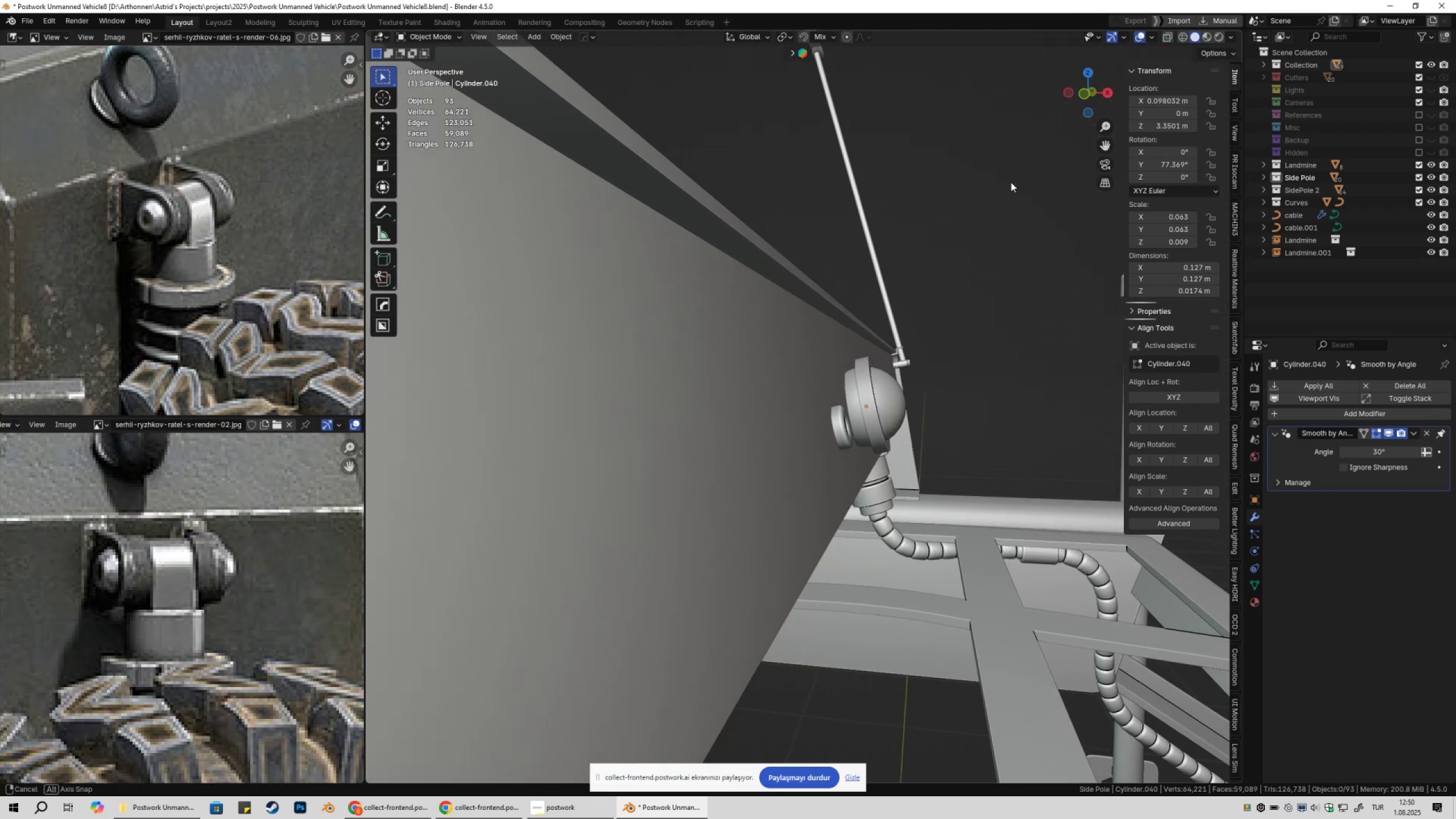 
type(1zg)
 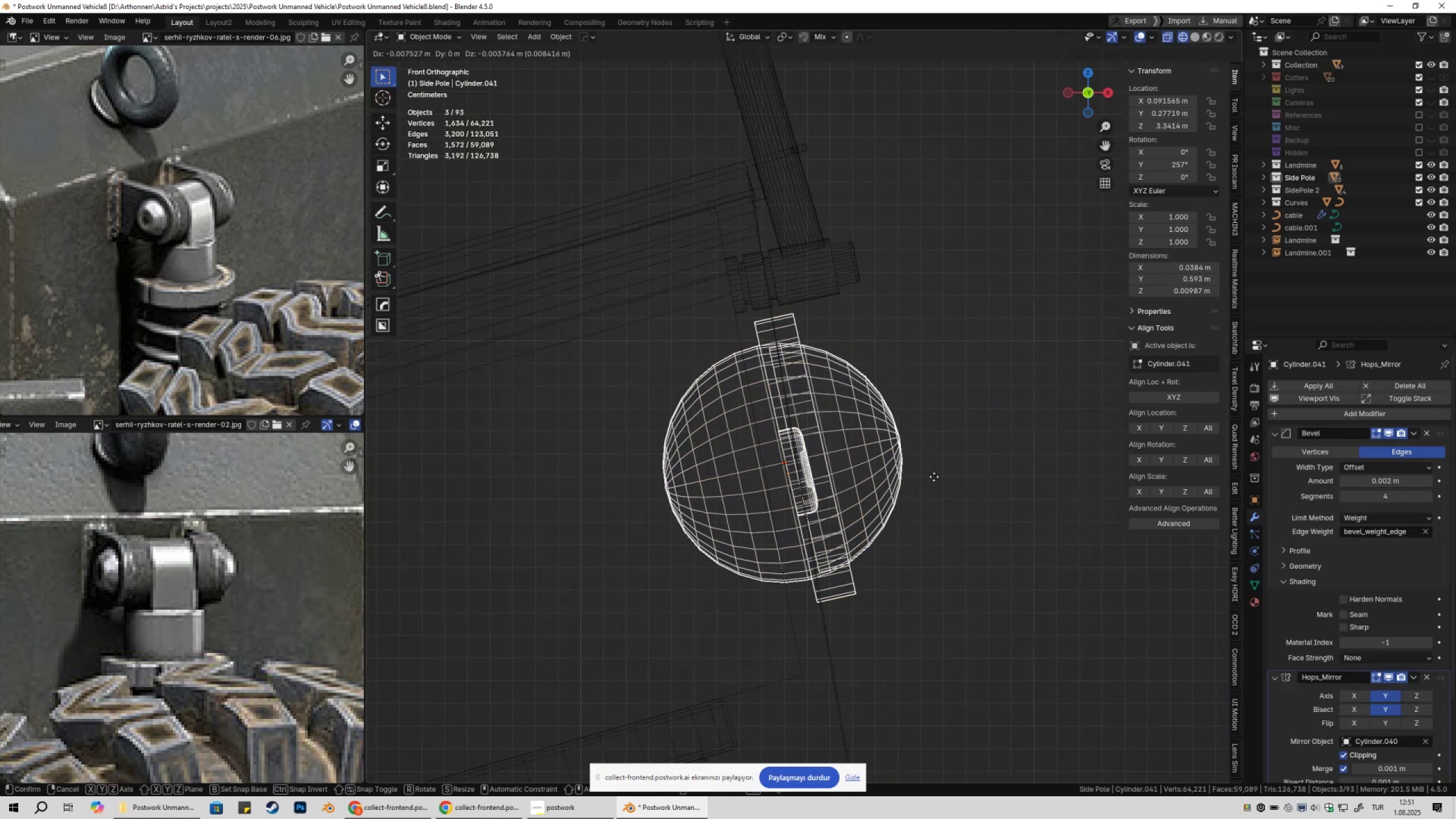 
scroll: coordinate [867, 456], scroll_direction: up, amount: 2.0
 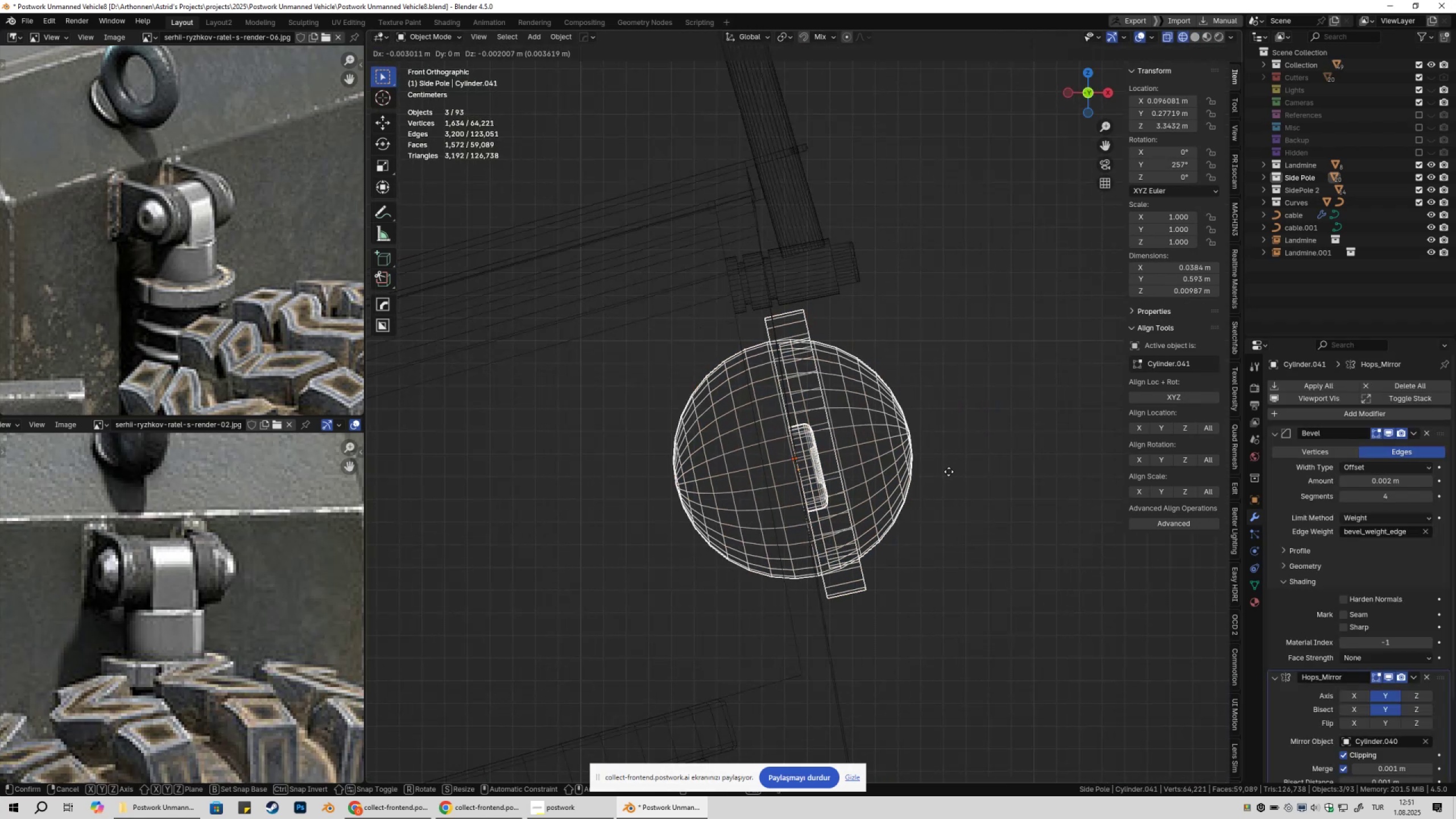 
hold_key(key=ShiftLeft, duration=1.53)
 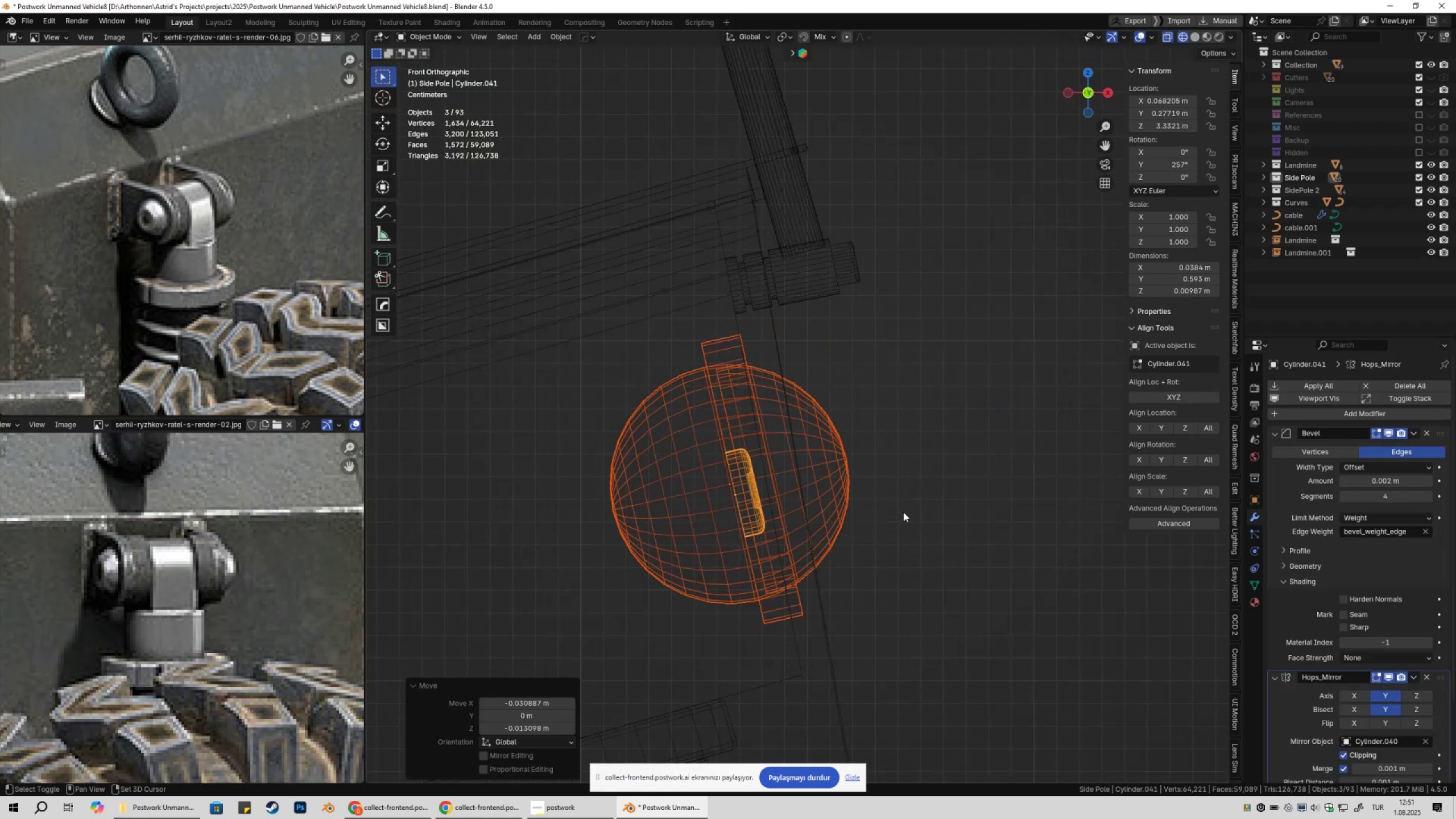 
hold_key(key=ShiftLeft, duration=0.56)
left_click([903, 512])
 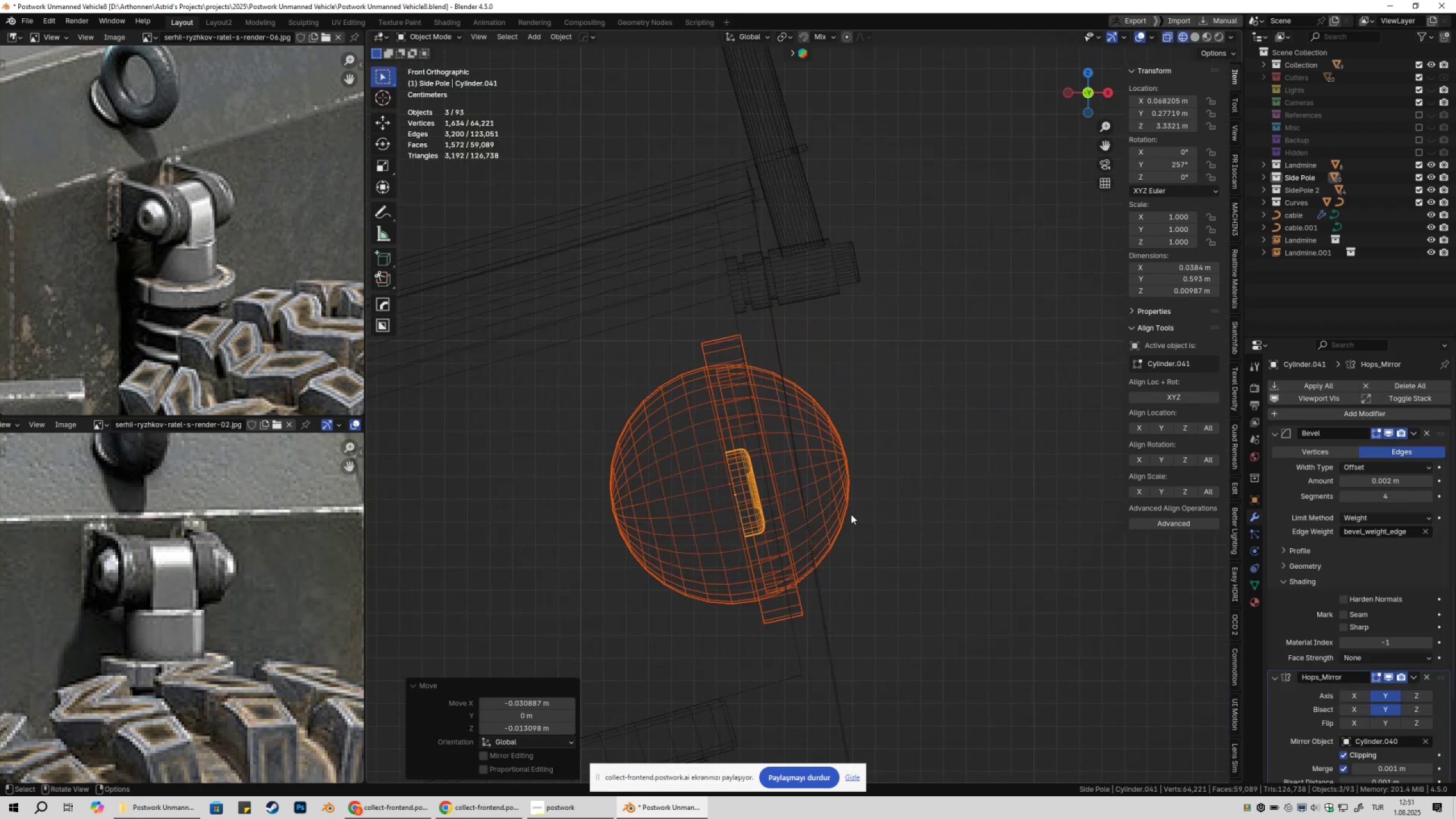 
scroll: coordinate [841, 417], scroll_direction: down, amount: 1.0
 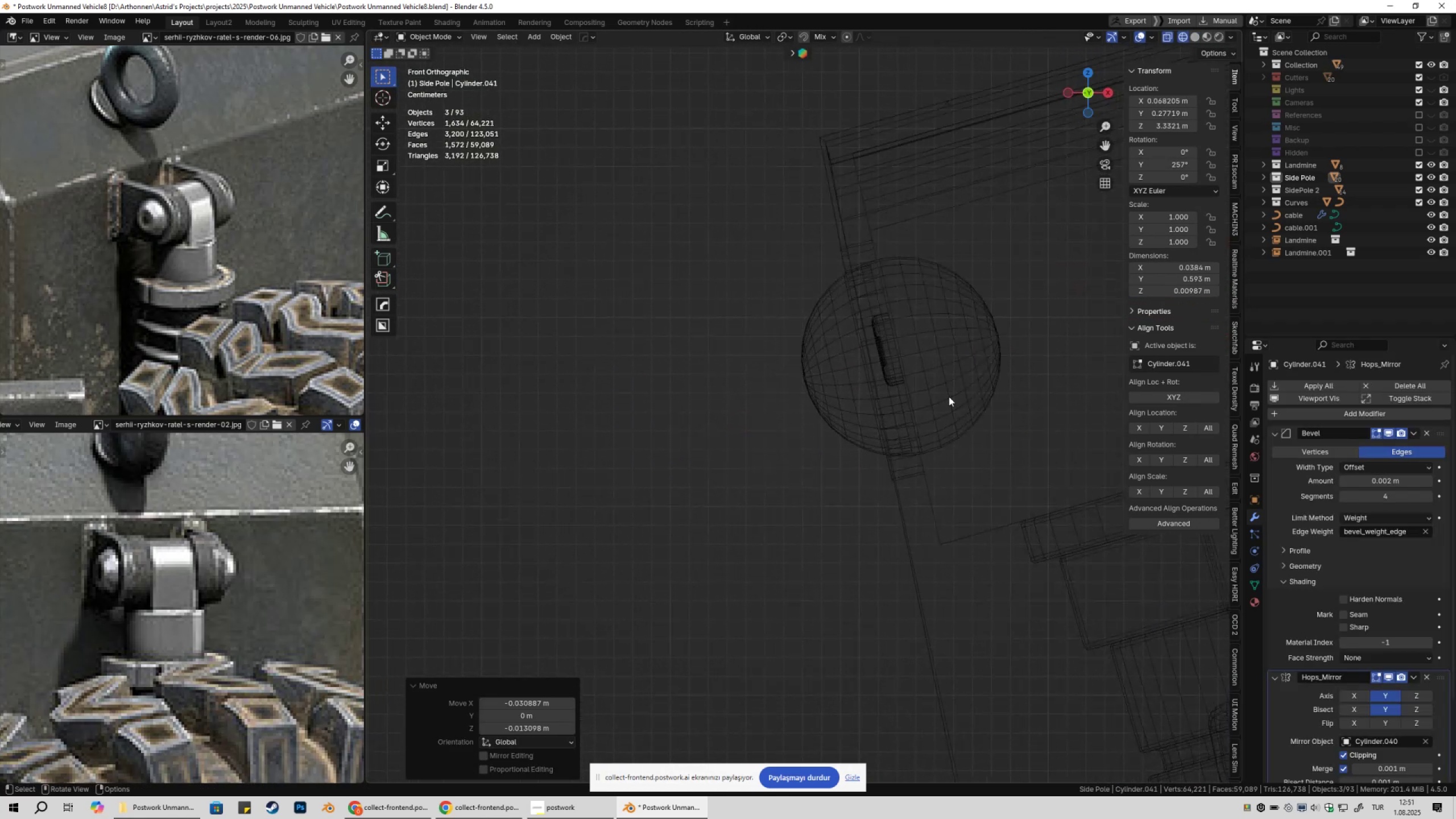 
hold_key(key=ShiftLeft, duration=0.38)
 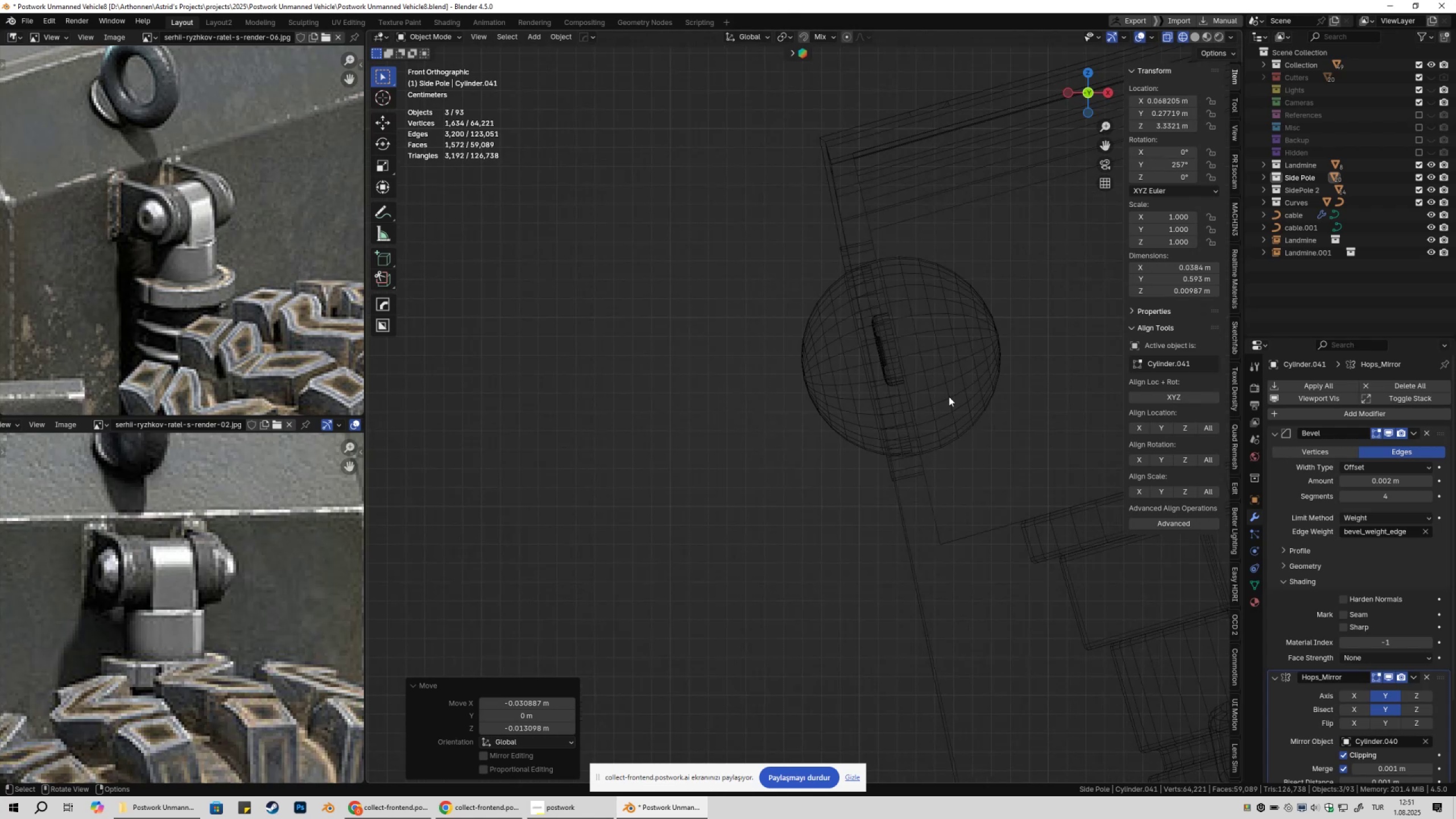 
hold_key(key=ShiftLeft, duration=0.42)
 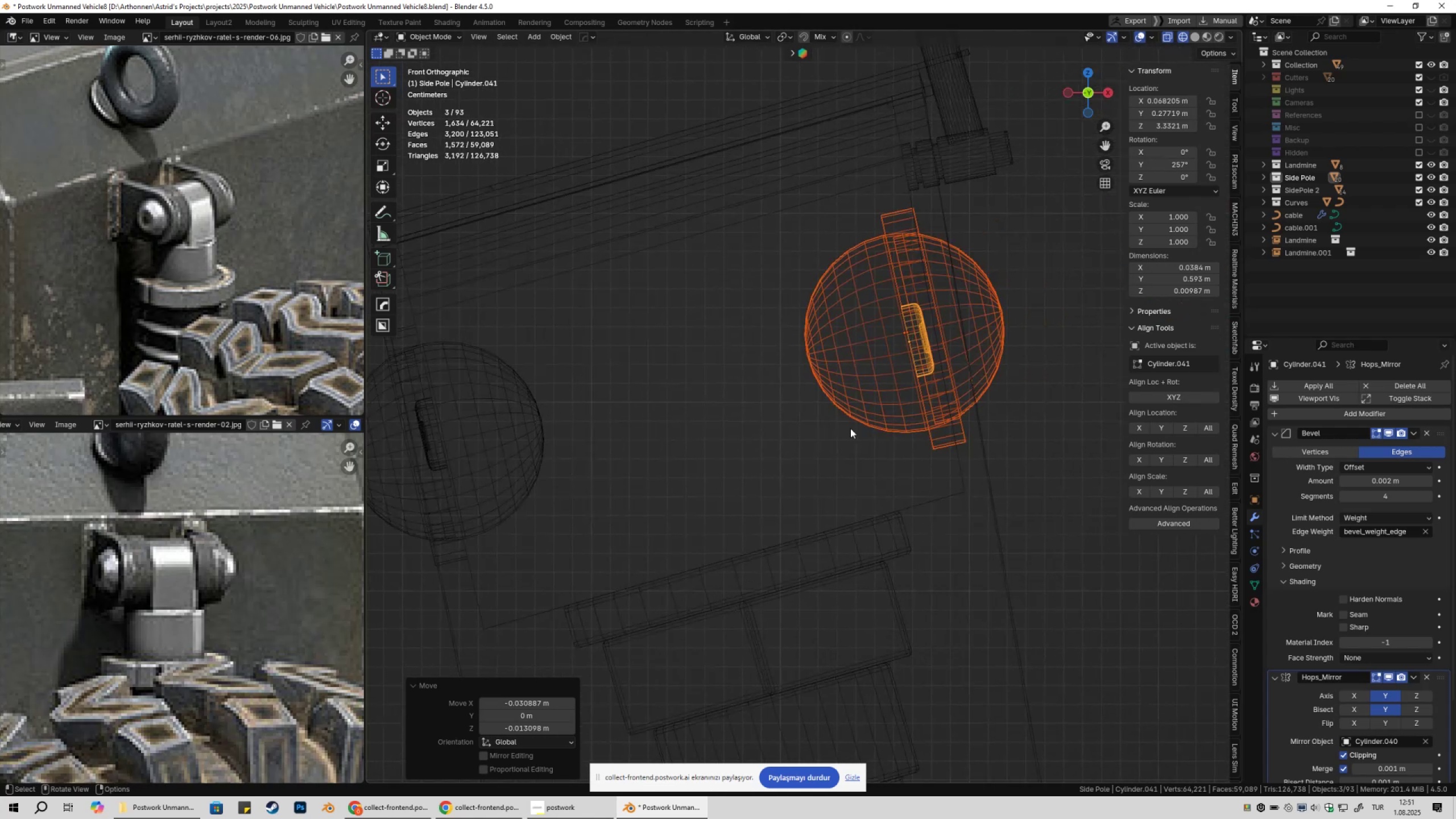 
hold_key(key=ShiftLeft, duration=0.3)
 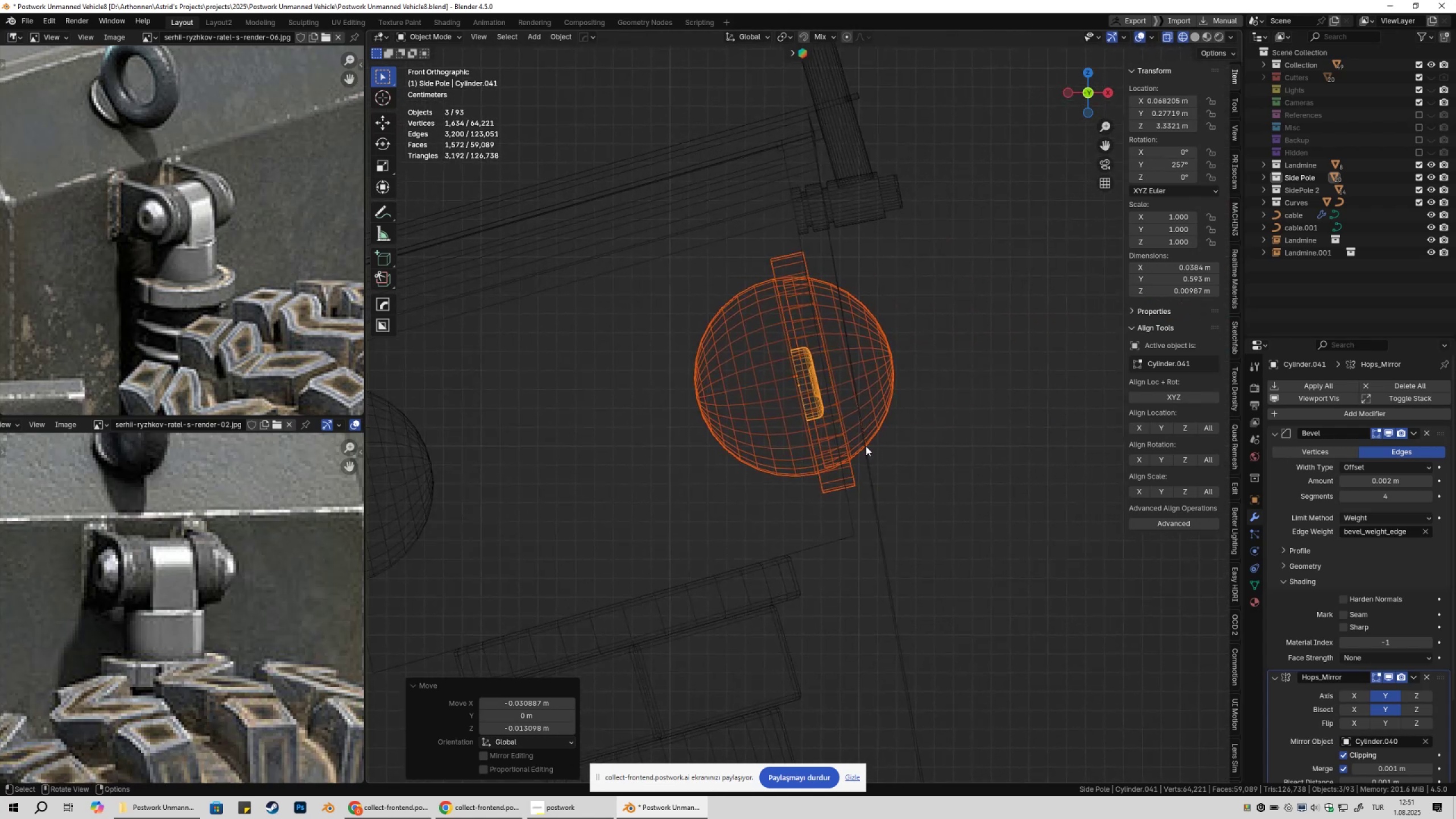 
scroll: coordinate [905, 433], scroll_direction: up, amount: 2.0
 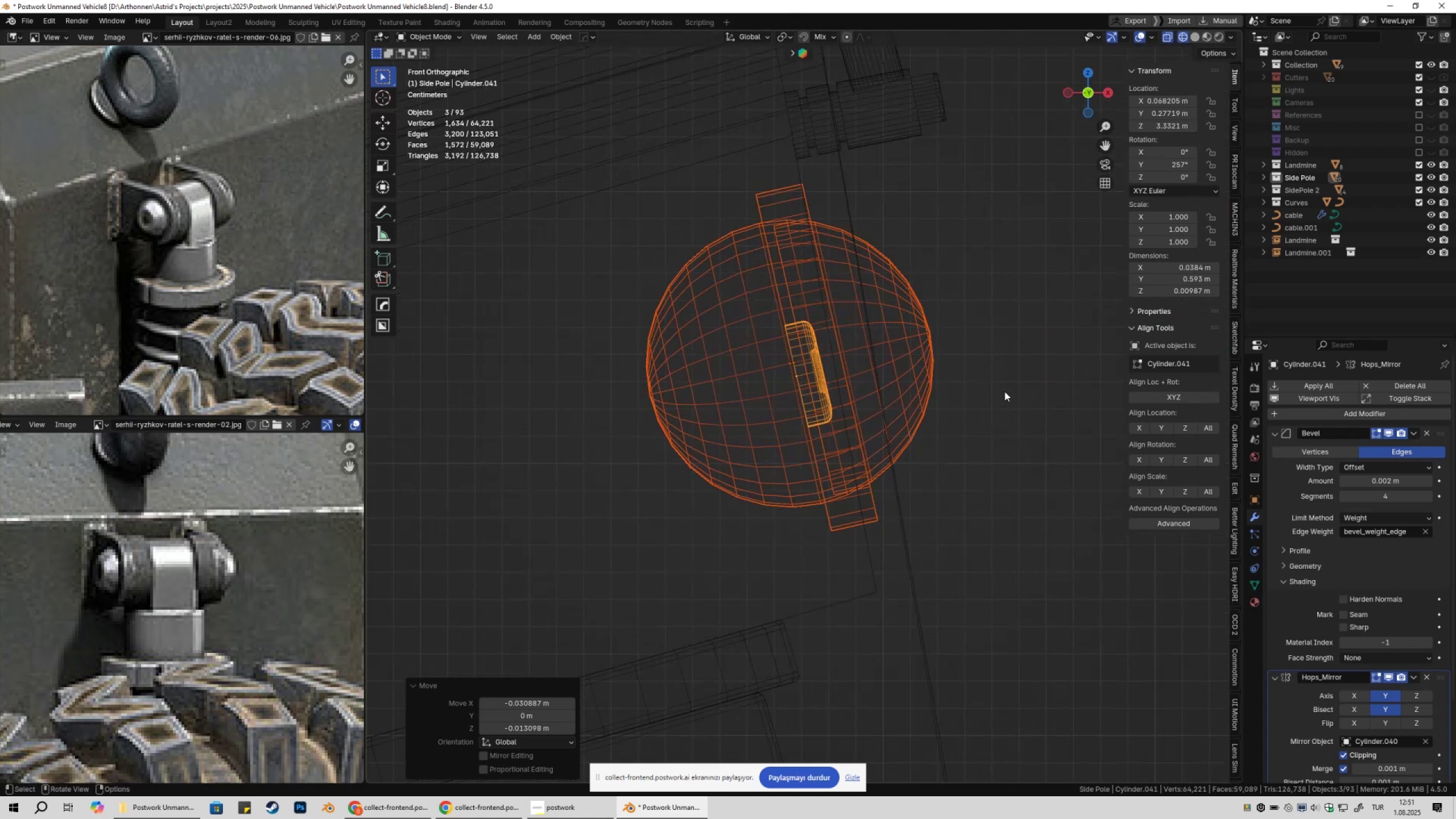 
type(rg)
 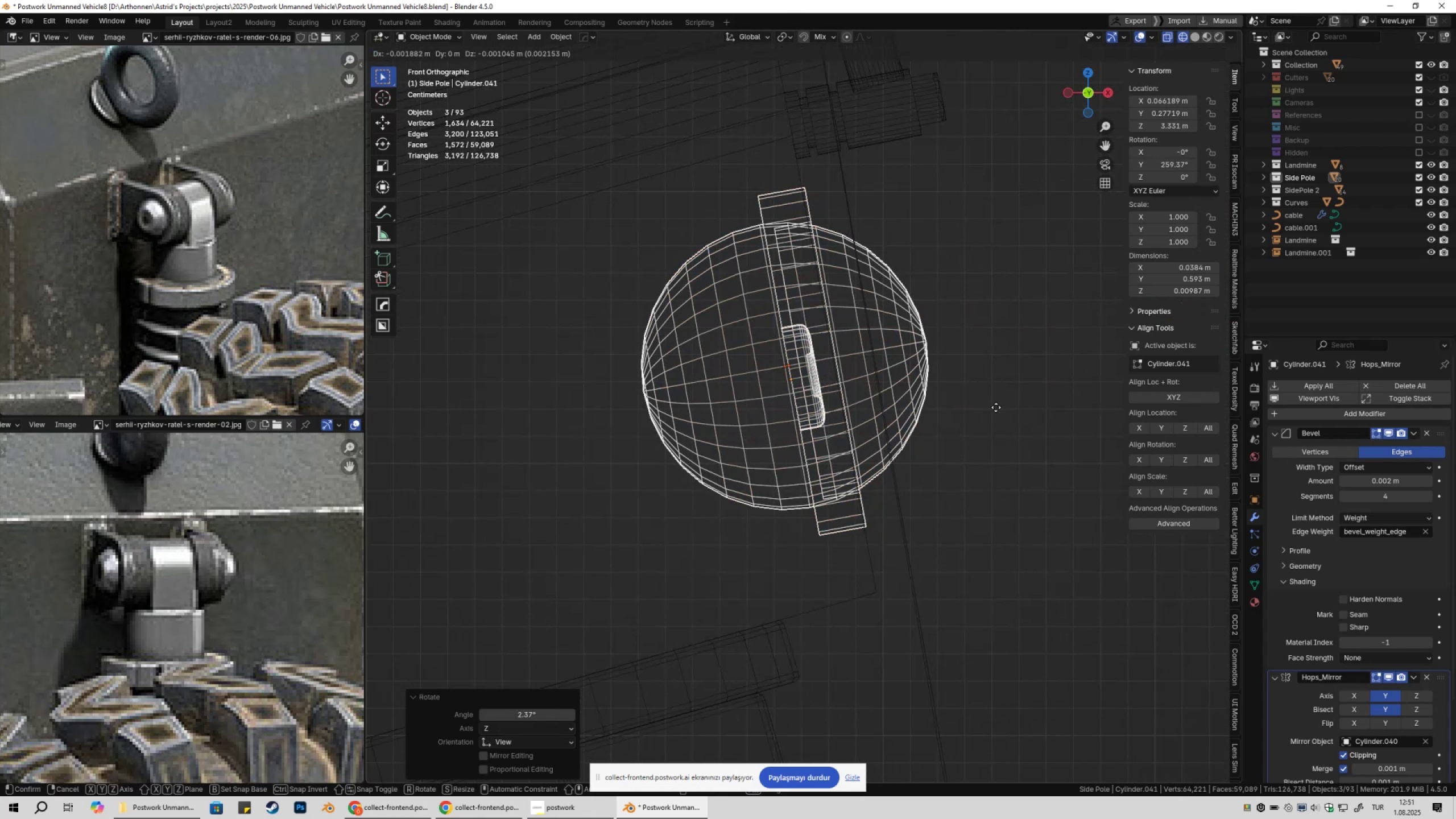 
hold_key(key=ShiftLeft, duration=1.5)
 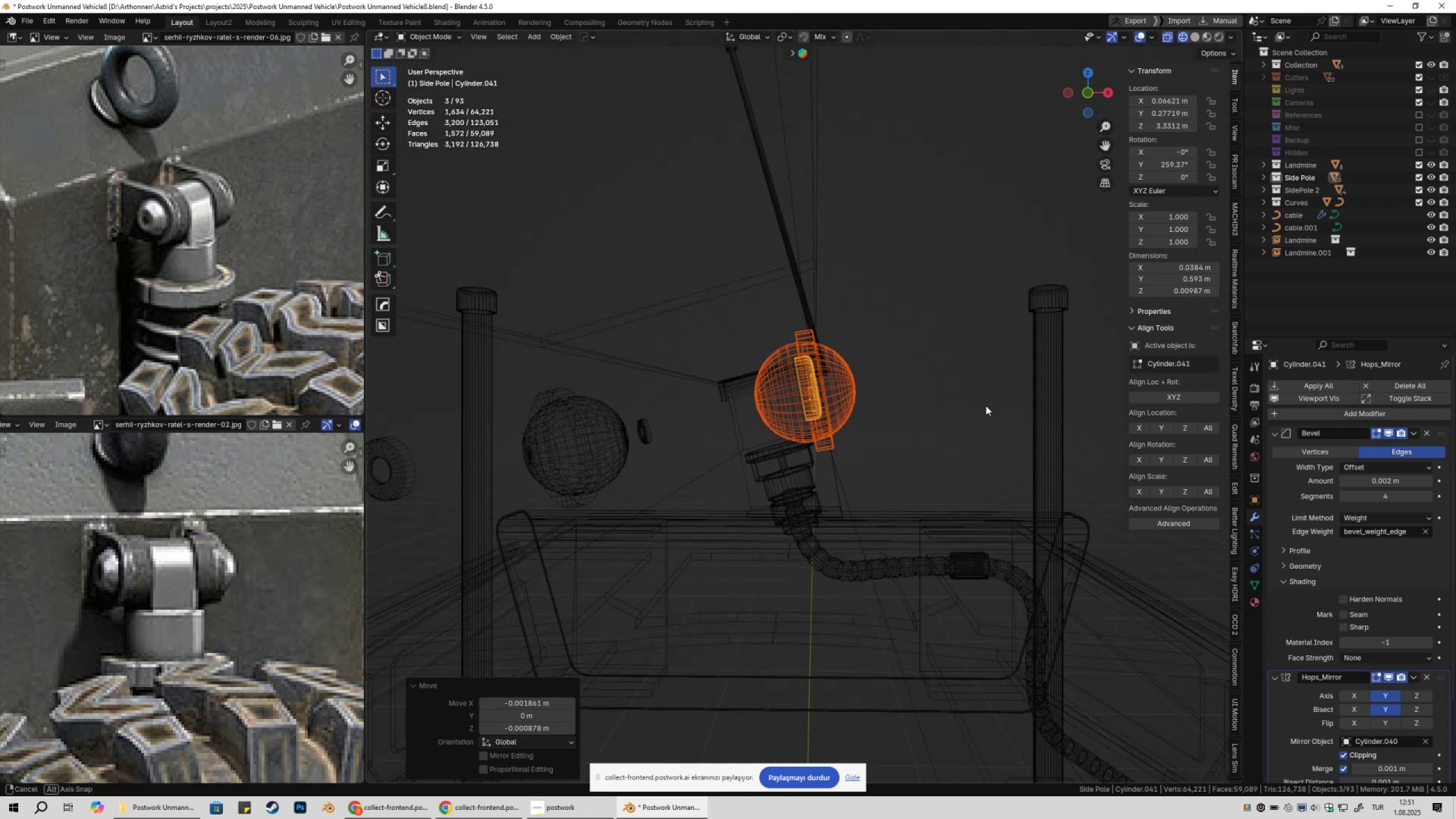 
hold_key(key=ShiftLeft, duration=0.37)
left_click([996, 403])
 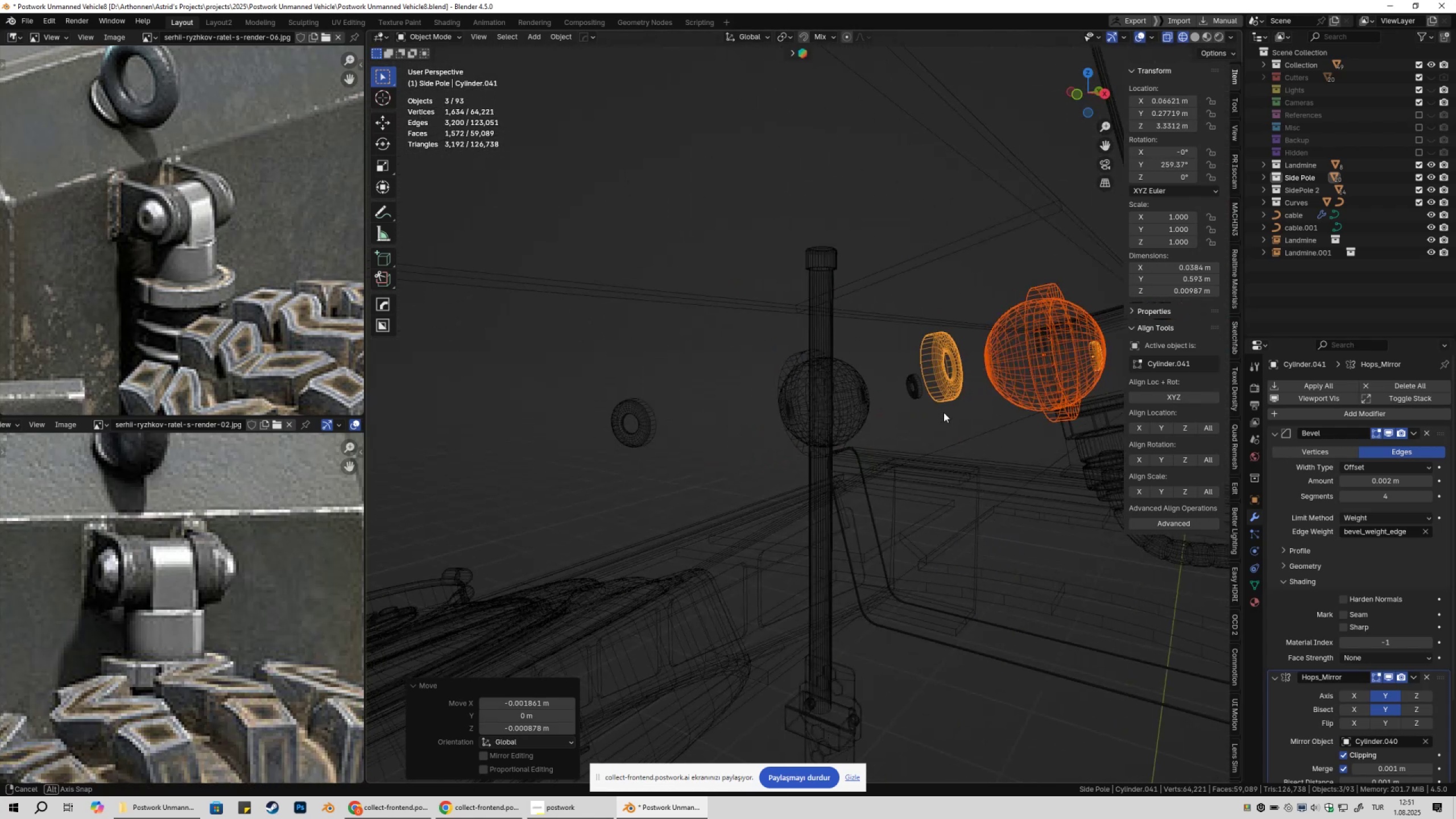 
scroll: coordinate [954, 383], scroll_direction: down, amount: 6.0
 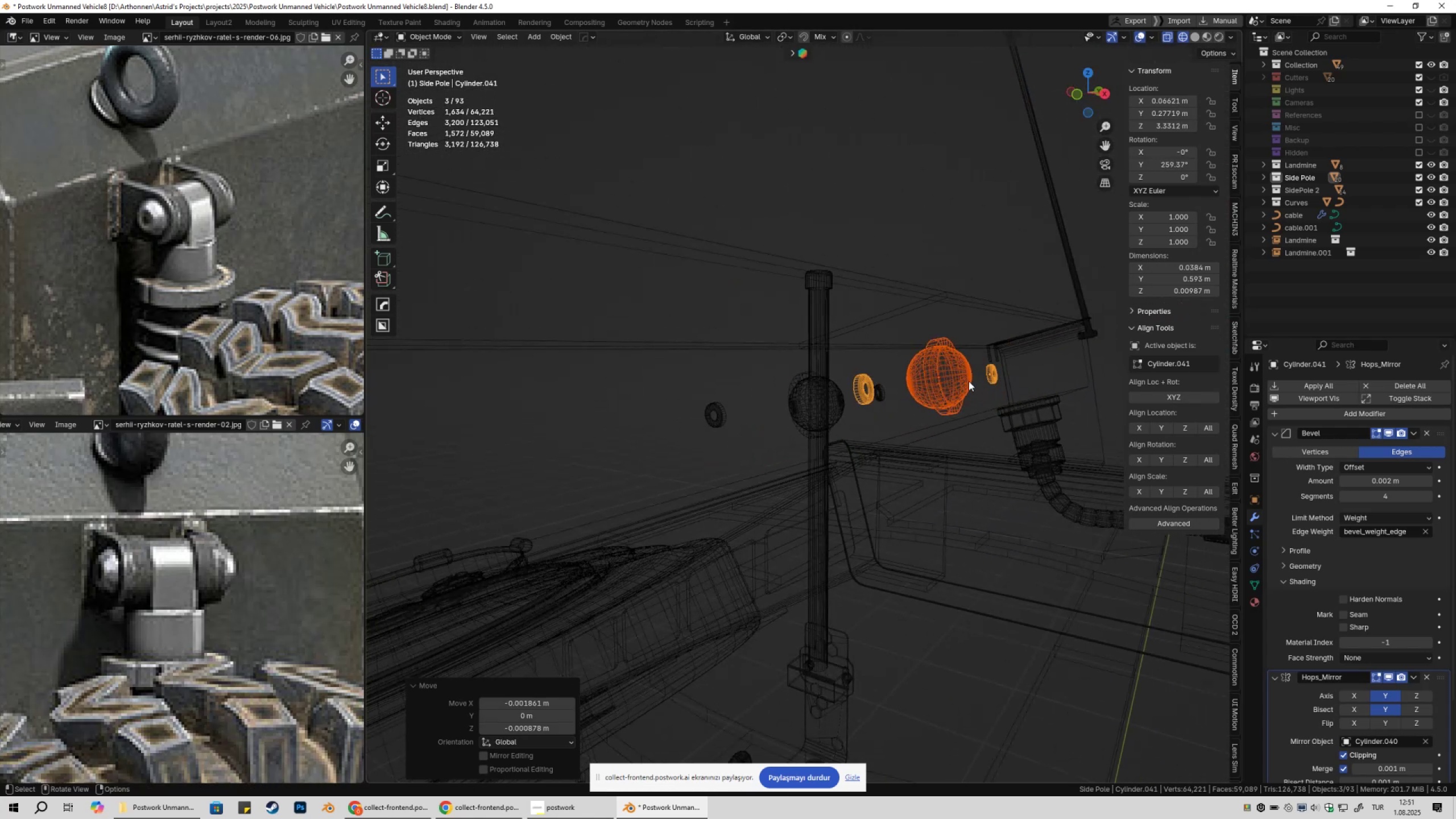 
key(NumpadDecimal)
 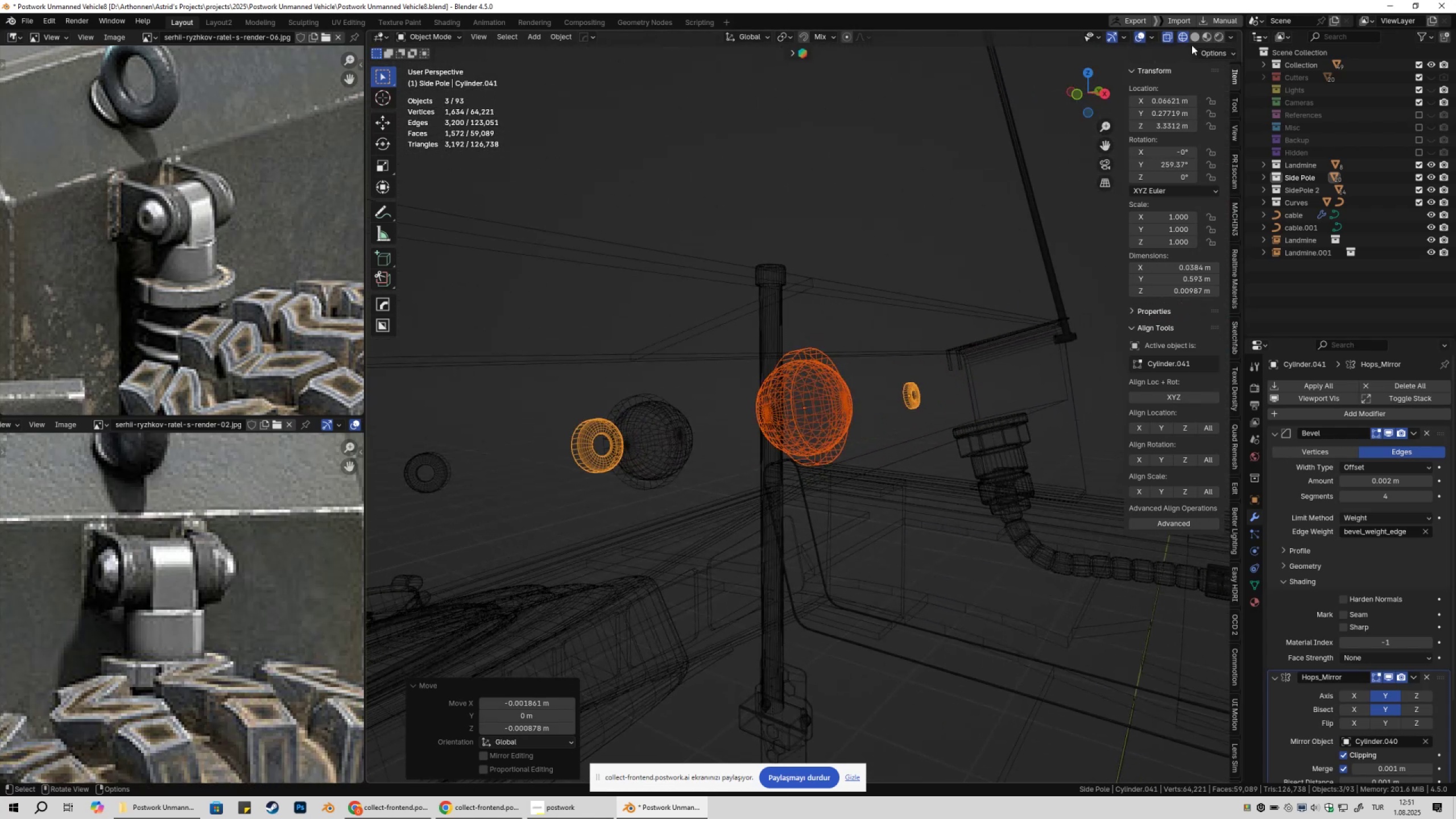 
left_click([1199, 36])
 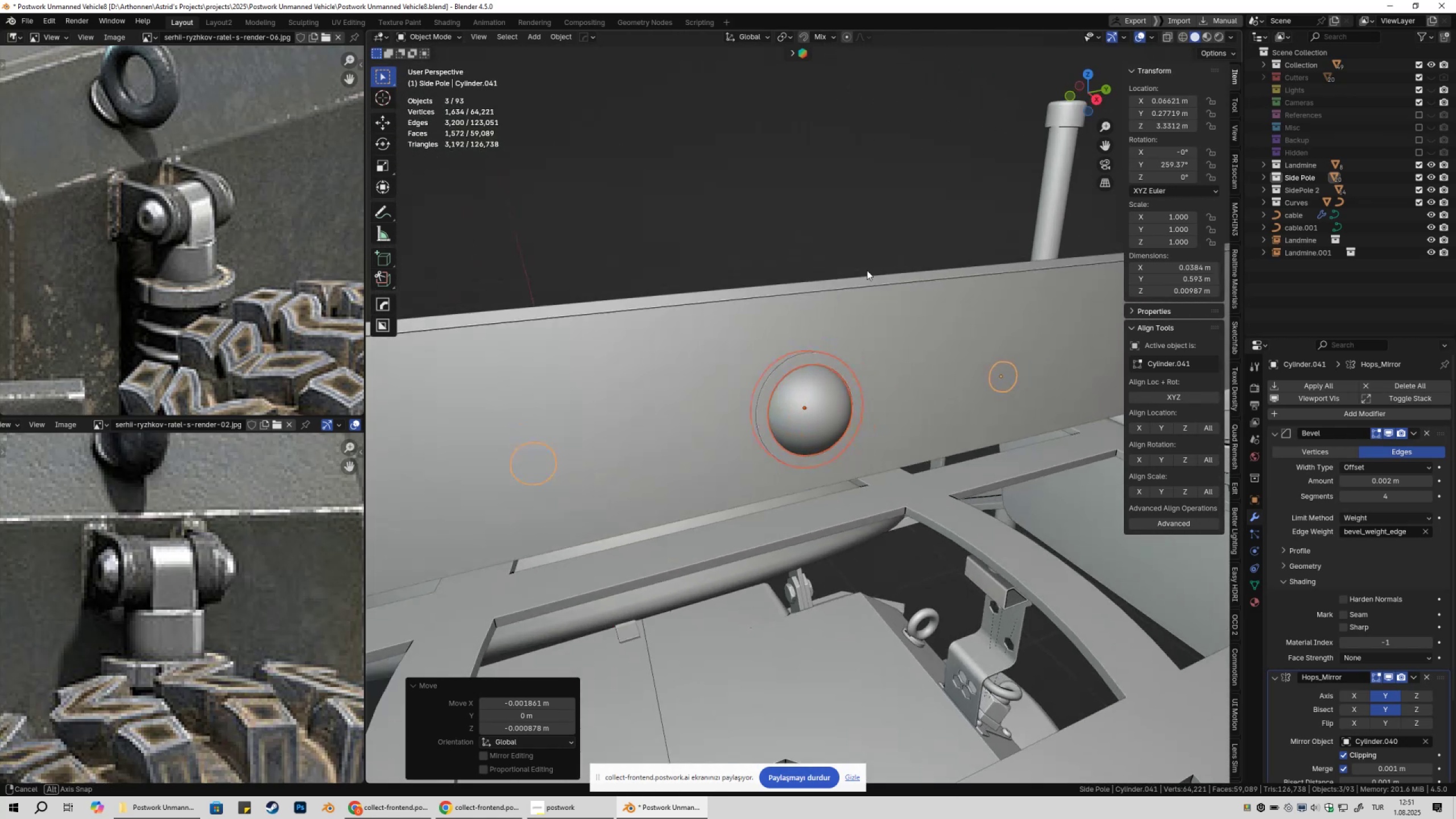 
scroll: coordinate [923, 316], scroll_direction: up, amount: 3.0
 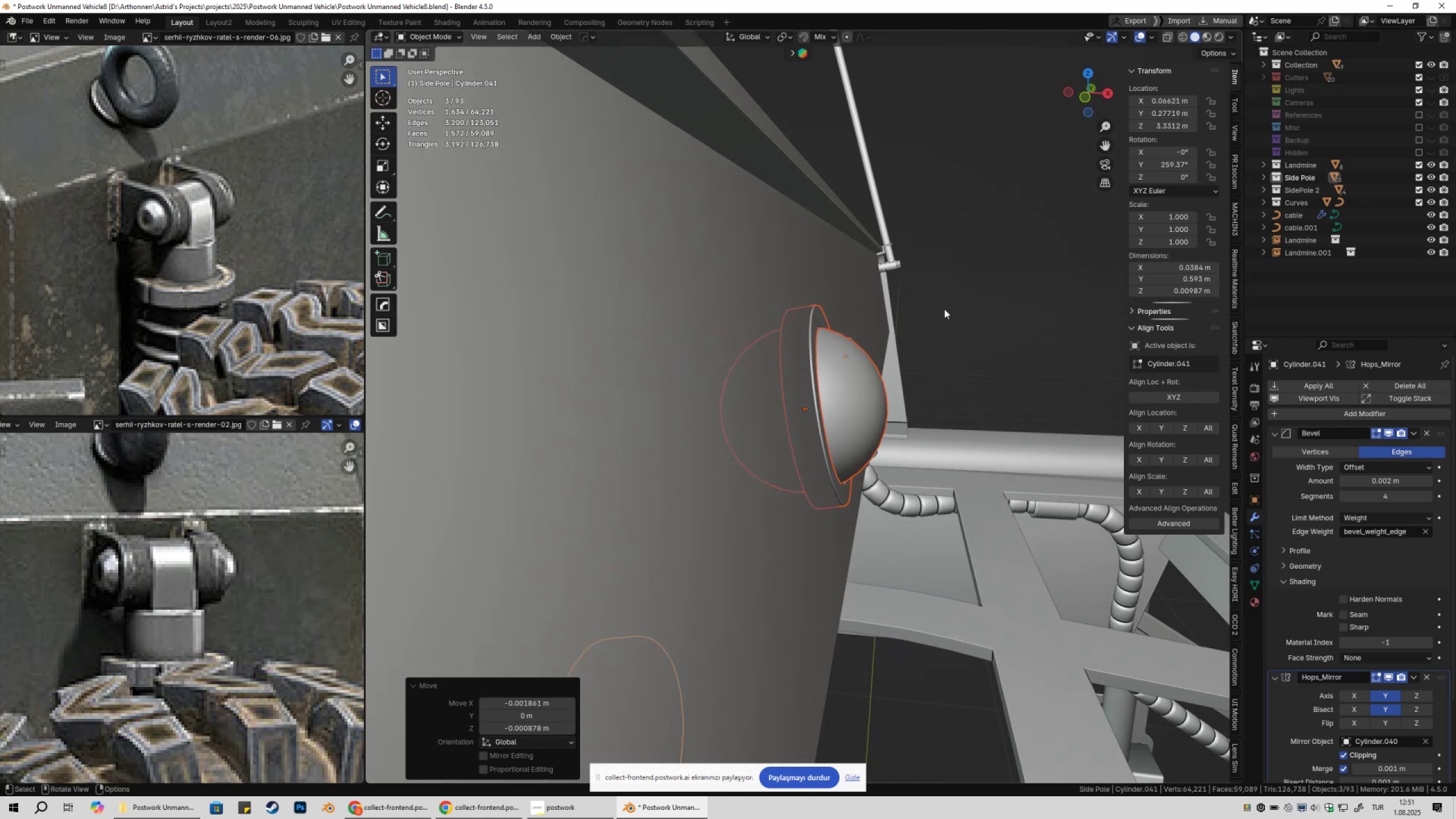 
type(1zg)
 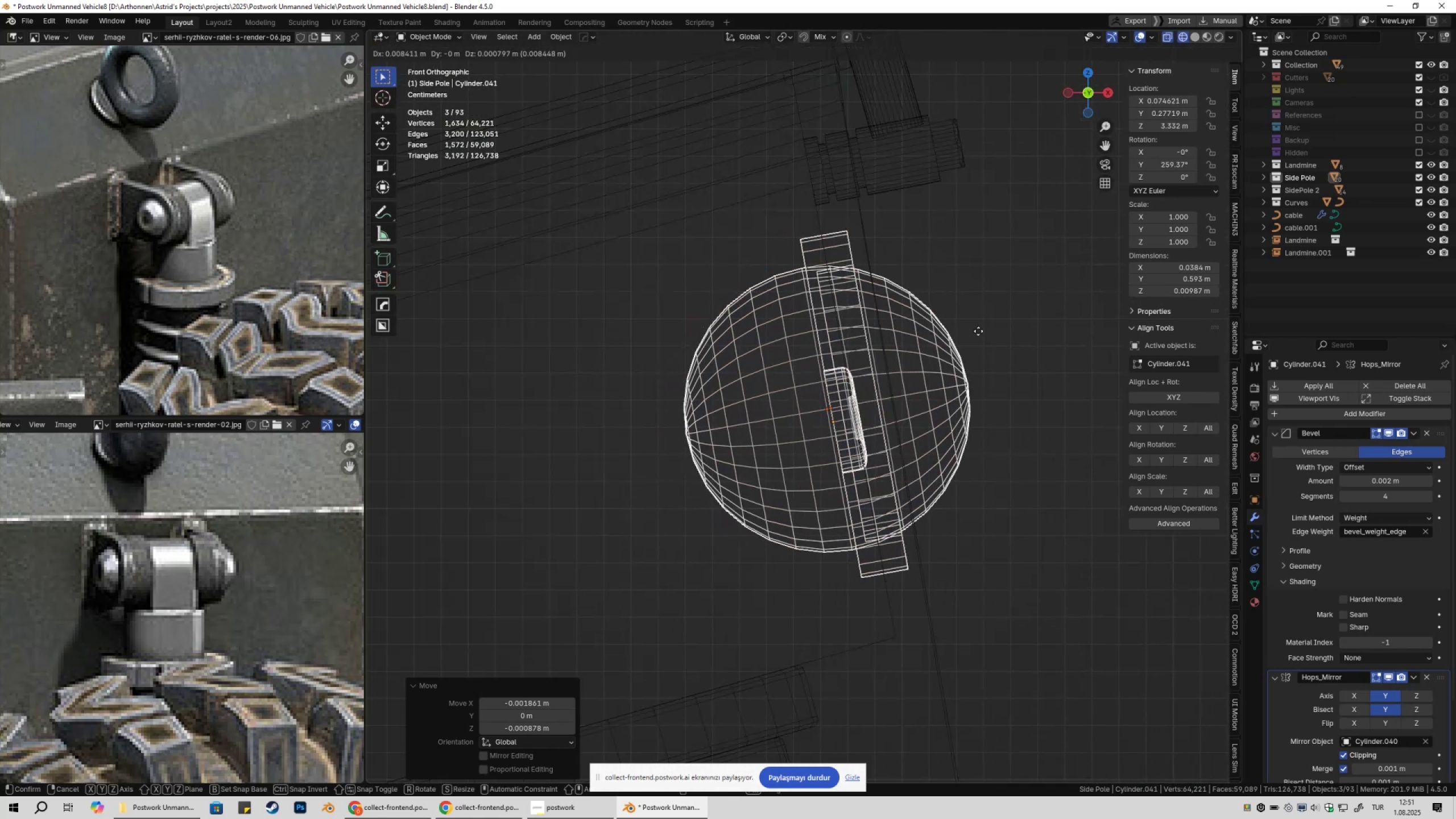 
scroll: coordinate [944, 309], scroll_direction: up, amount: 3.0
 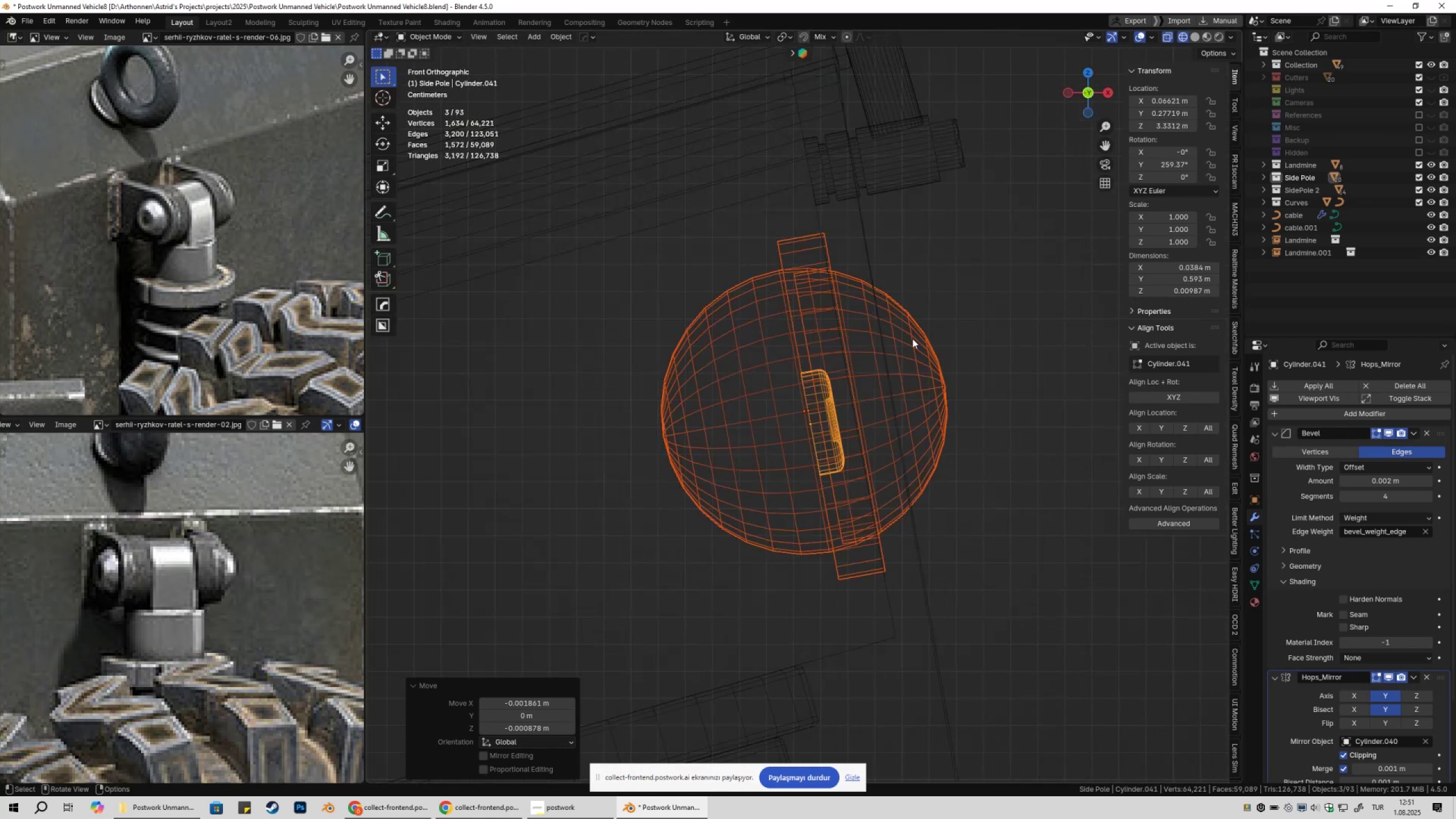 
hold_key(key=ShiftLeft, duration=1.53)
 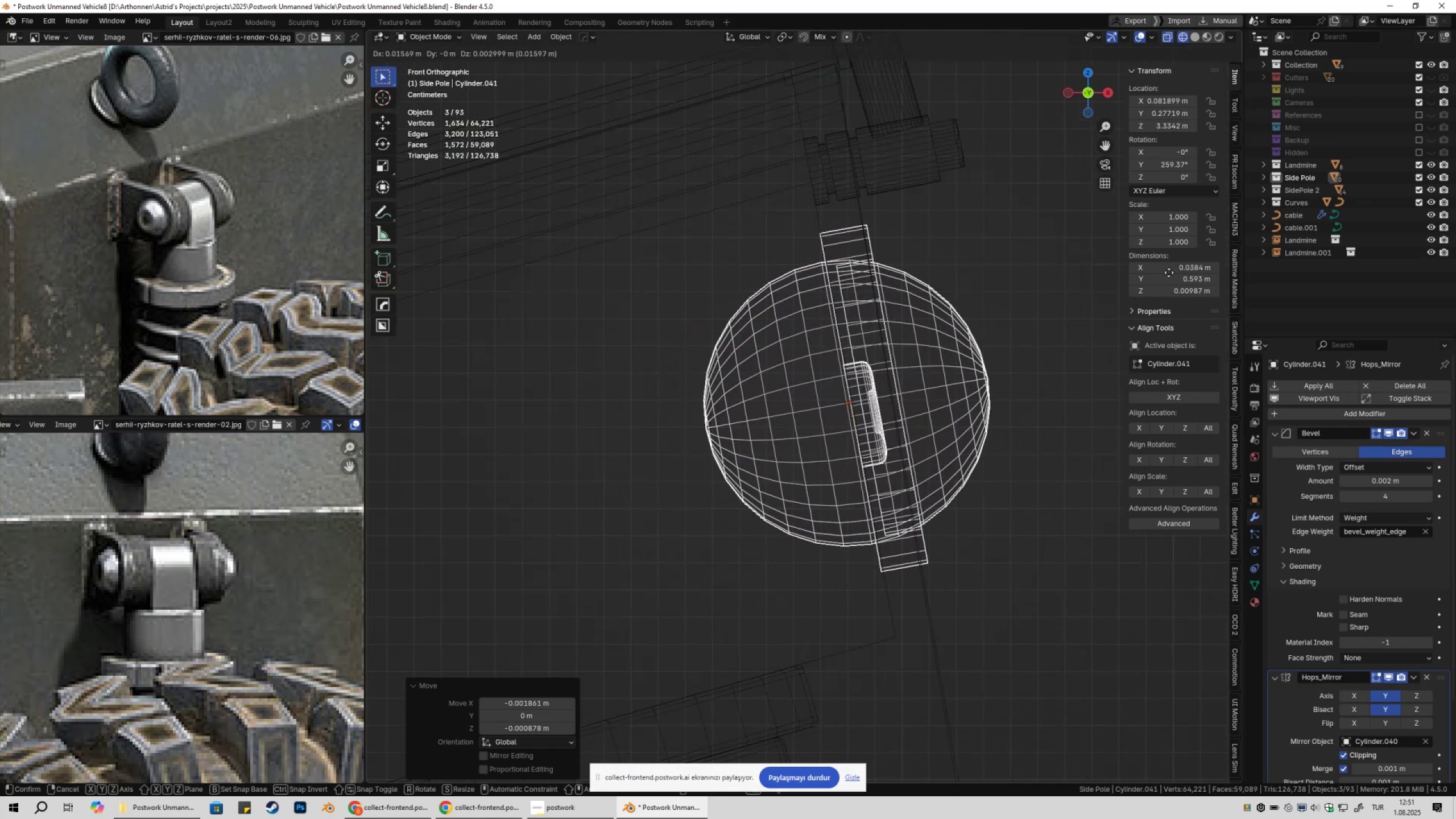 
hold_key(key=ShiftLeft, duration=1.51)
 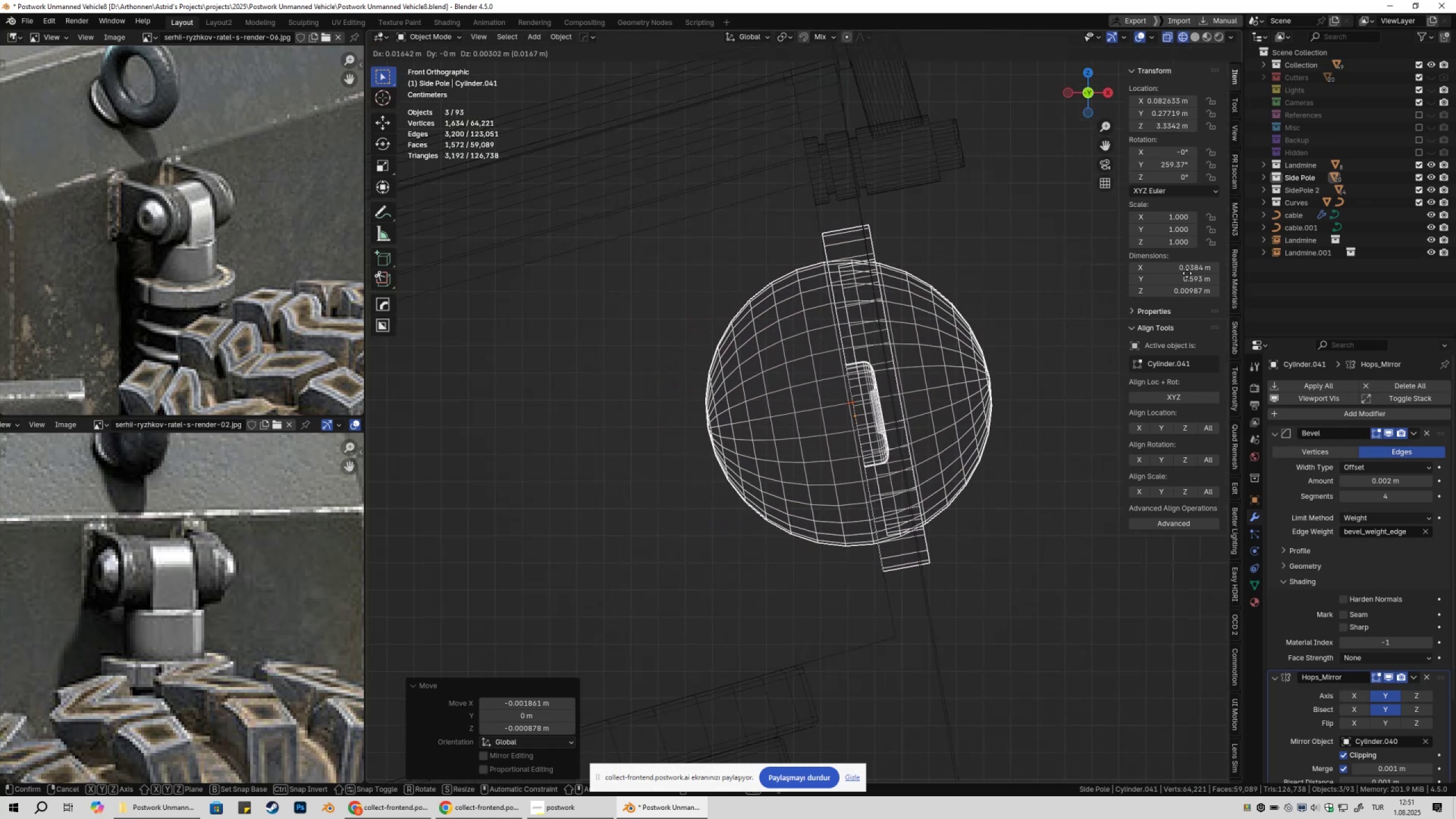 
hold_key(key=ShiftLeft, duration=1.28)
left_click([1182, 274])
 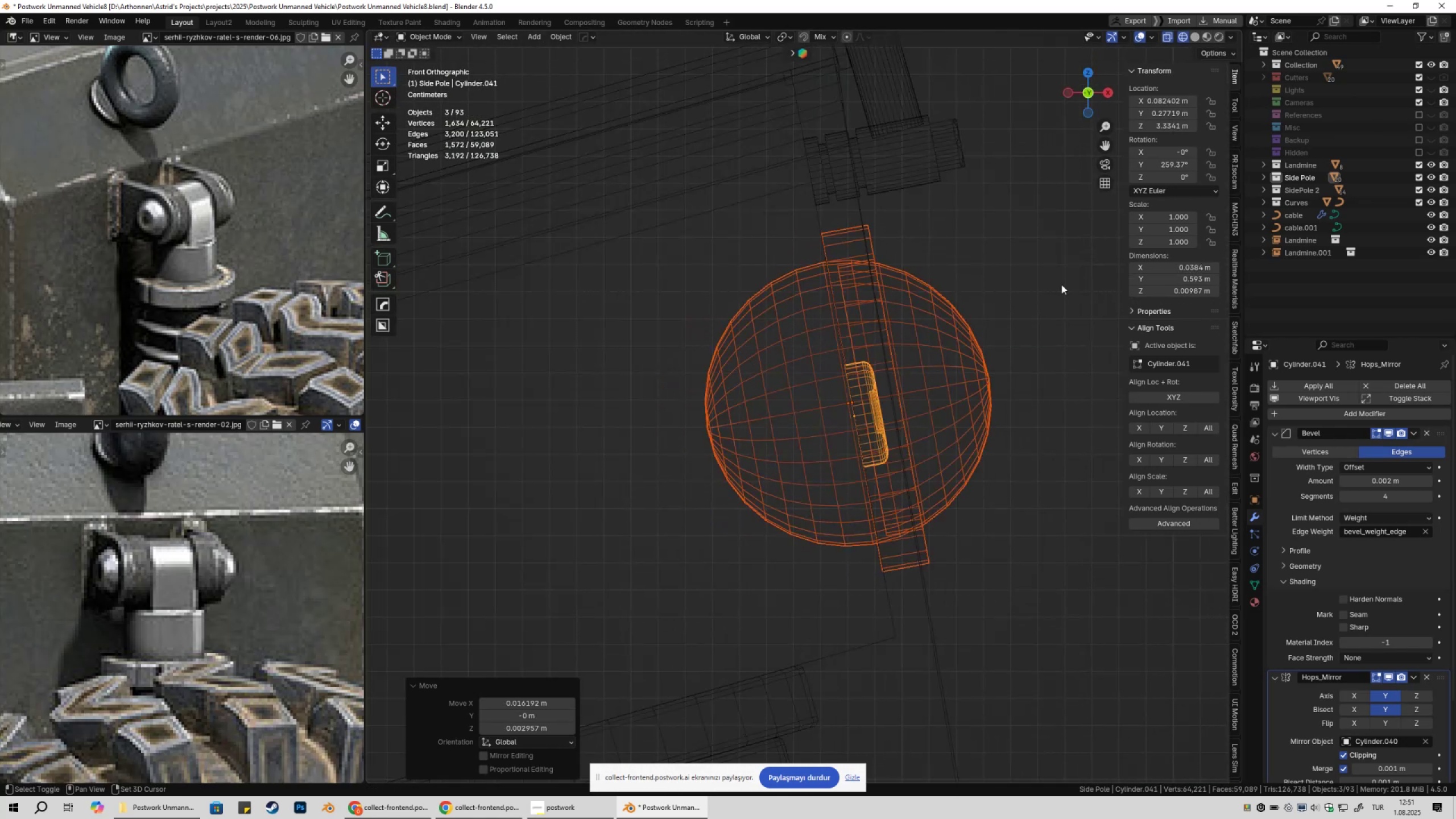 
scroll: coordinate [983, 298], scroll_direction: down, amount: 3.0
 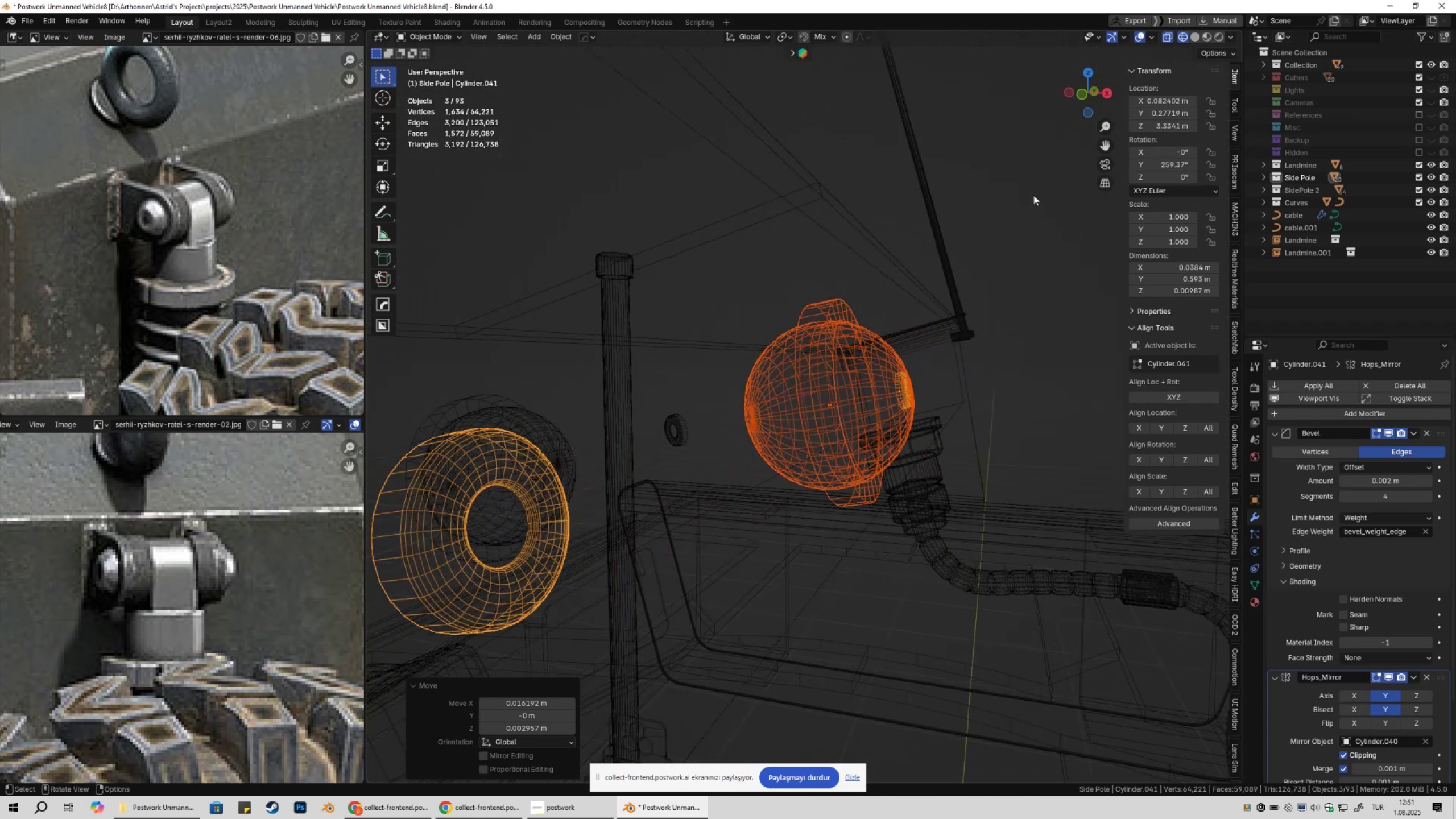 
left_click([1027, 179])
 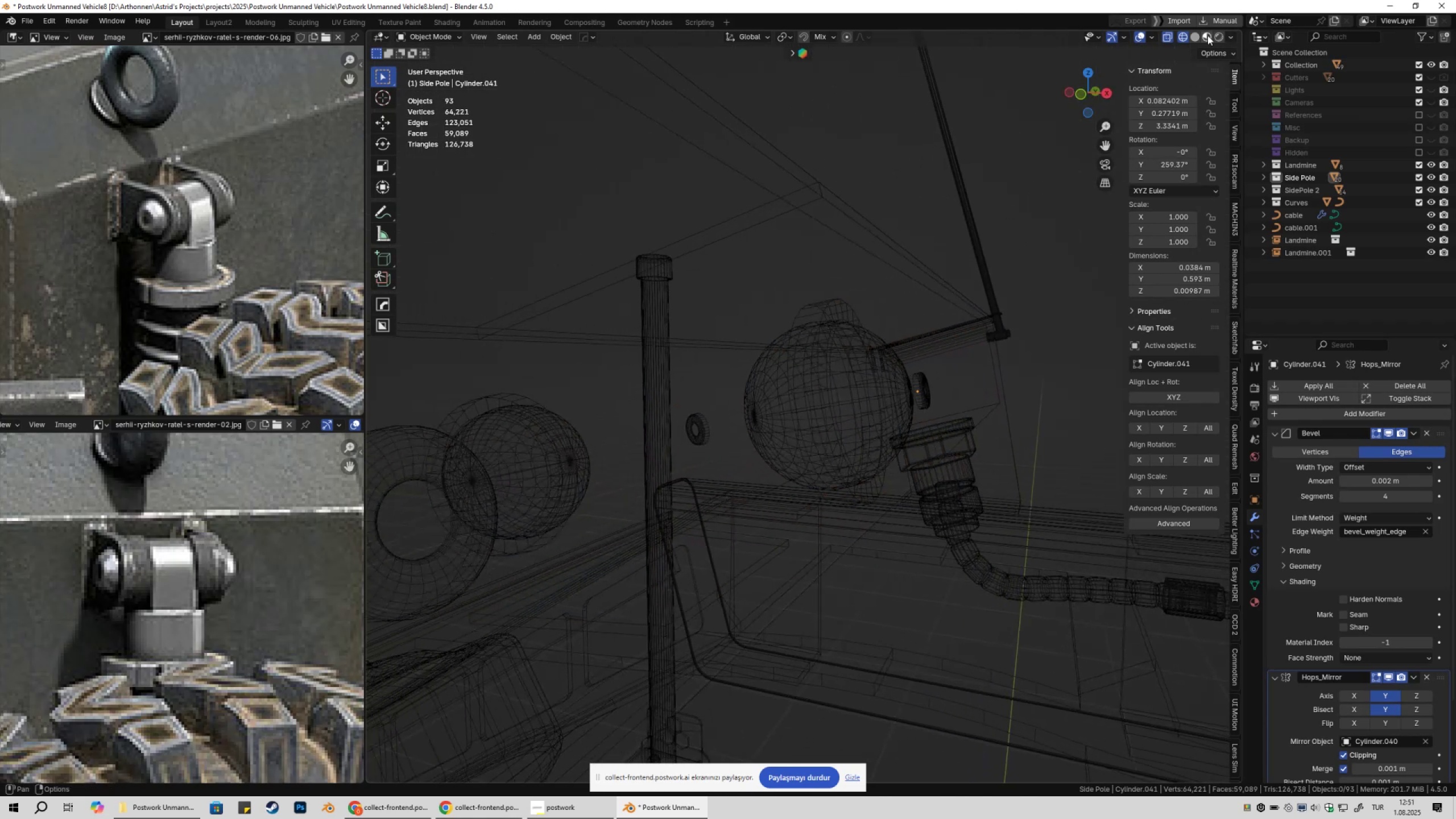 
left_click([1197, 36])
 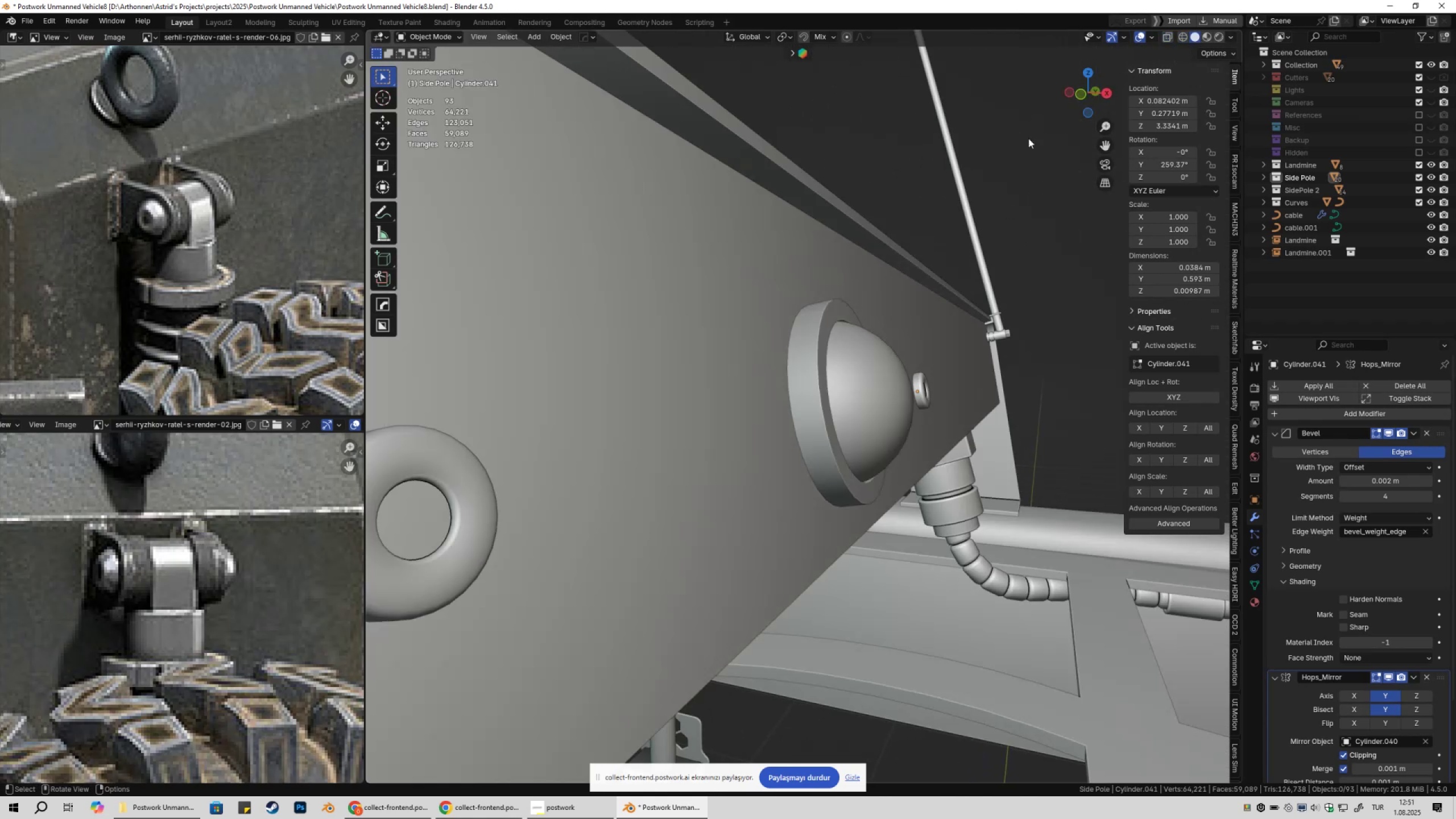 
scroll: coordinate [832, 270], scroll_direction: down, amount: 7.0
 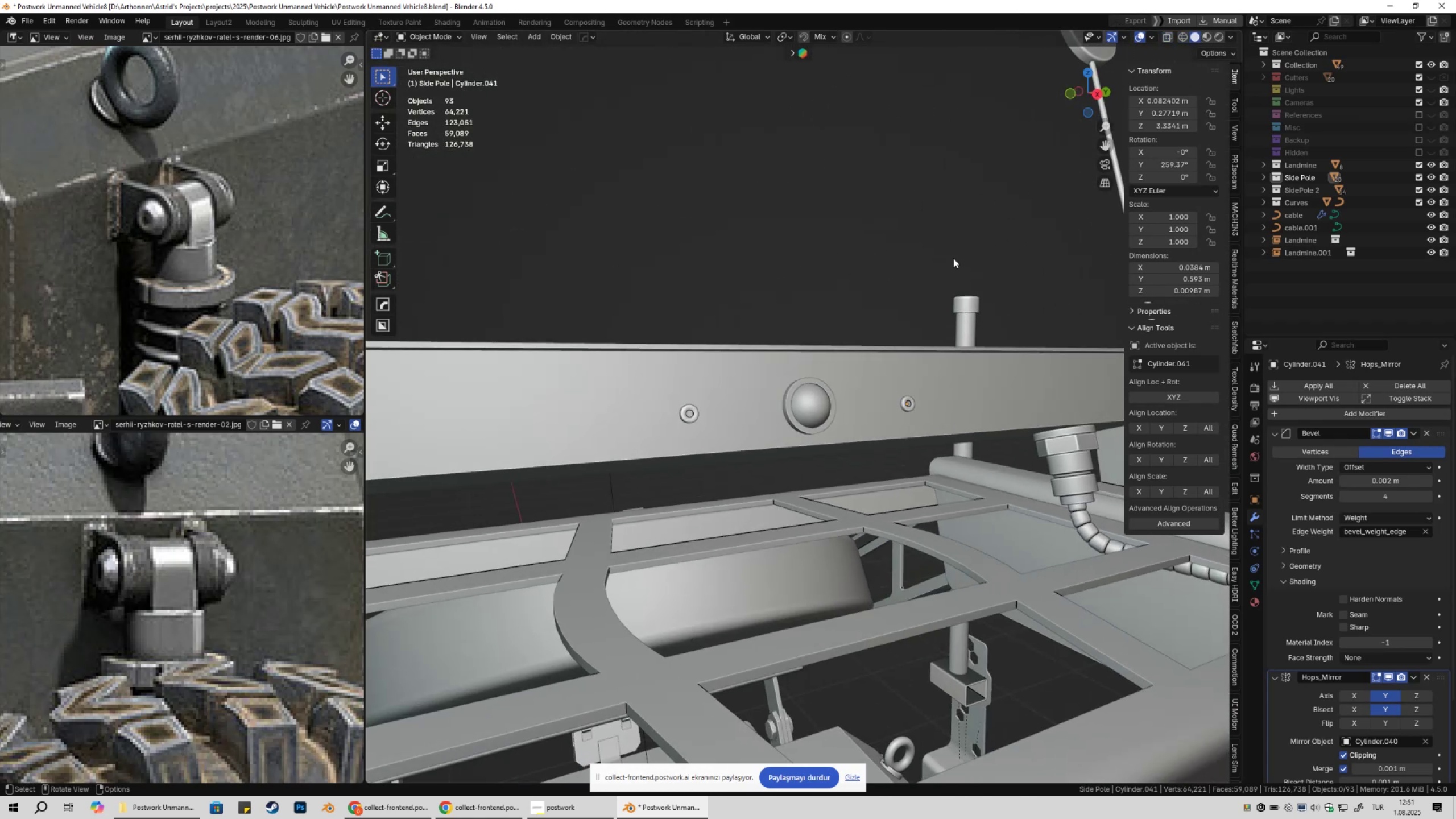 
left_click([803, 398])
 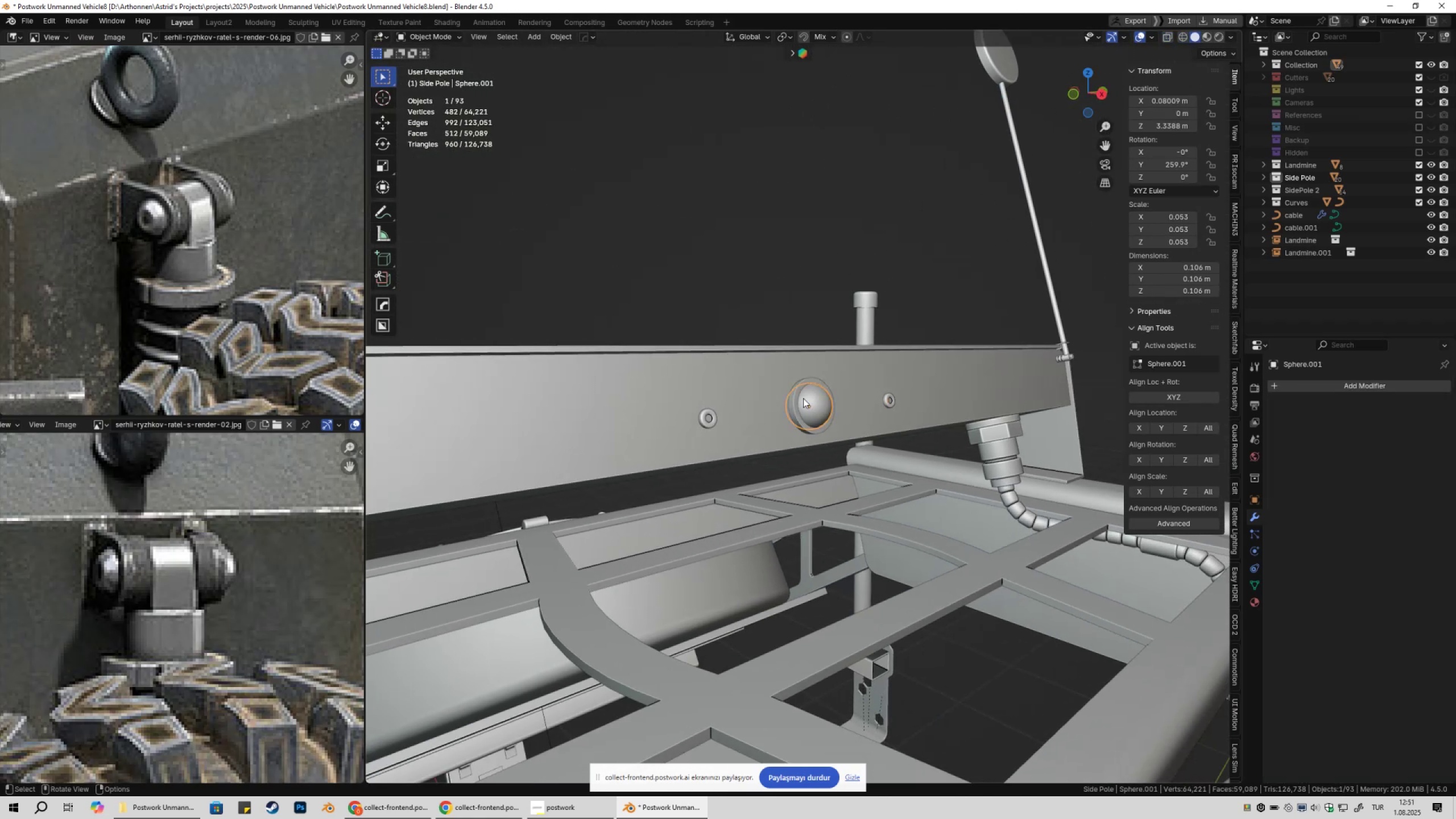 
scroll: coordinate [801, 406], scroll_direction: up, amount: 2.0
 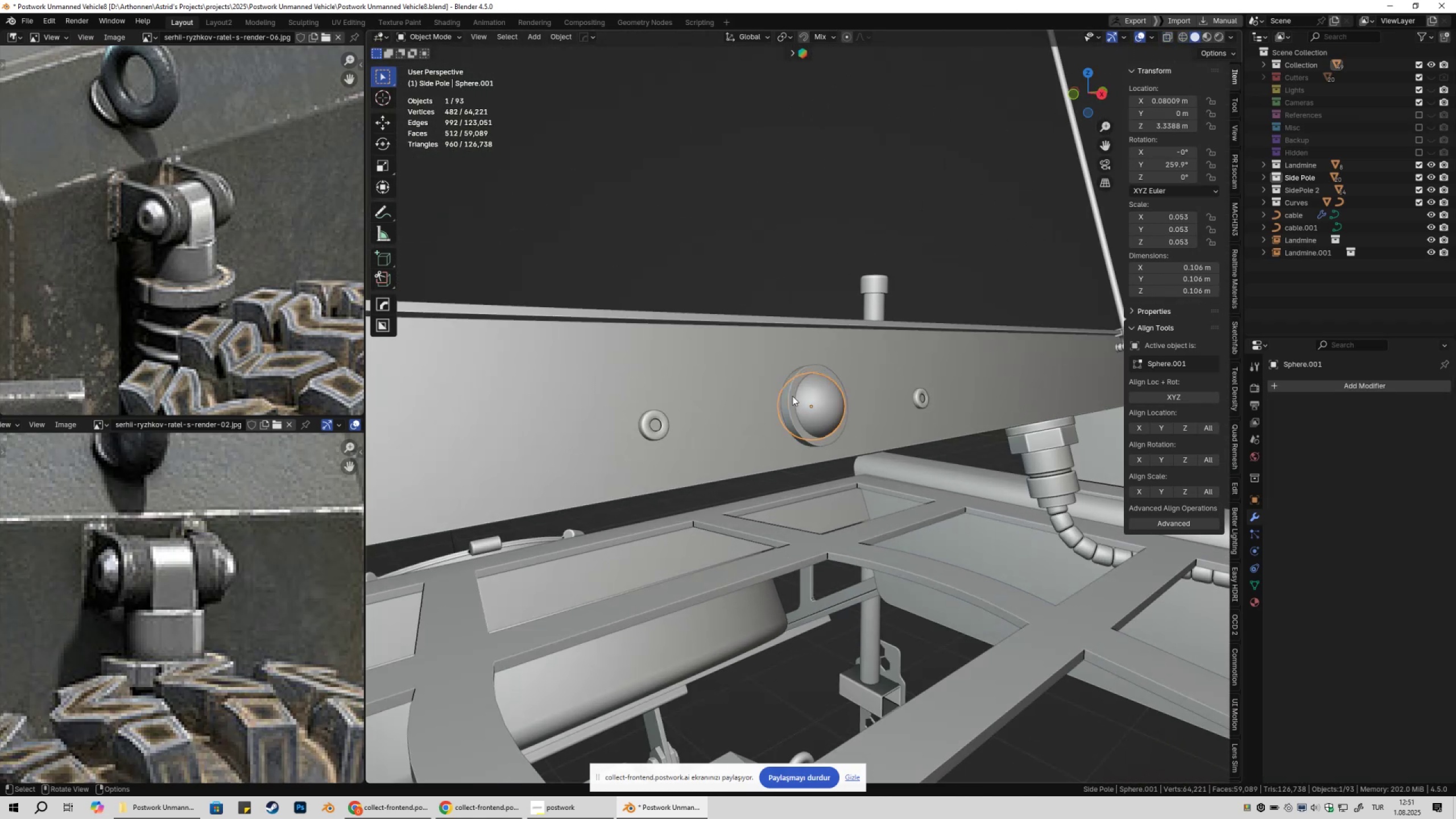 
hold_key(key=ShiftLeft, duration=0.58)
 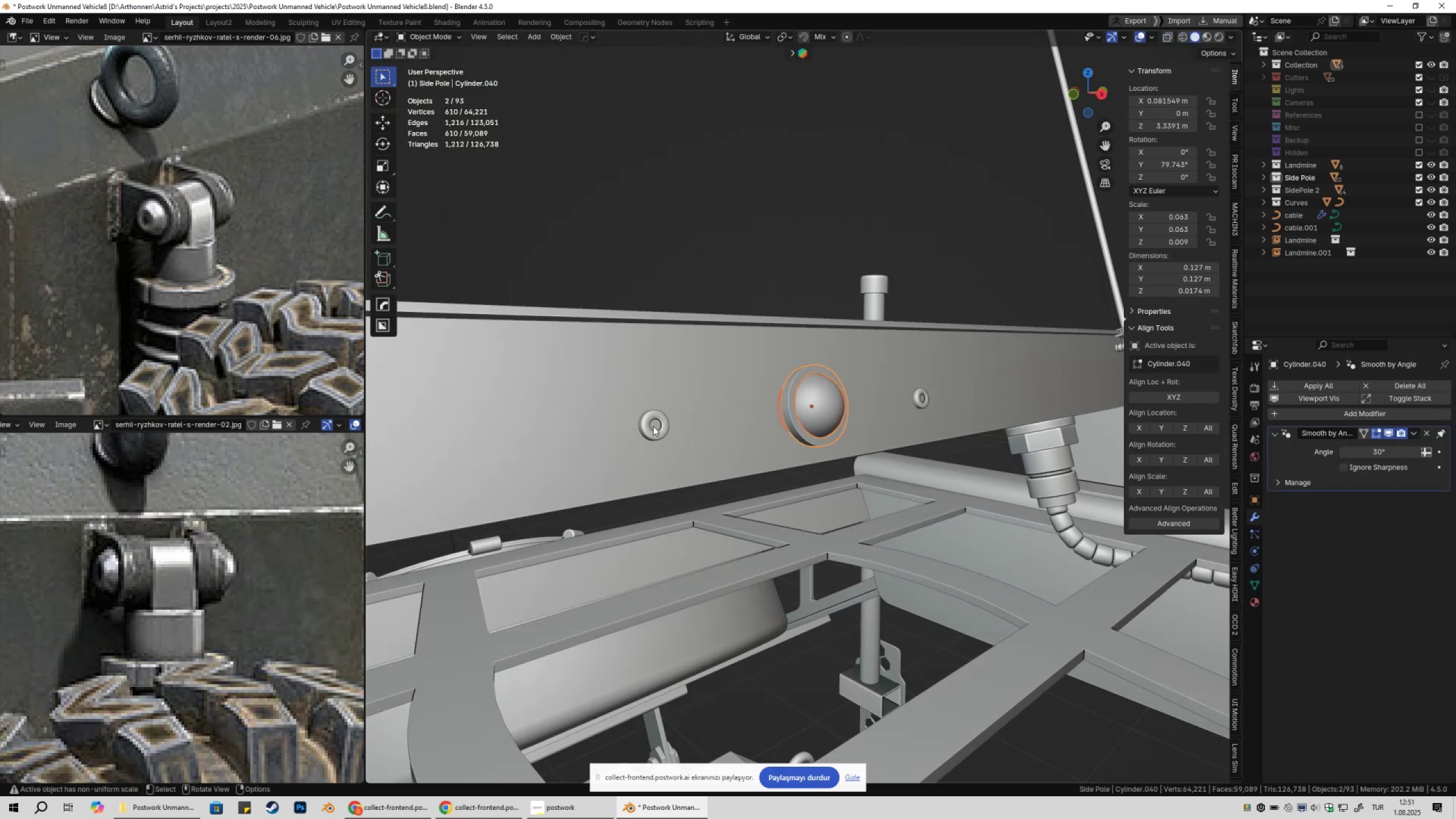 
scroll: coordinate [648, 430], scroll_direction: up, amount: 2.0
 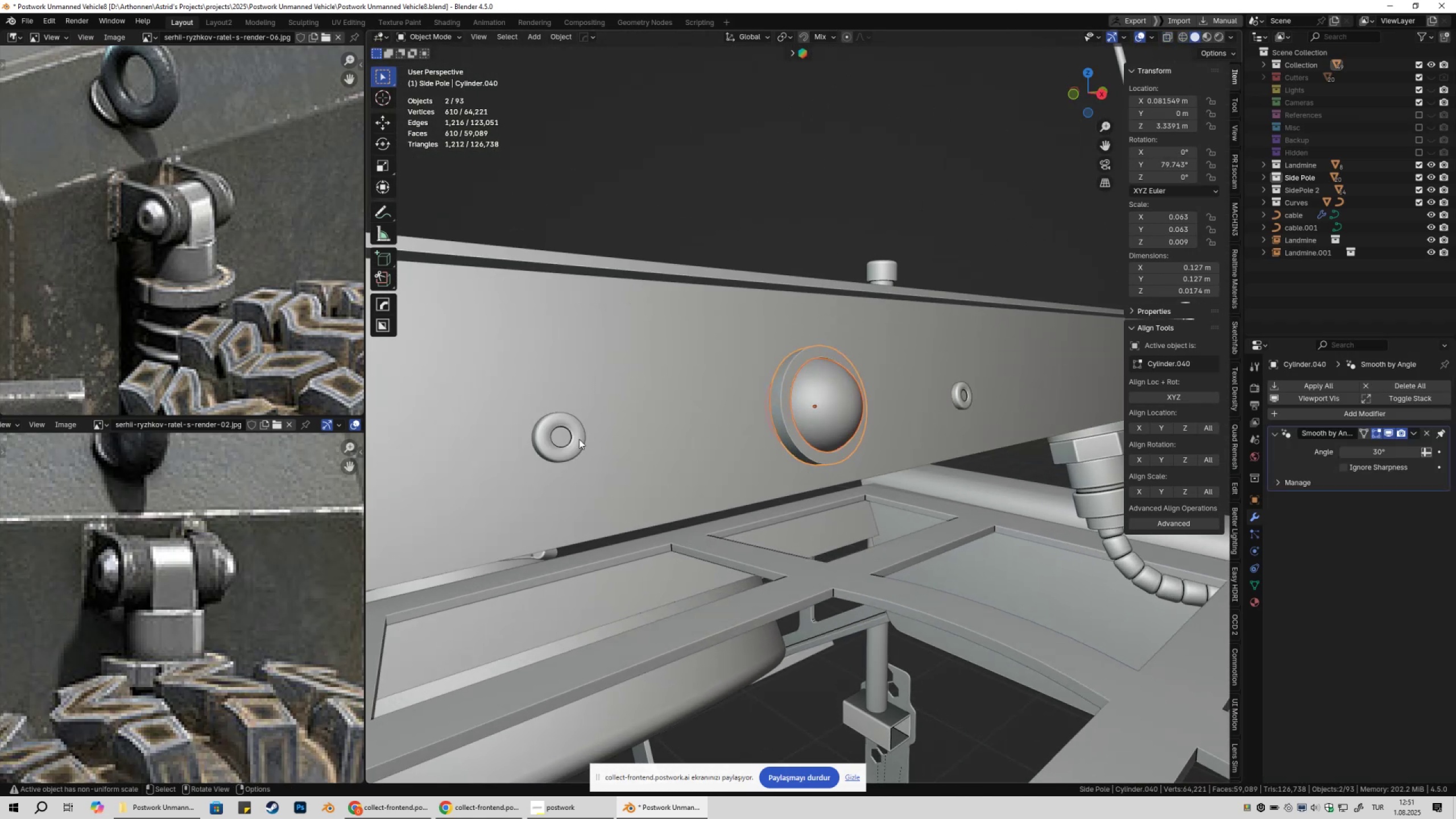 
hold_key(key=ShiftLeft, duration=0.85)
left_click([565, 443])
 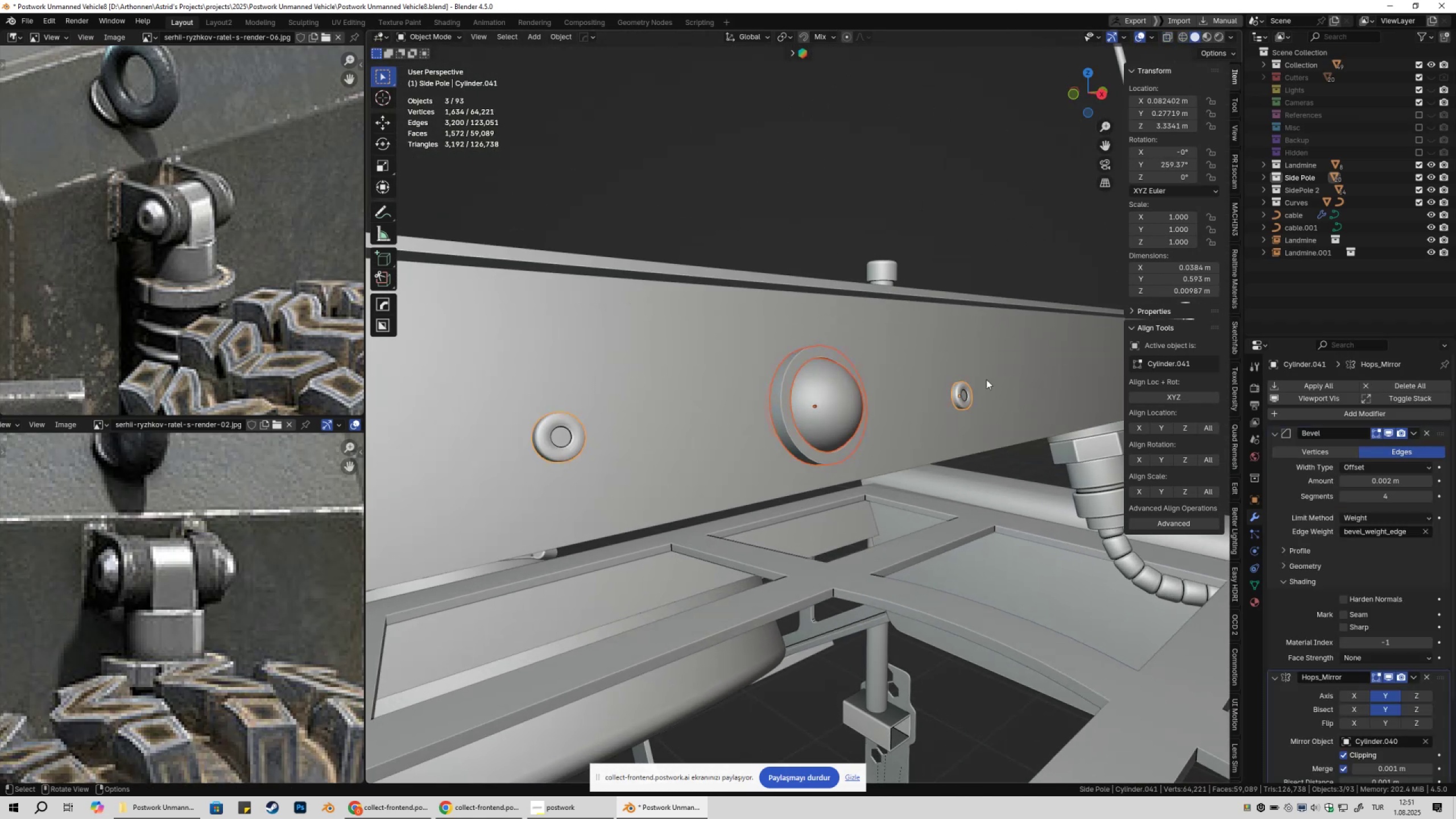 
scroll: coordinate [1011, 359], scroll_direction: down, amount: 1.0
 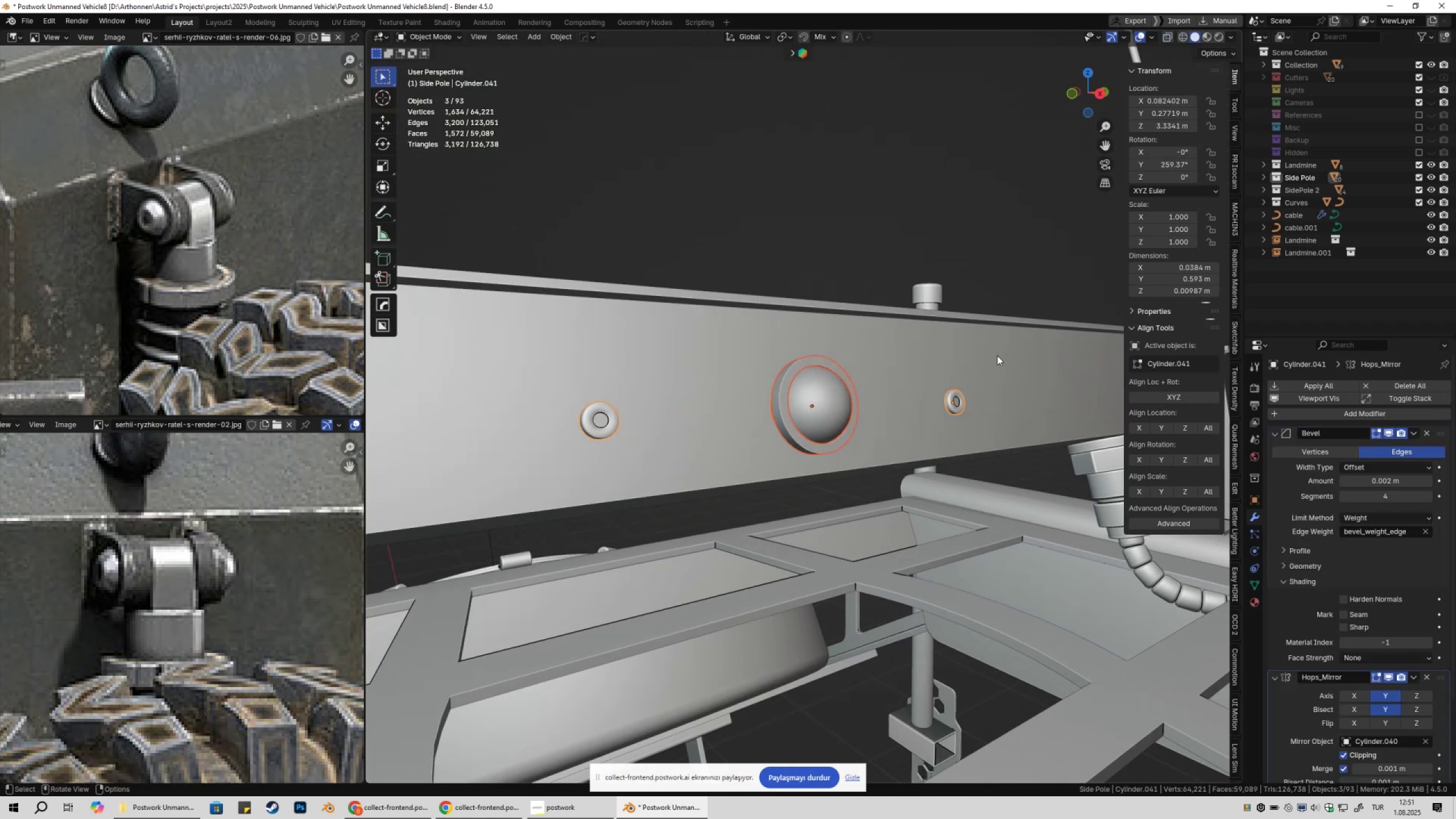 
type(gzz)
key(Escape)
type(gyy)
key(Escape)
type(gxx)
key(Escape)
 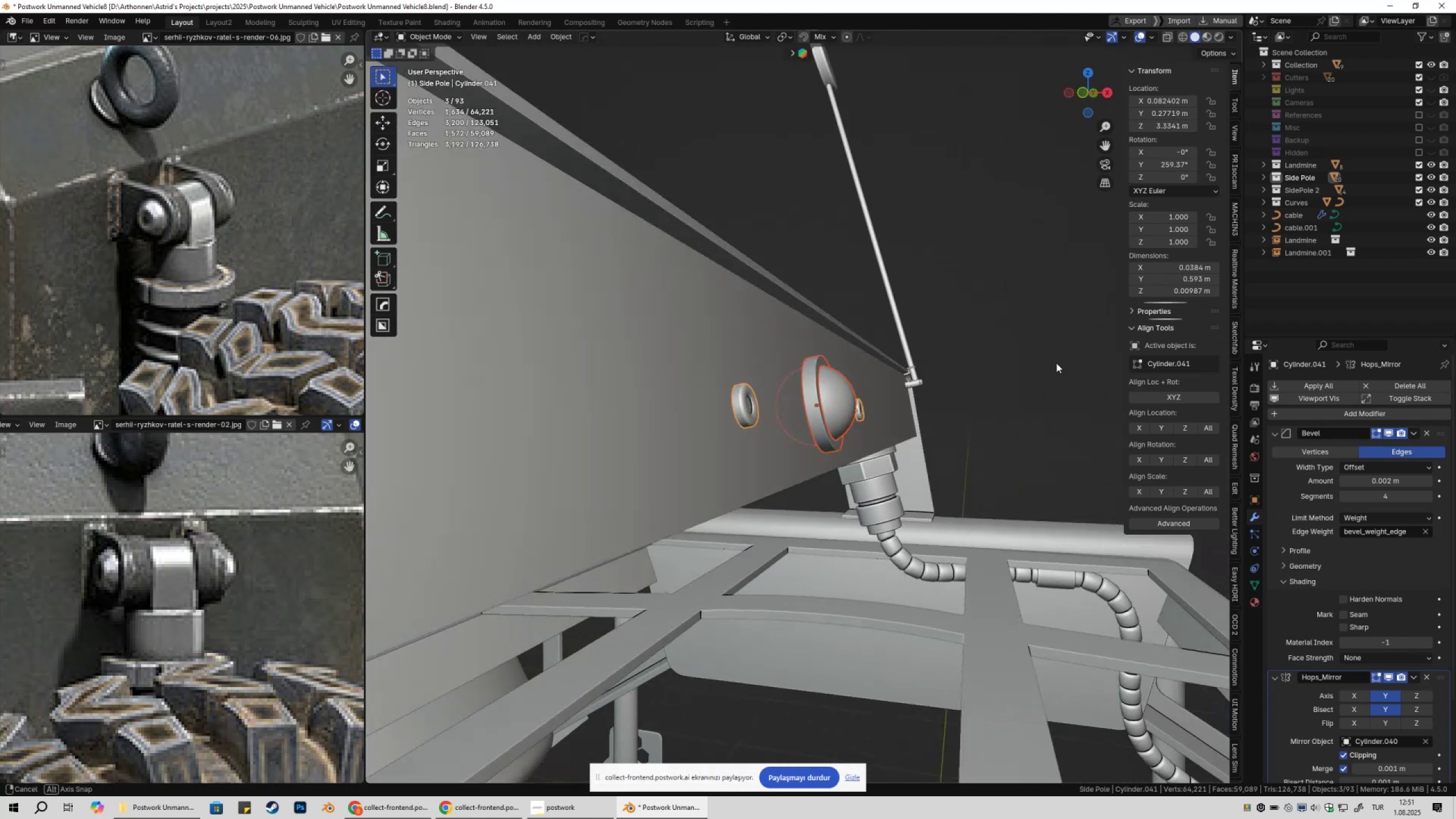 
type(1zg)
 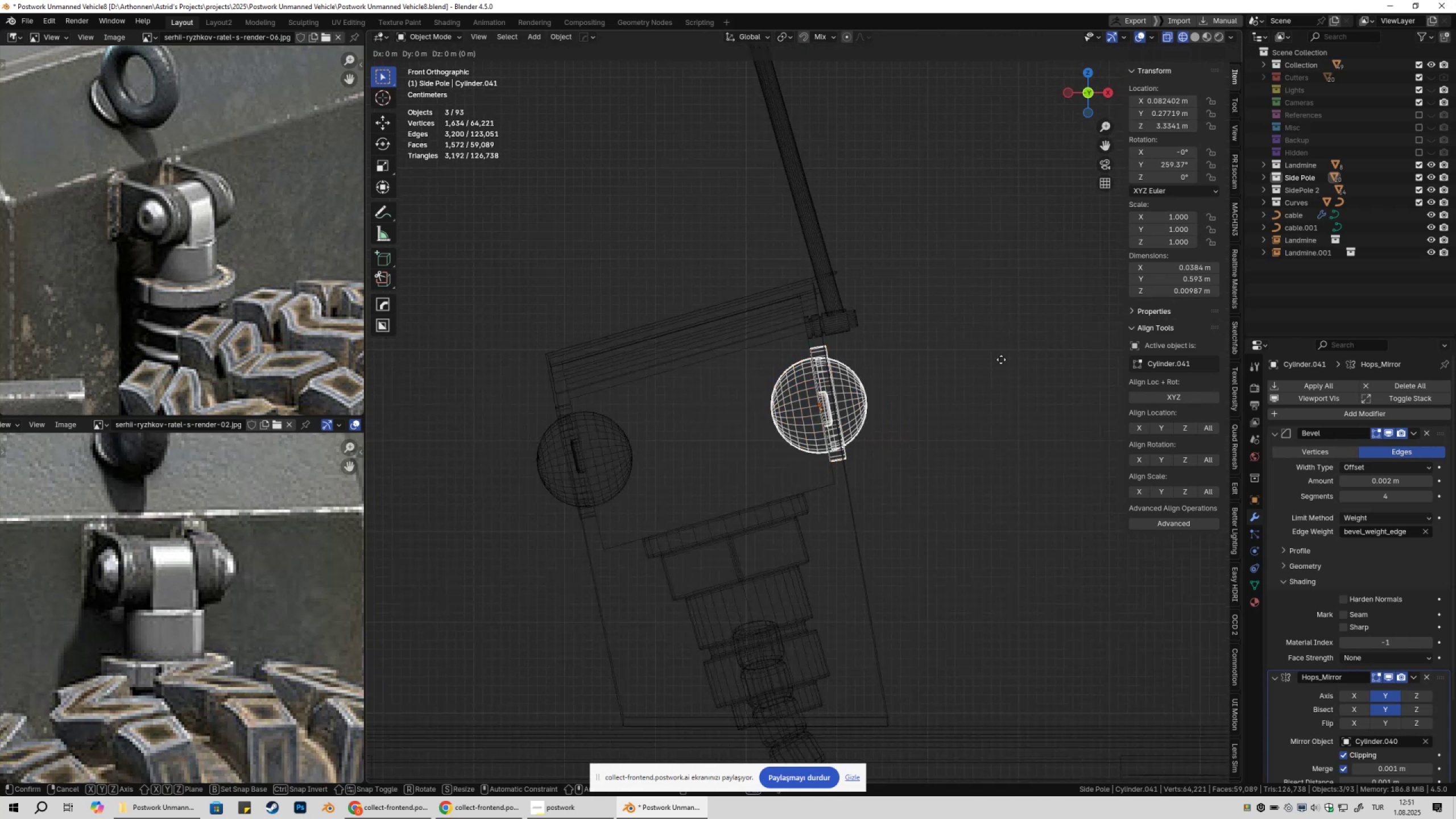 
scroll: coordinate [952, 361], scroll_direction: up, amount: 4.0
 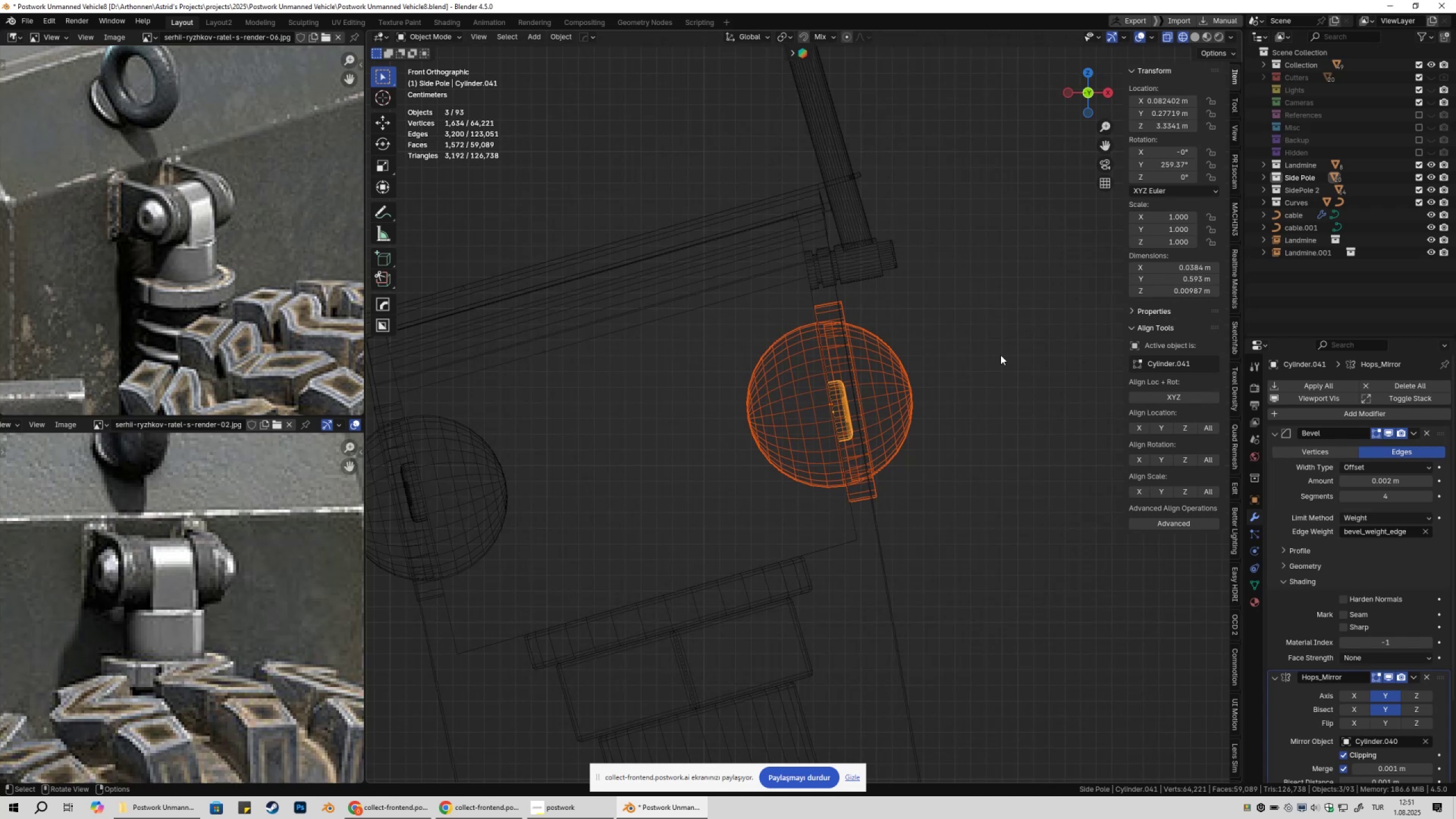 
scroll: coordinate [1001, 359], scroll_direction: down, amount: 3.0
 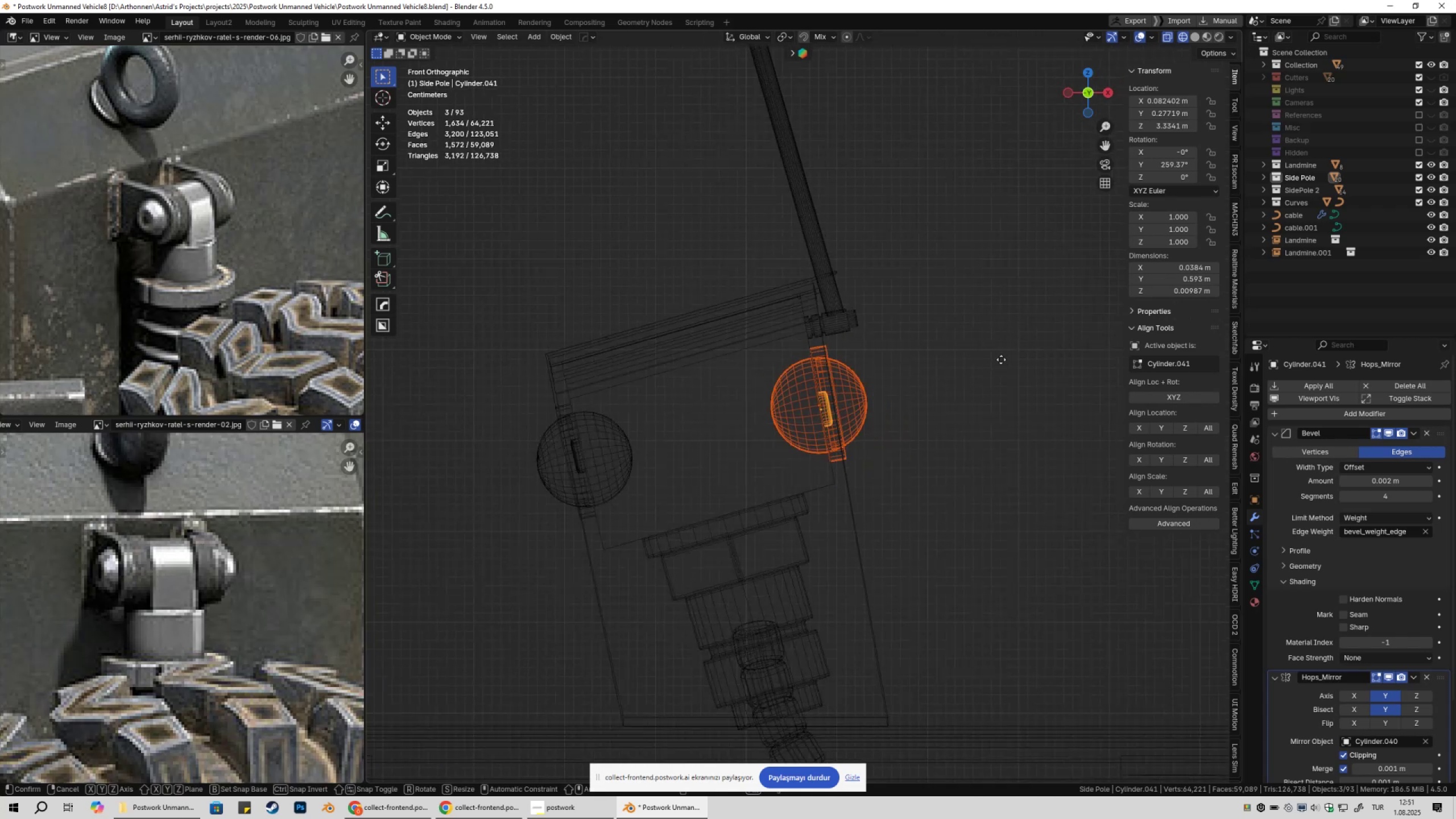 
hold_key(key=ShiftLeft, duration=1.53)
 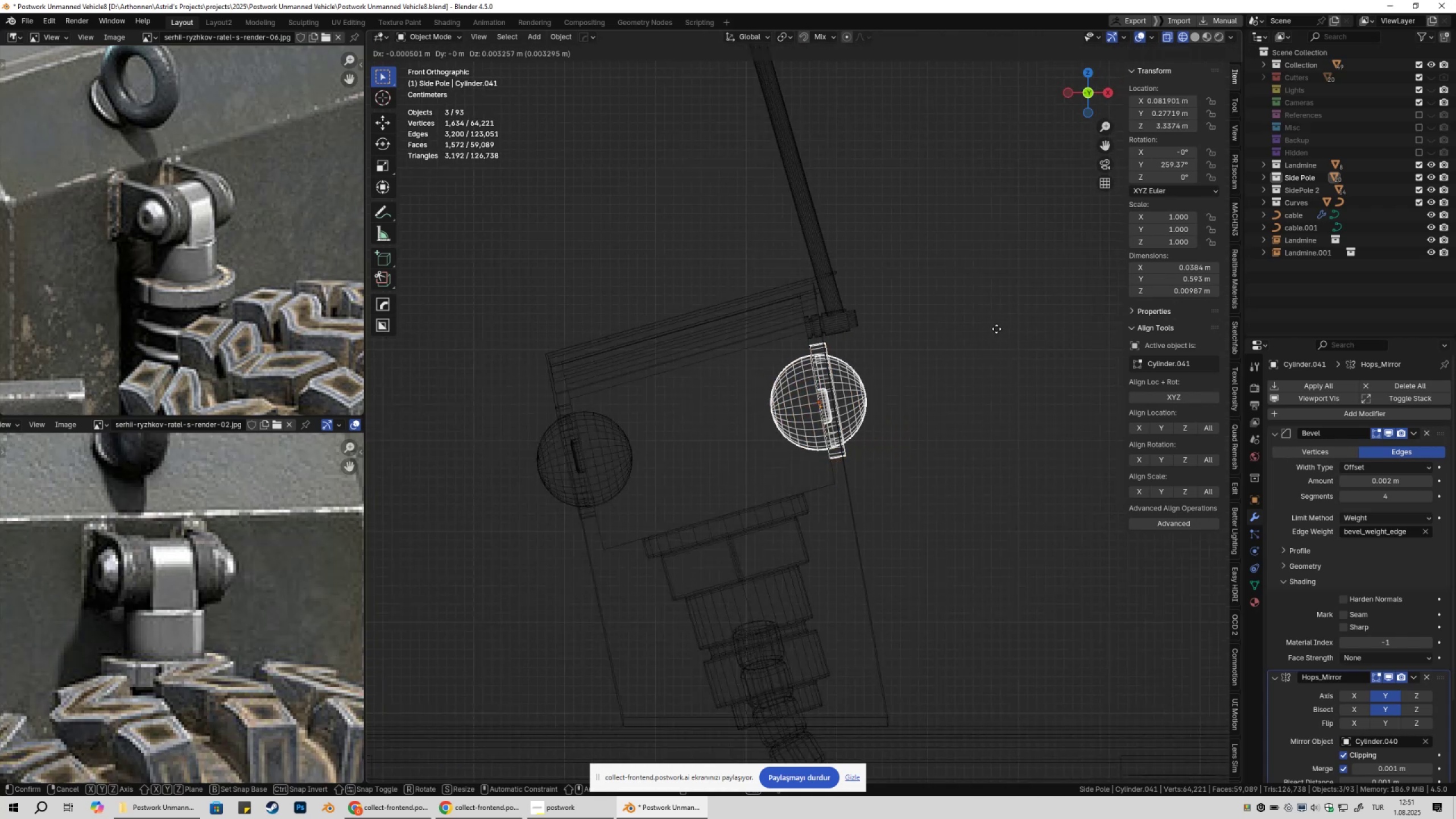 
hold_key(key=ShiftLeft, duration=1.34)
left_click([999, 323])
 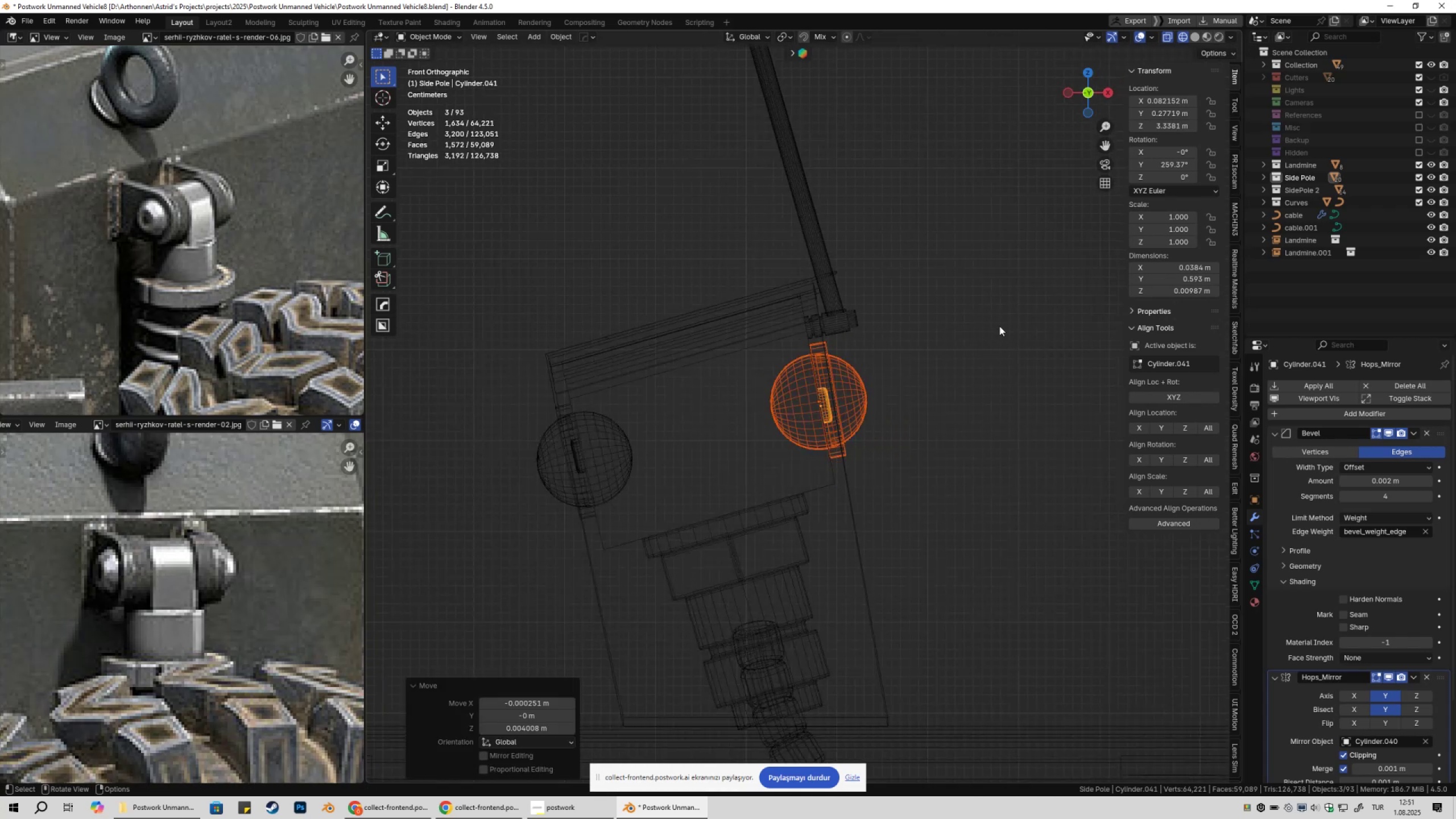 
scroll: coordinate [992, 338], scroll_direction: up, amount: 7.0
 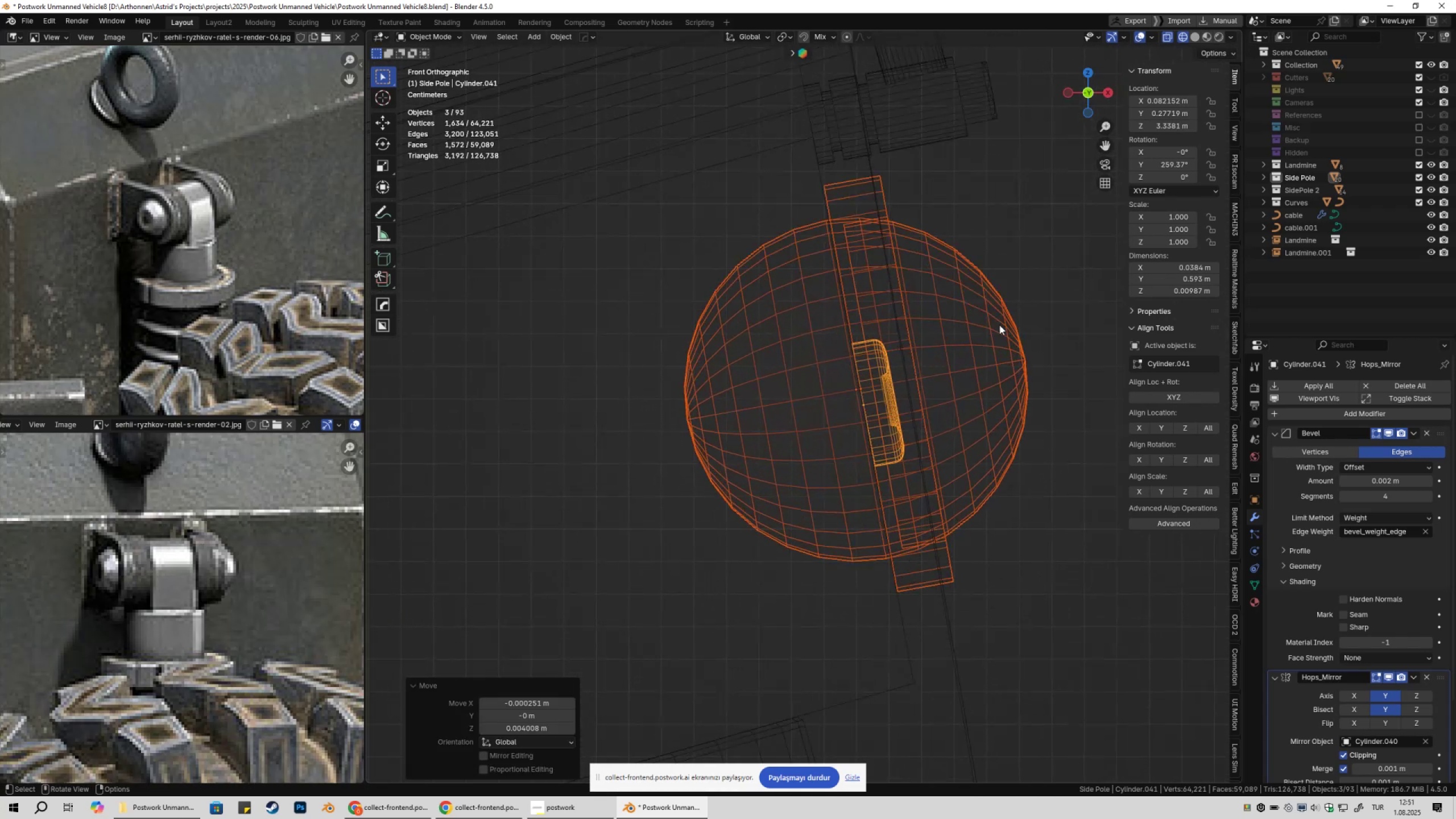 
key(Shift+ShiftLeft)
 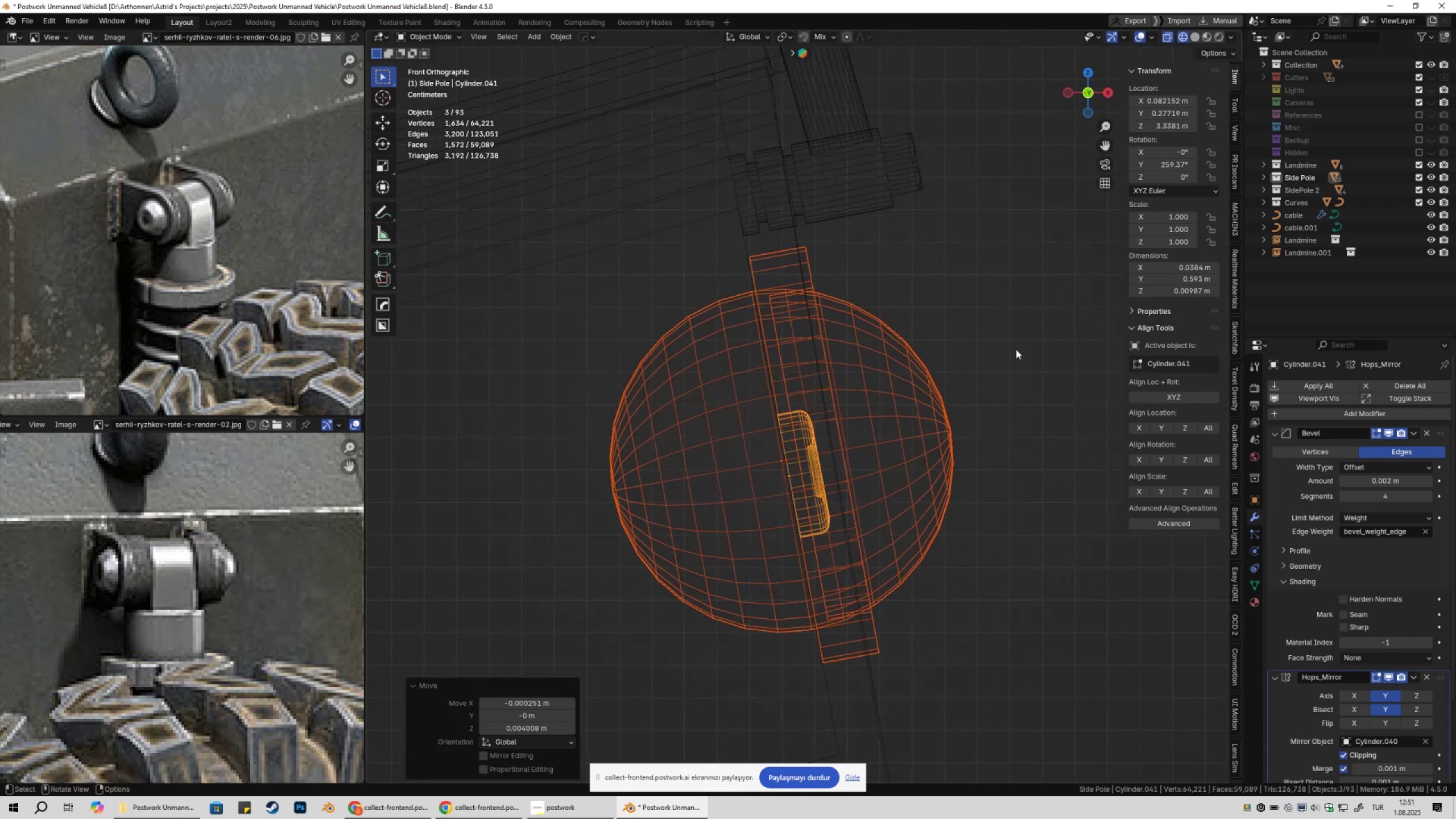 
key(G)
 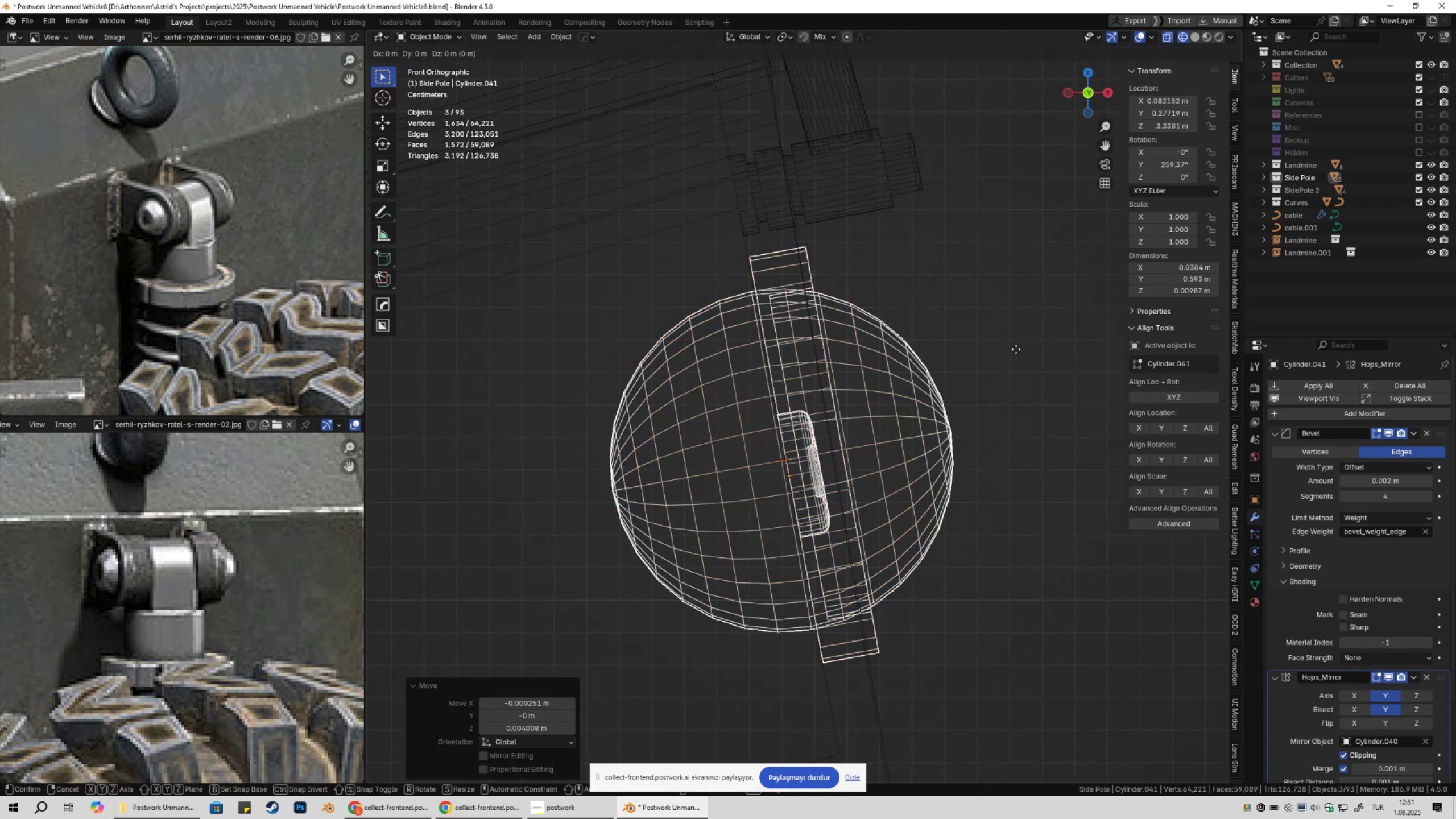 
hold_key(key=ShiftLeft, duration=1.52)
 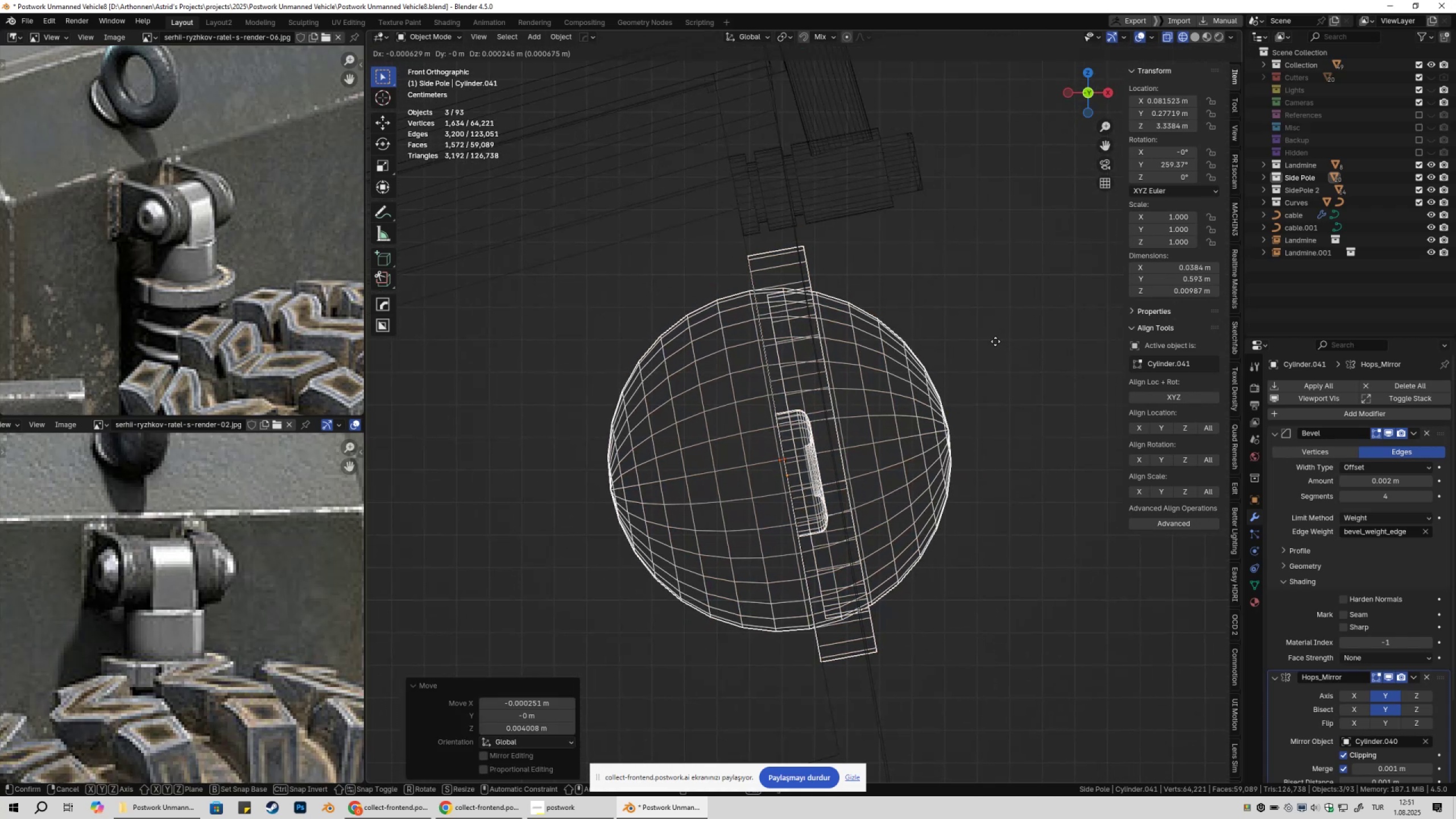 
hold_key(key=ShiftLeft, duration=1.52)
 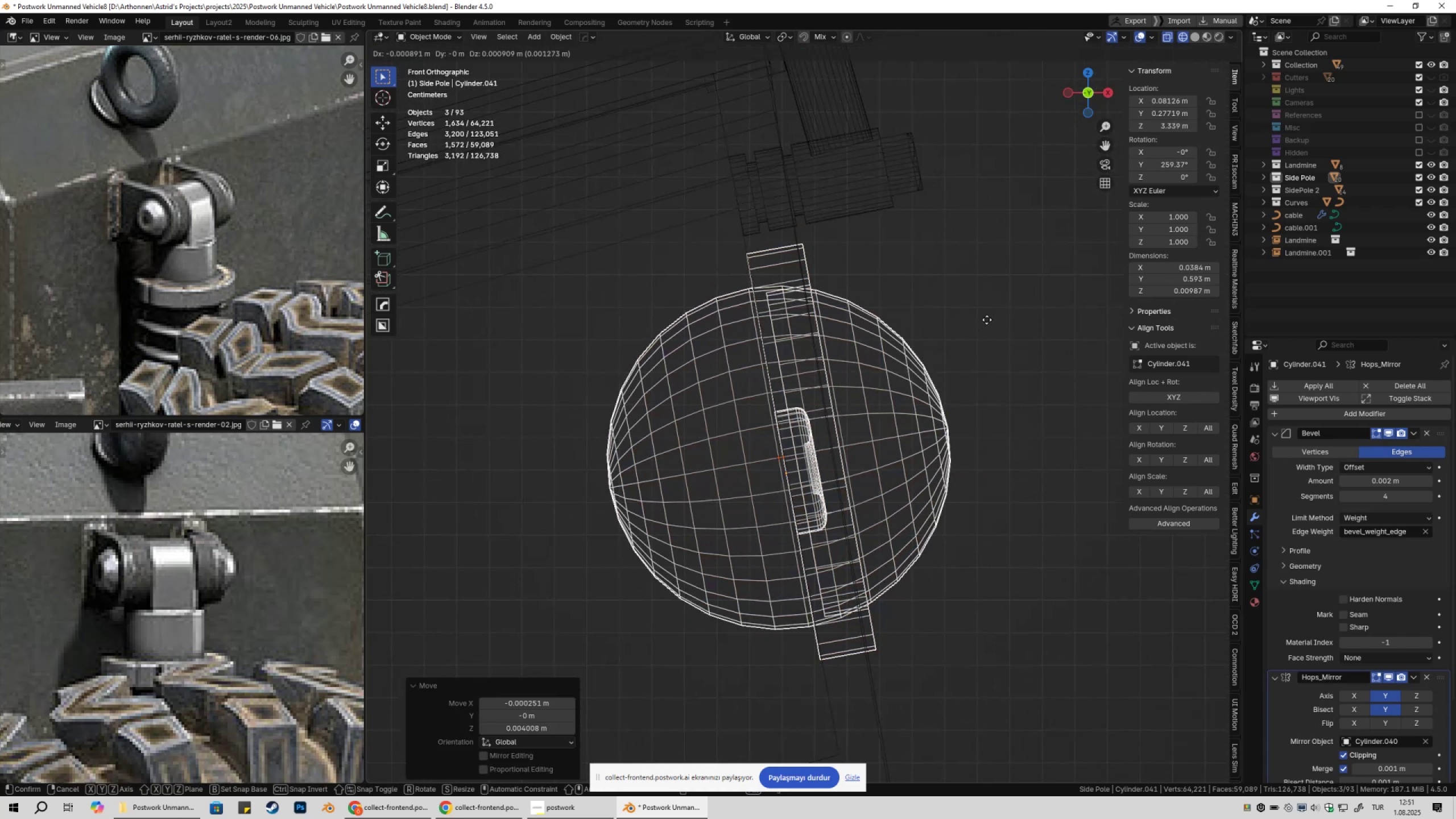 
hold_key(key=ShiftLeft, duration=1.03)
left_click([987, 318])
 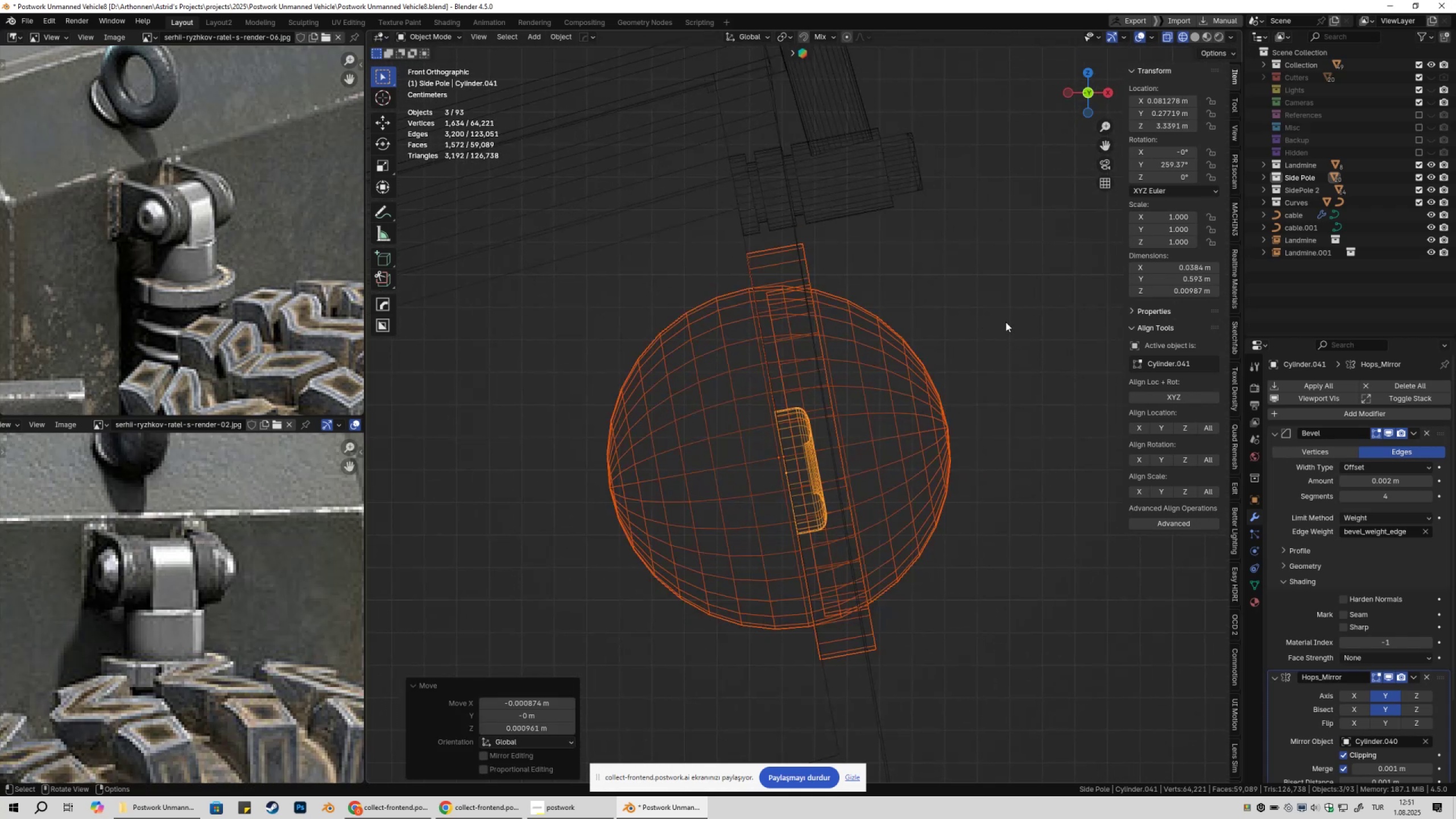 
key(R)
 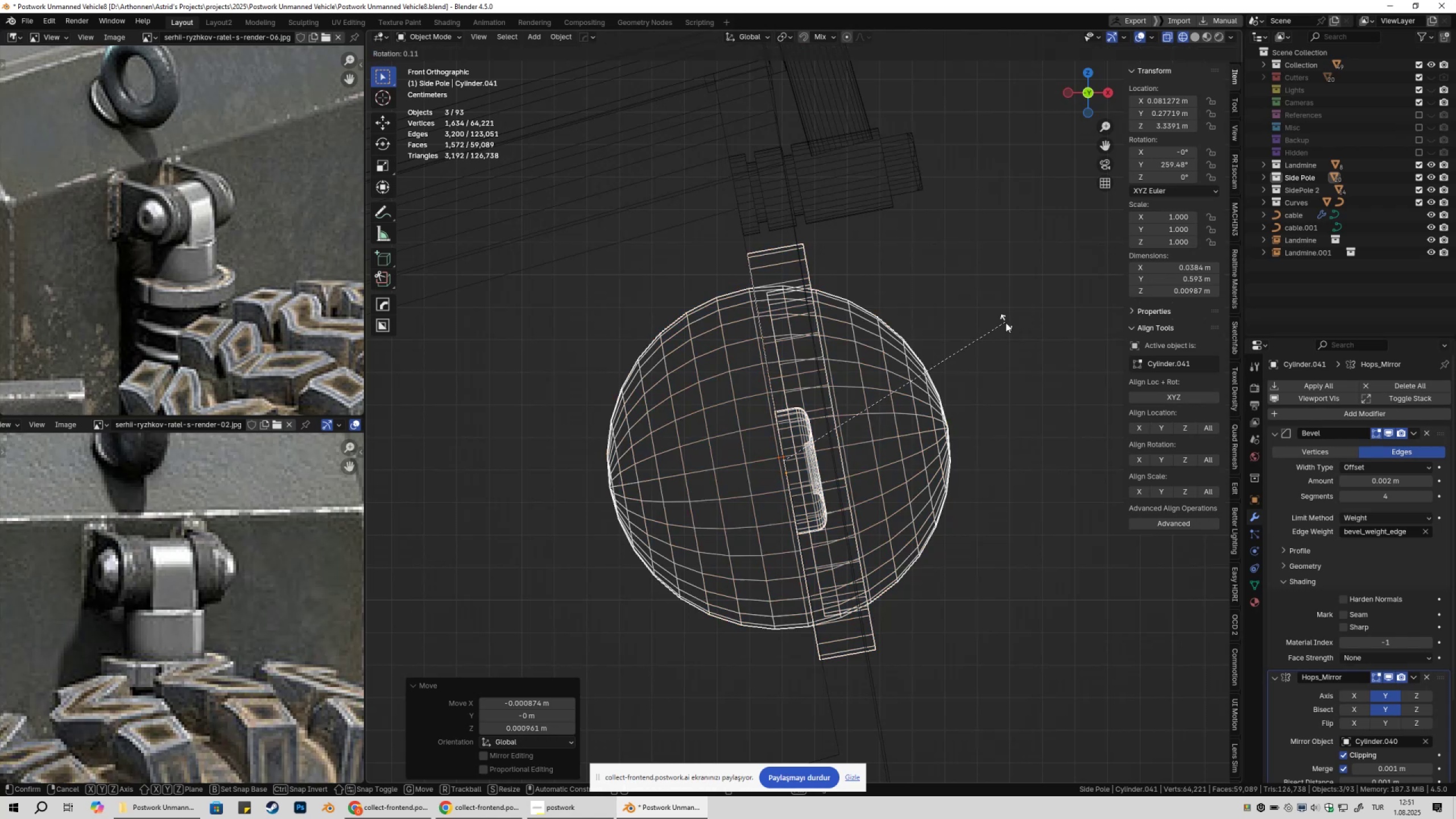 
hold_key(key=ShiftLeft, duration=1.52)
 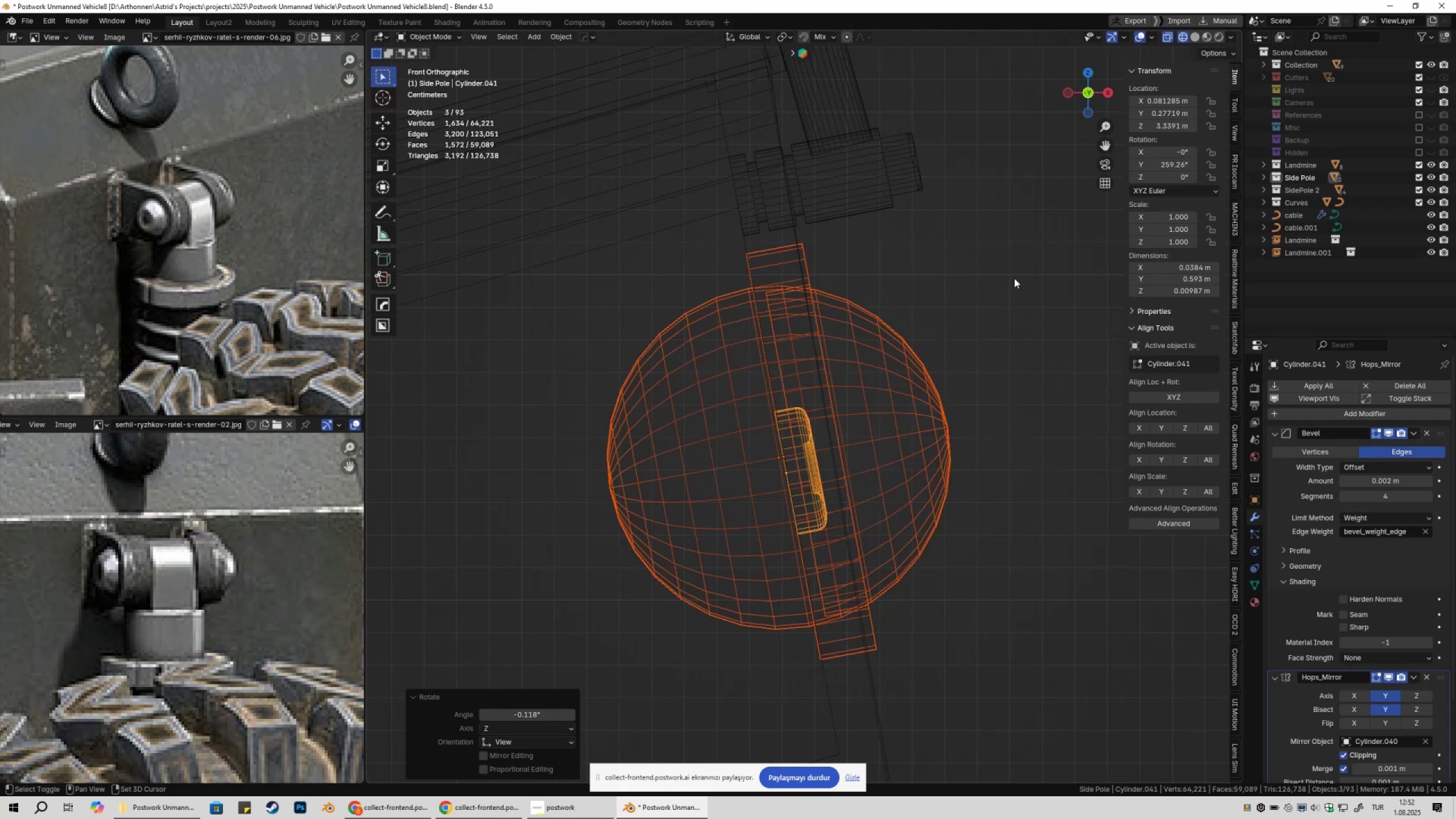 
hold_key(key=ShiftLeft, duration=0.52)
left_click([1014, 276])
 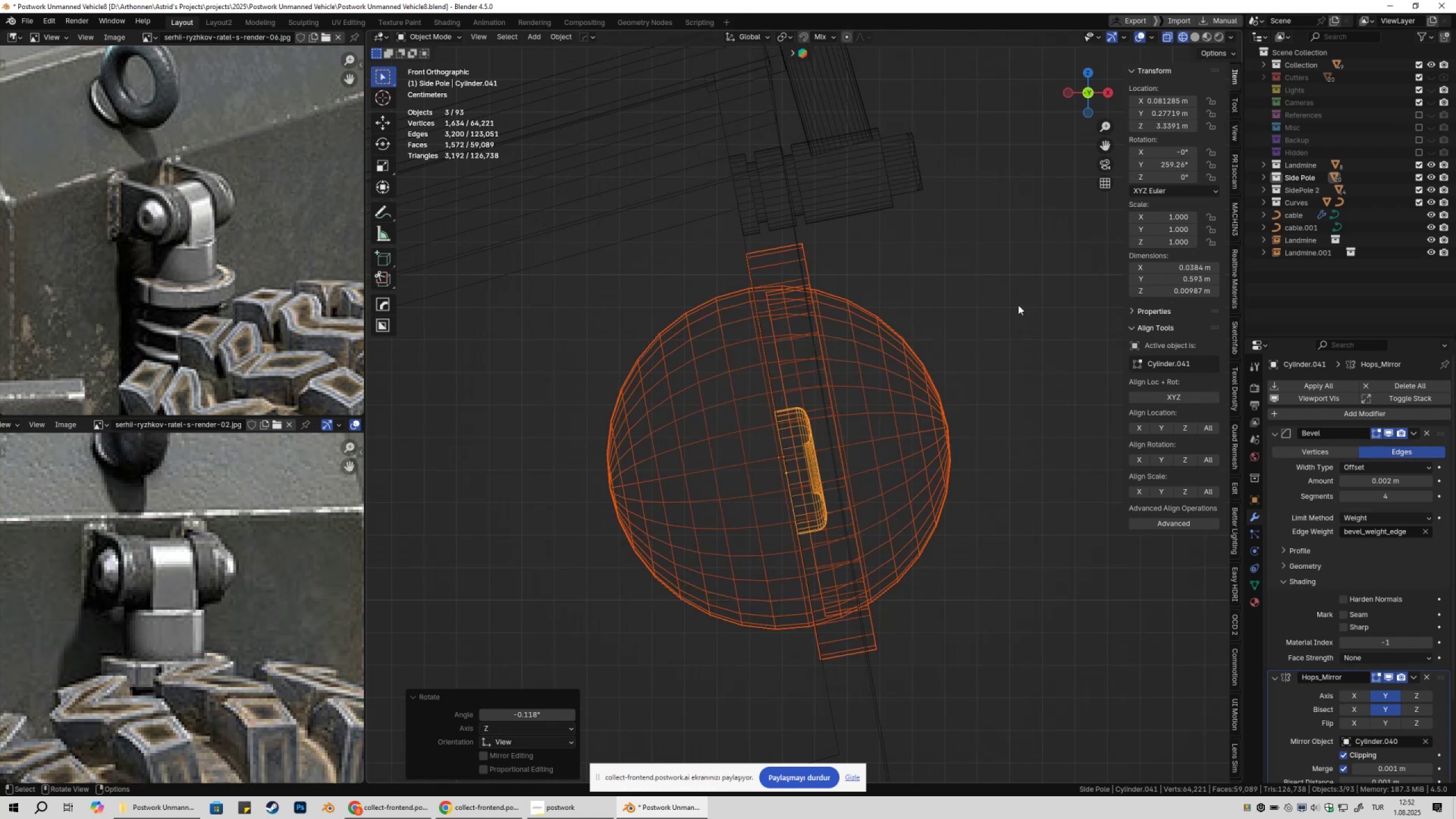 
scroll: coordinate [1014, 313], scroll_direction: down, amount: 3.0
 